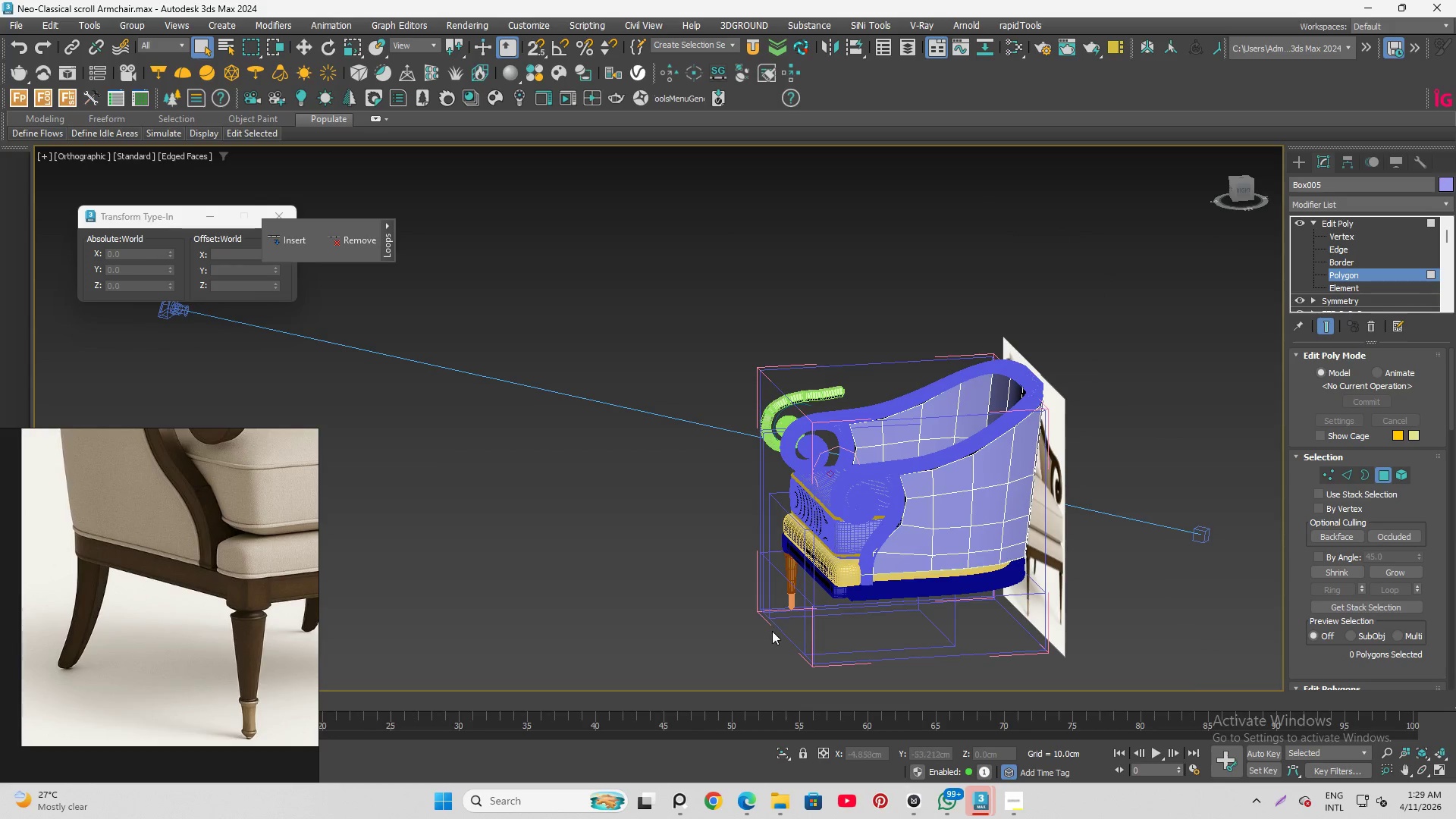 
hold_key(key=AltLeft, duration=1.36)
 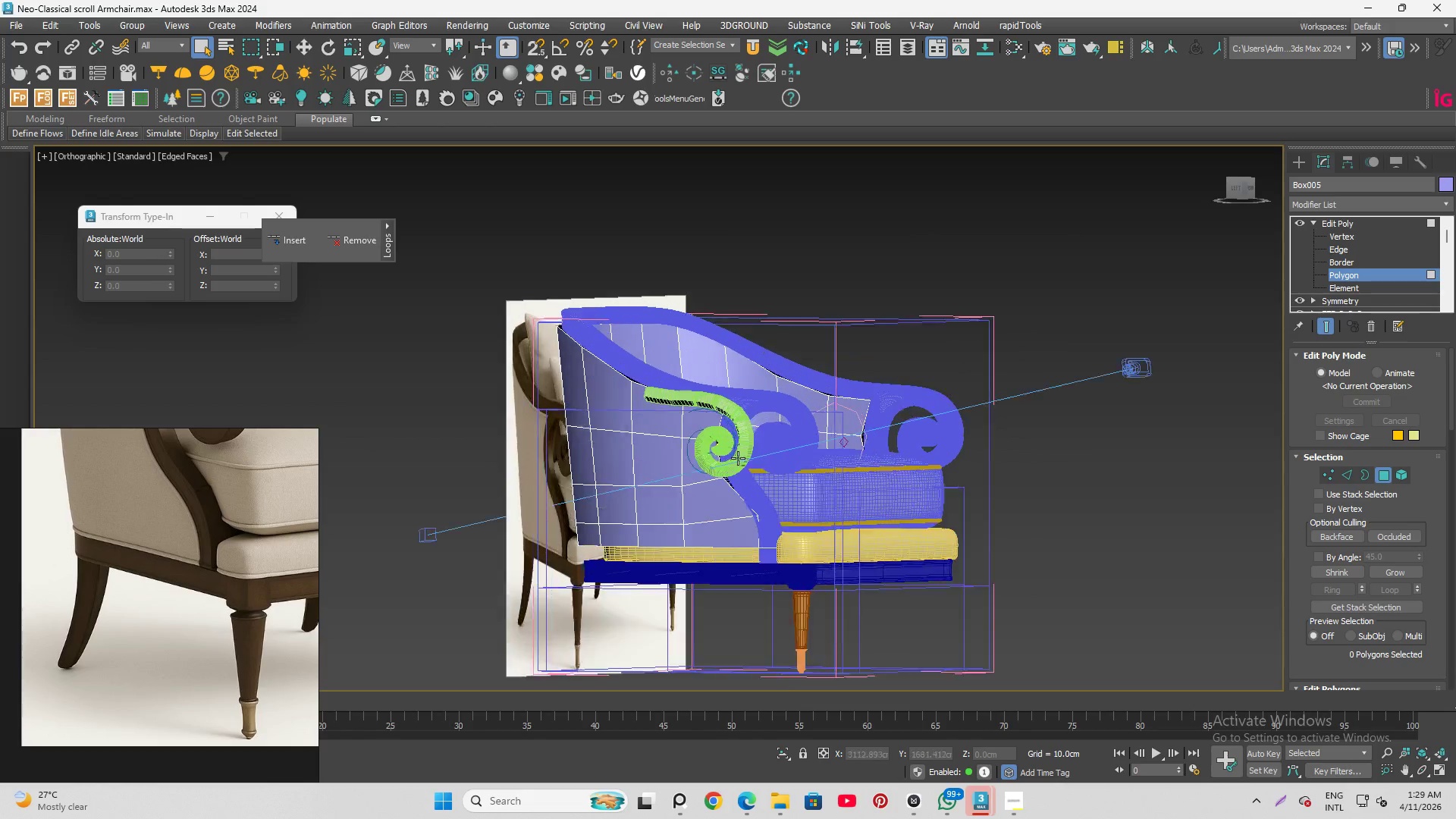 
scroll: coordinate [697, 472], scroll_direction: up, amount: 5.0
 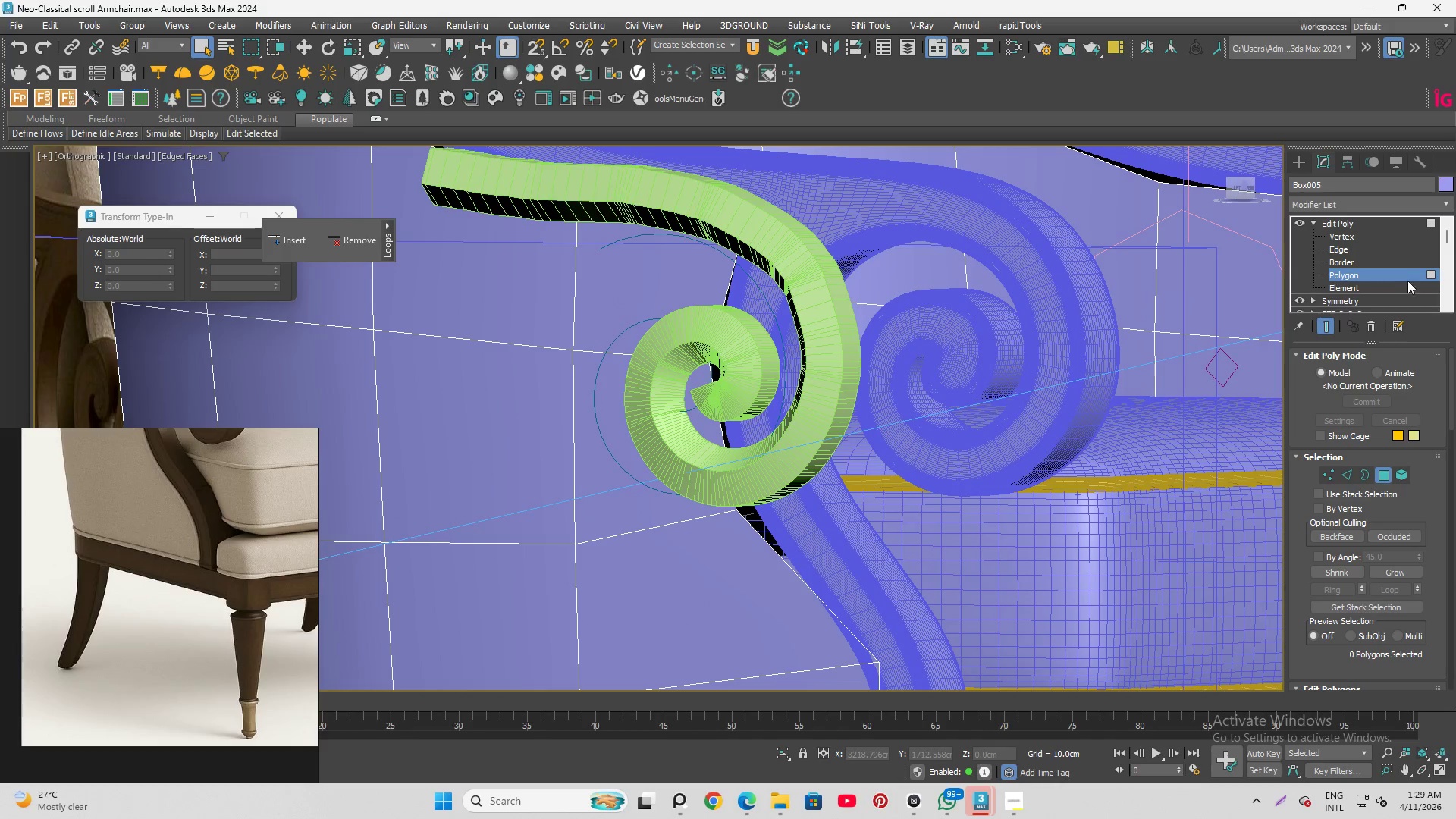 
left_click([1403, 276])
 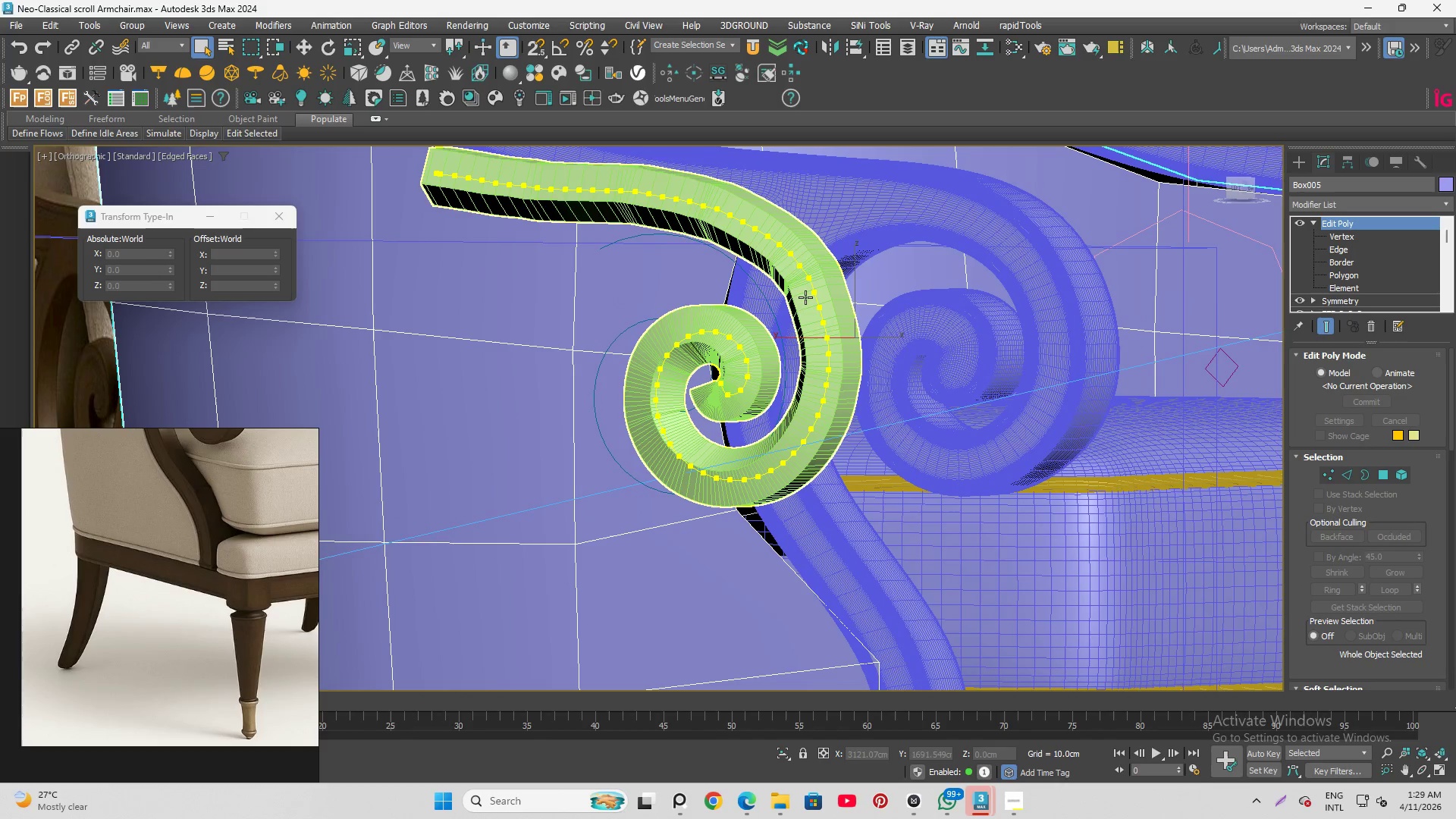 
left_click([805, 297])
 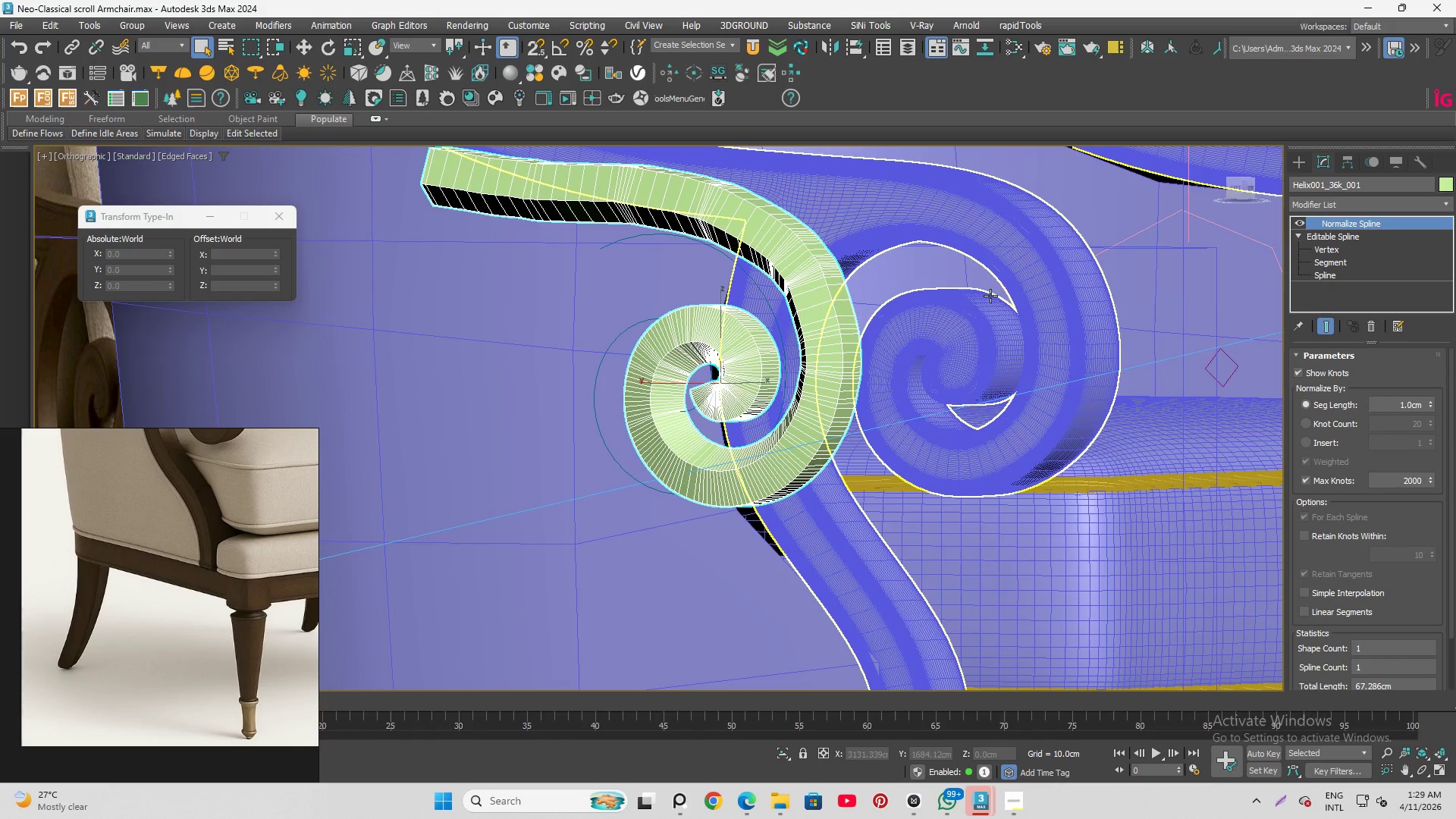 
right_click([995, 296])
 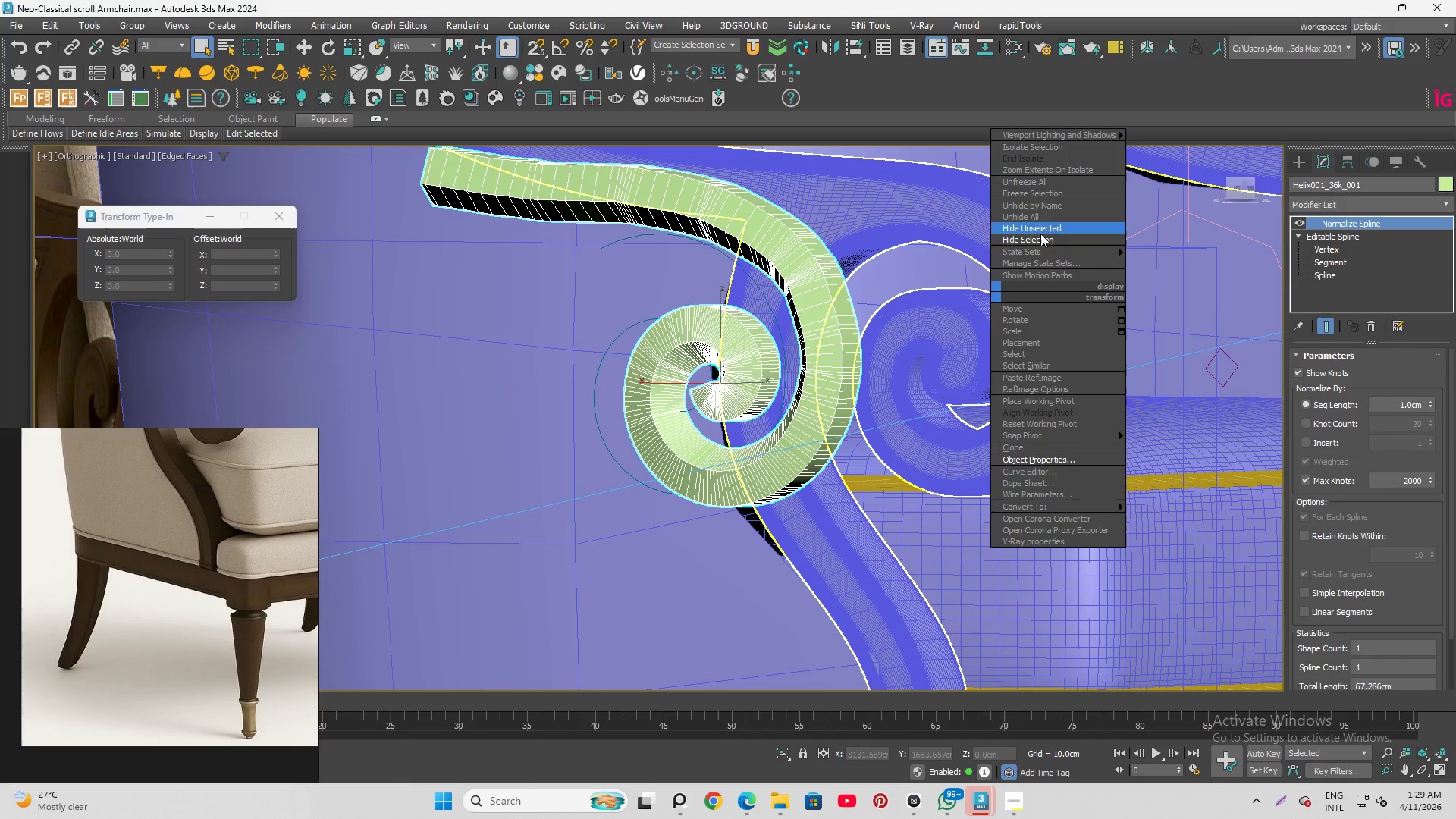 
left_click([1038, 240])
 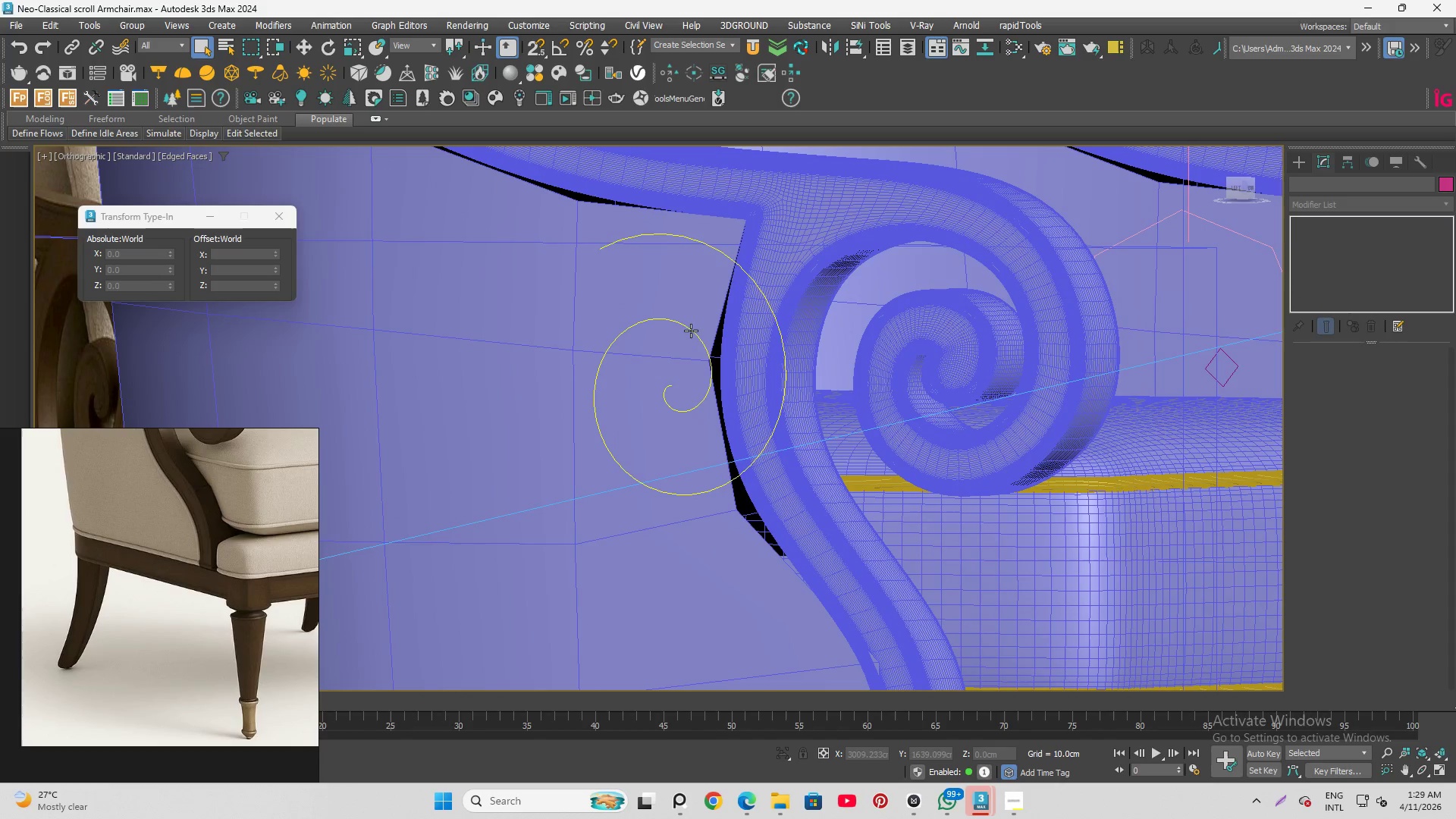 
left_click([692, 330])
 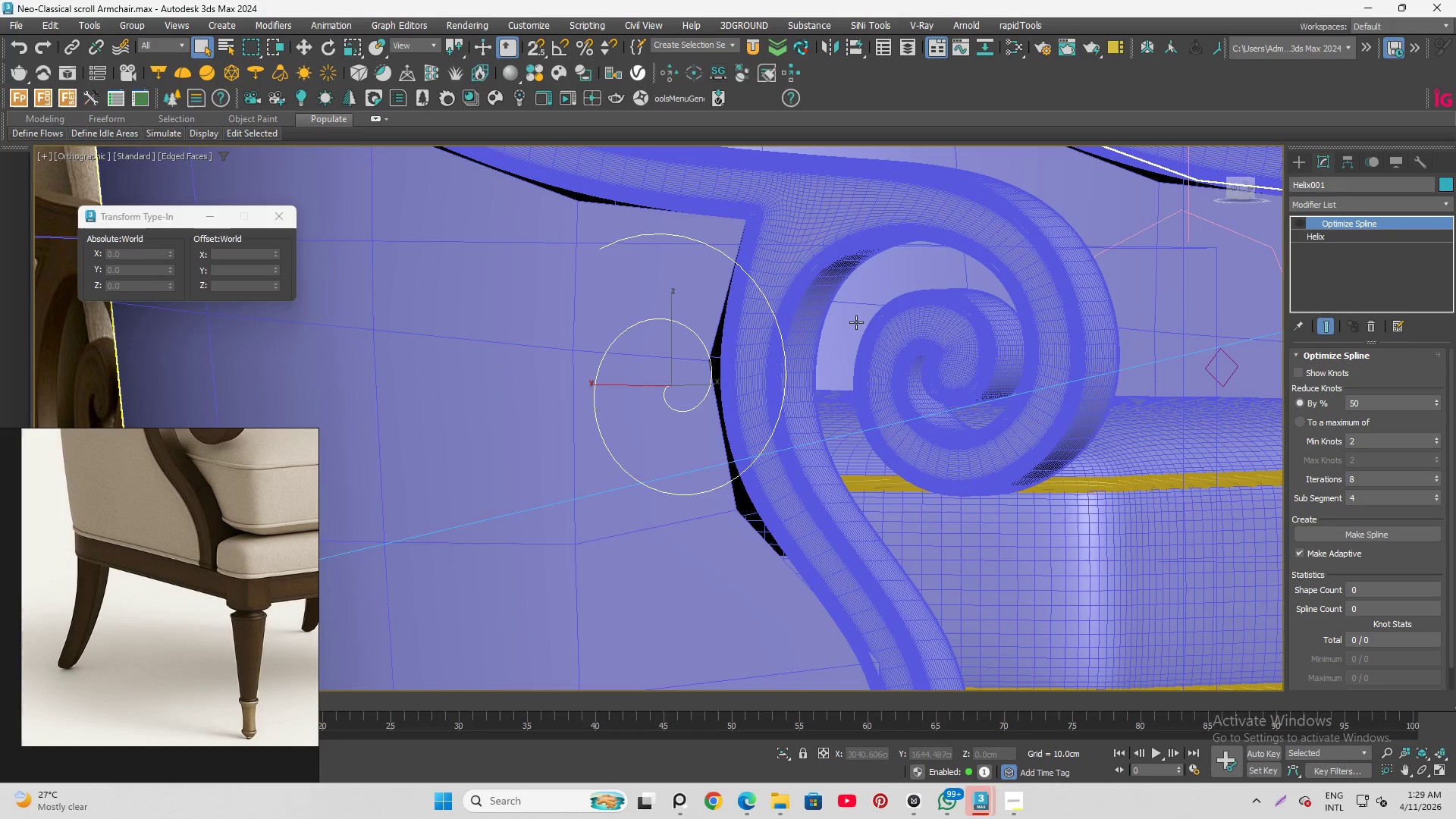 
right_click([858, 322])
 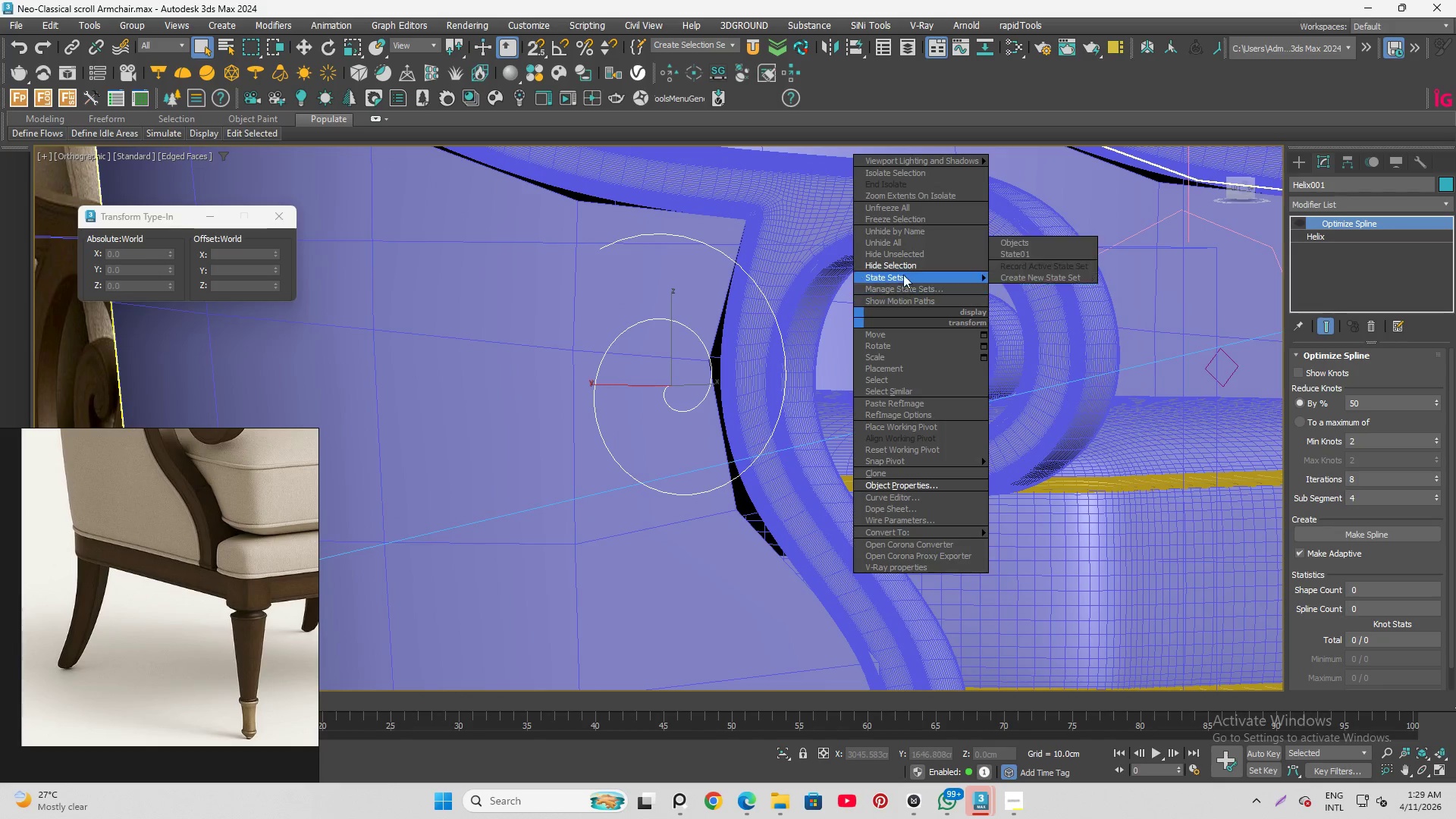 
left_click([903, 267])
 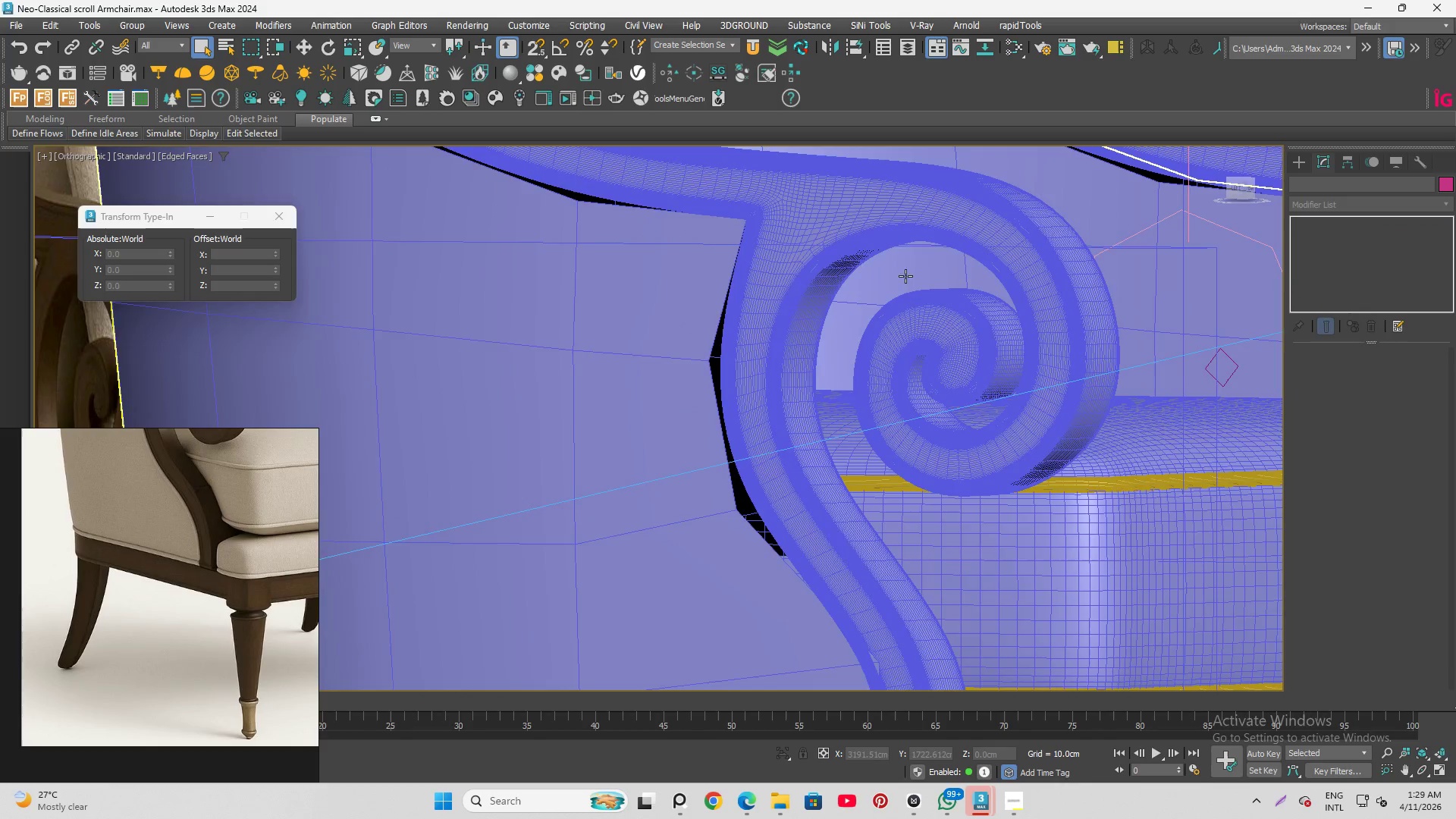 
hold_key(key=AltLeft, duration=1.5)
 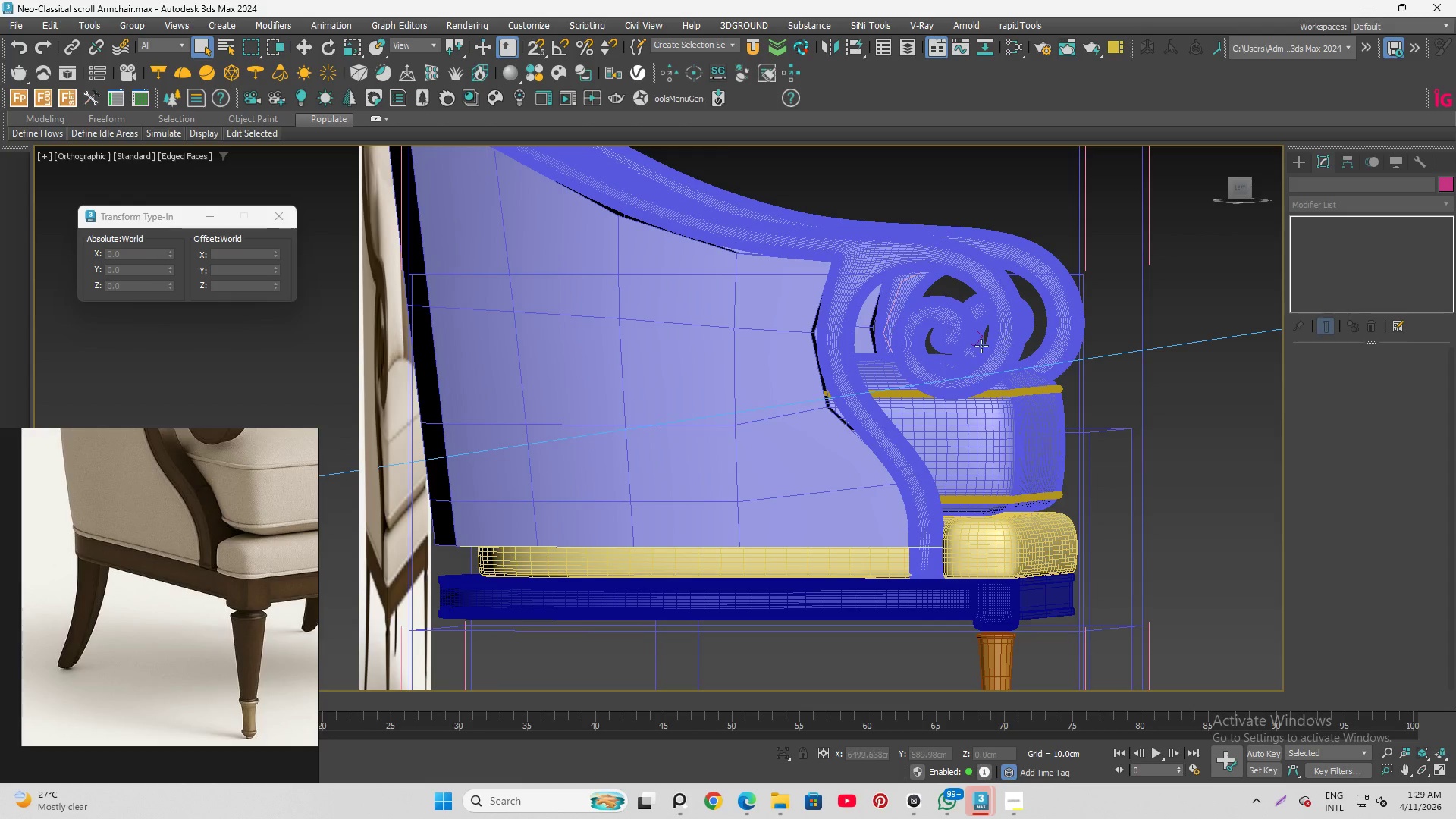 
scroll: coordinate [930, 309], scroll_direction: down, amount: 2.0
 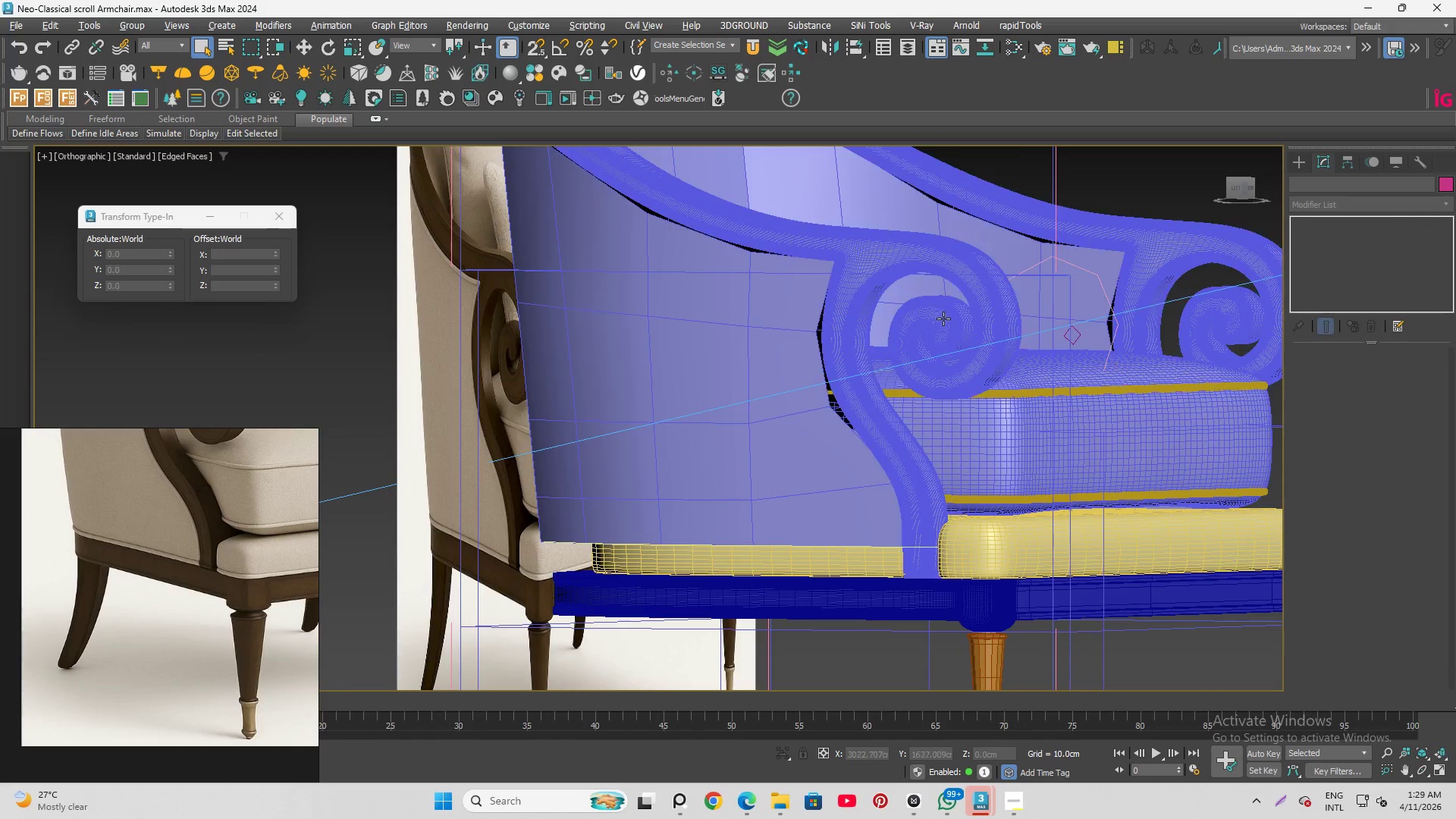 
hold_key(key=AltLeft, duration=0.59)
 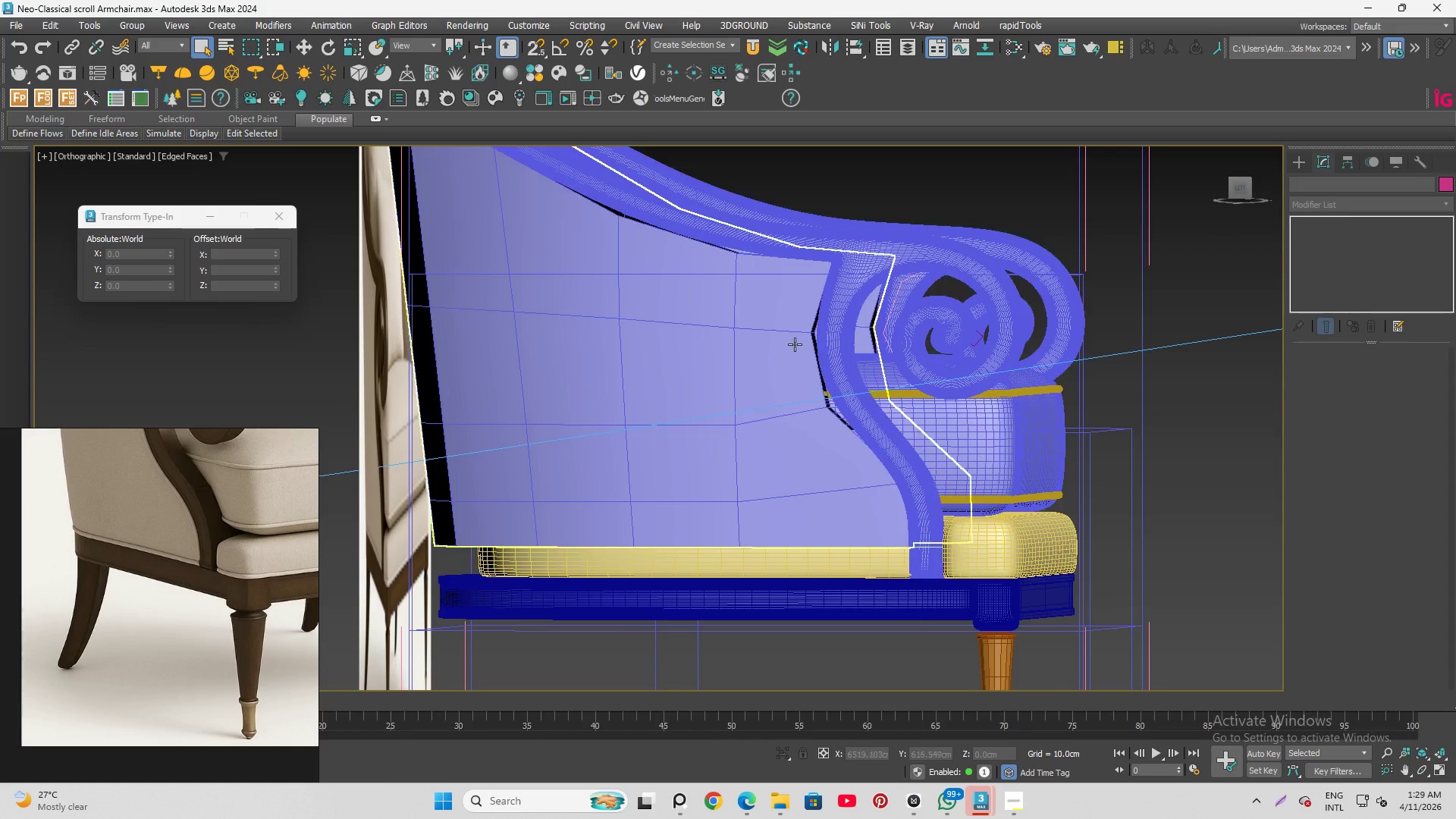 
left_click([742, 356])
 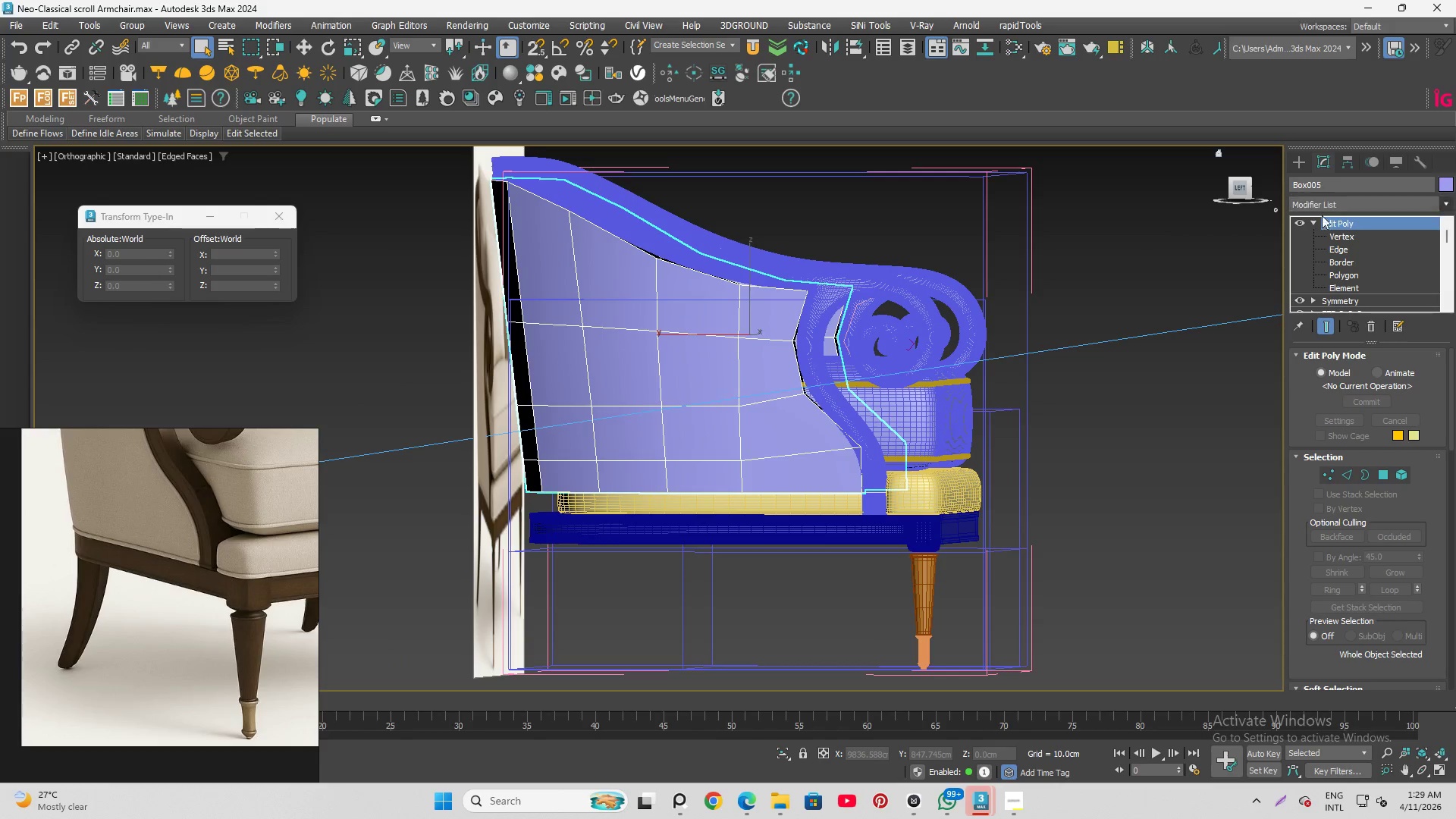 
scroll: coordinate [748, 361], scroll_direction: down, amount: 1.0
 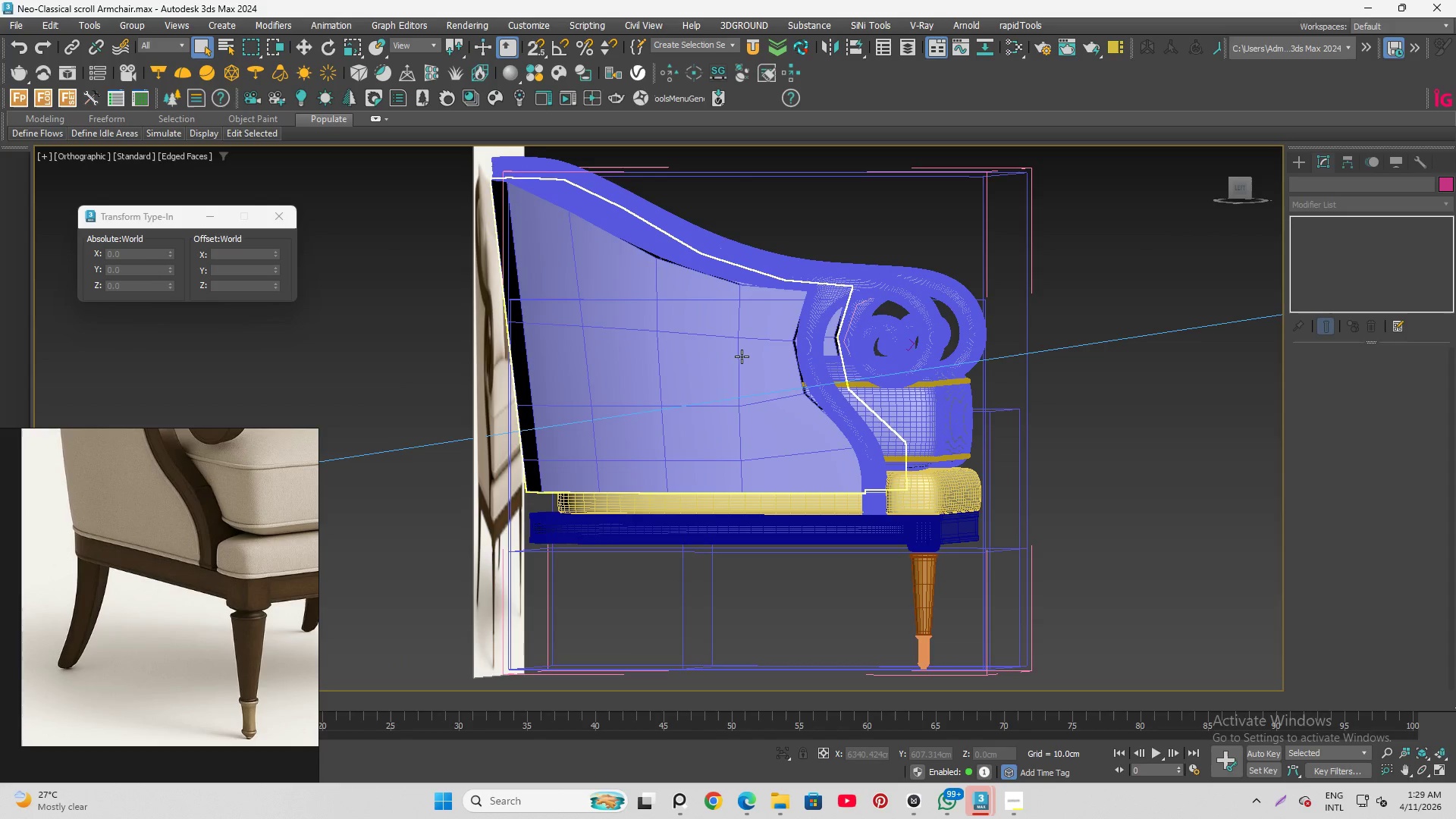 
left_click([1321, 206])
 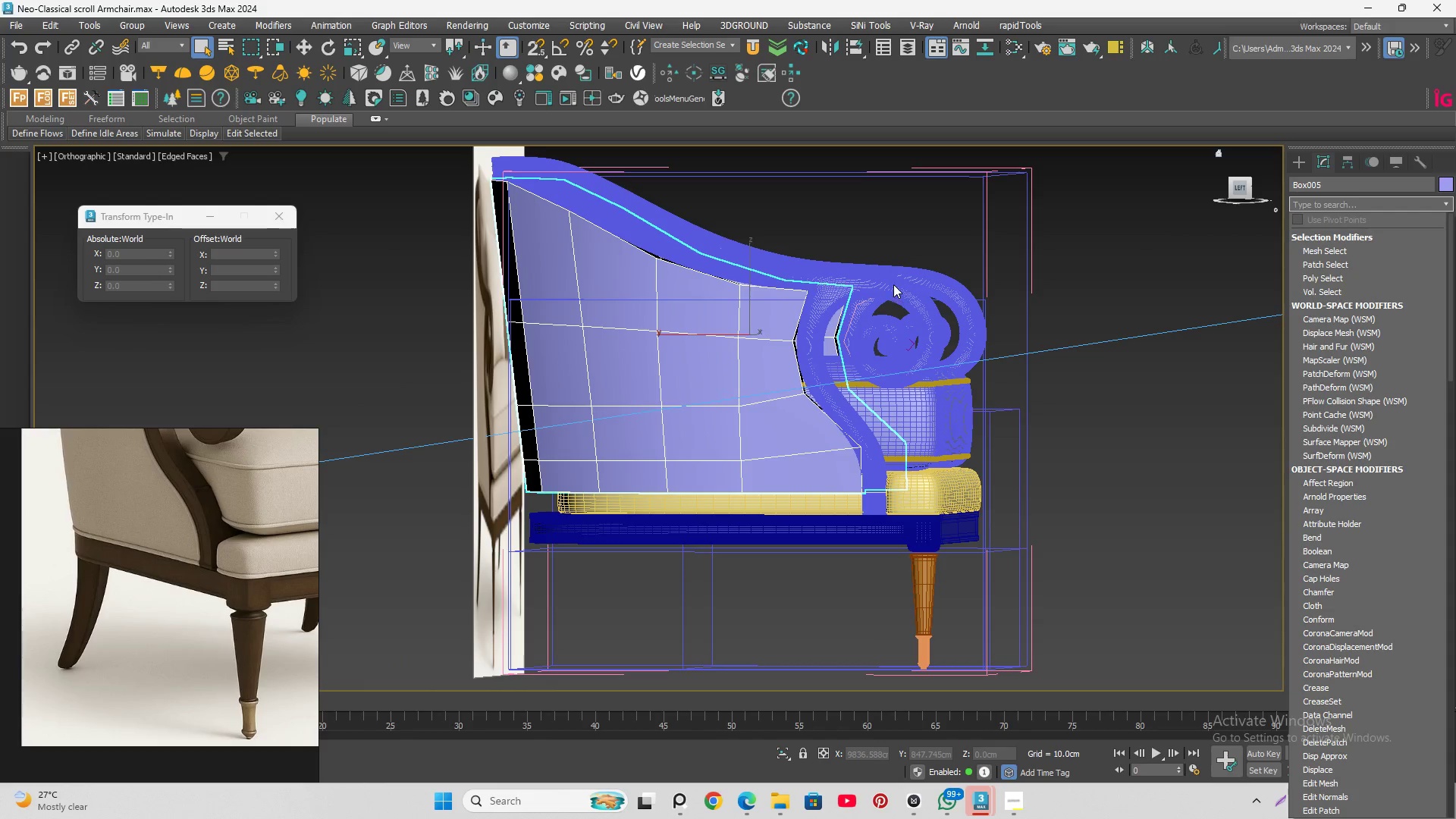 
left_click([893, 284])
 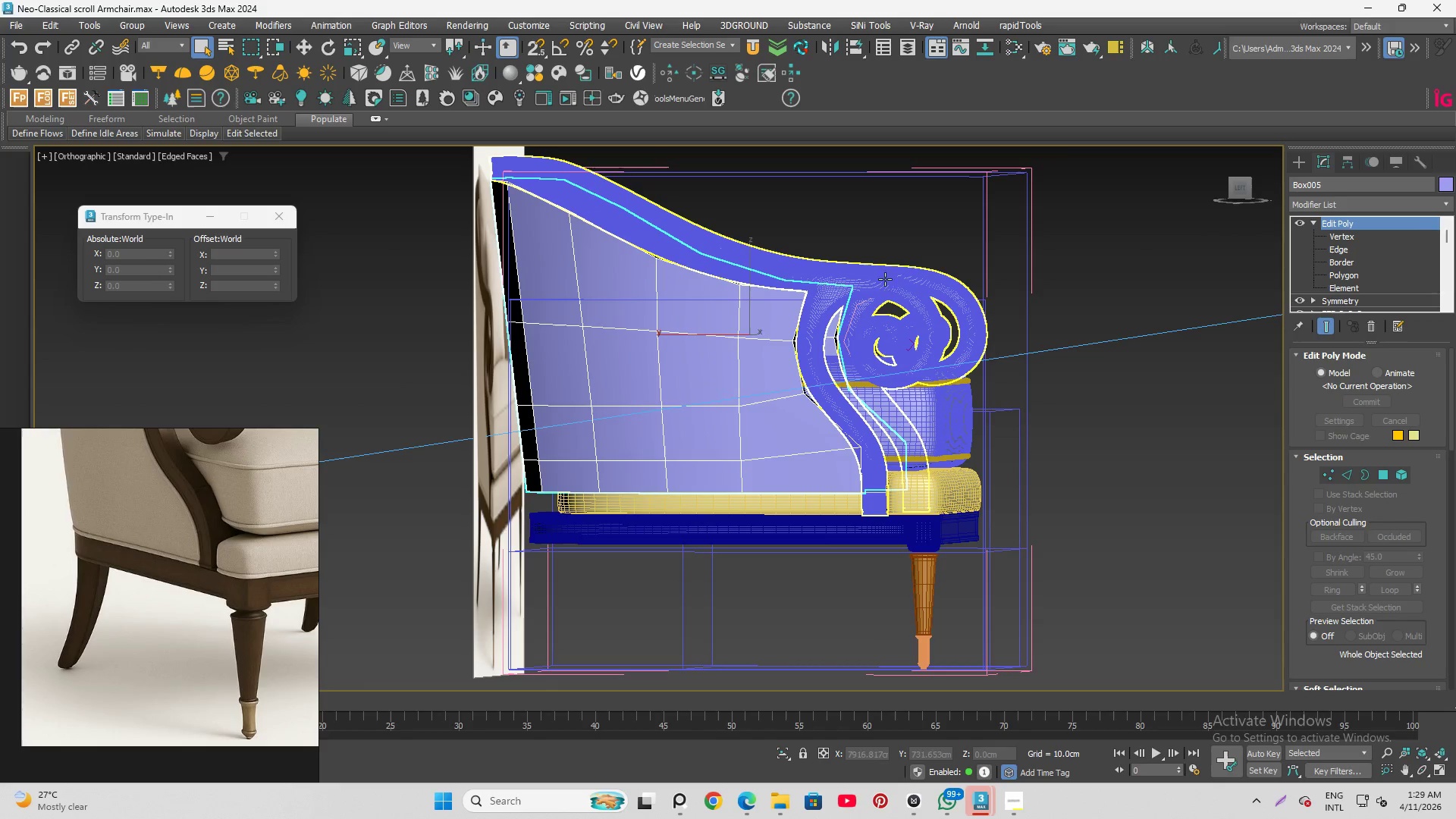 
left_click([866, 291])
 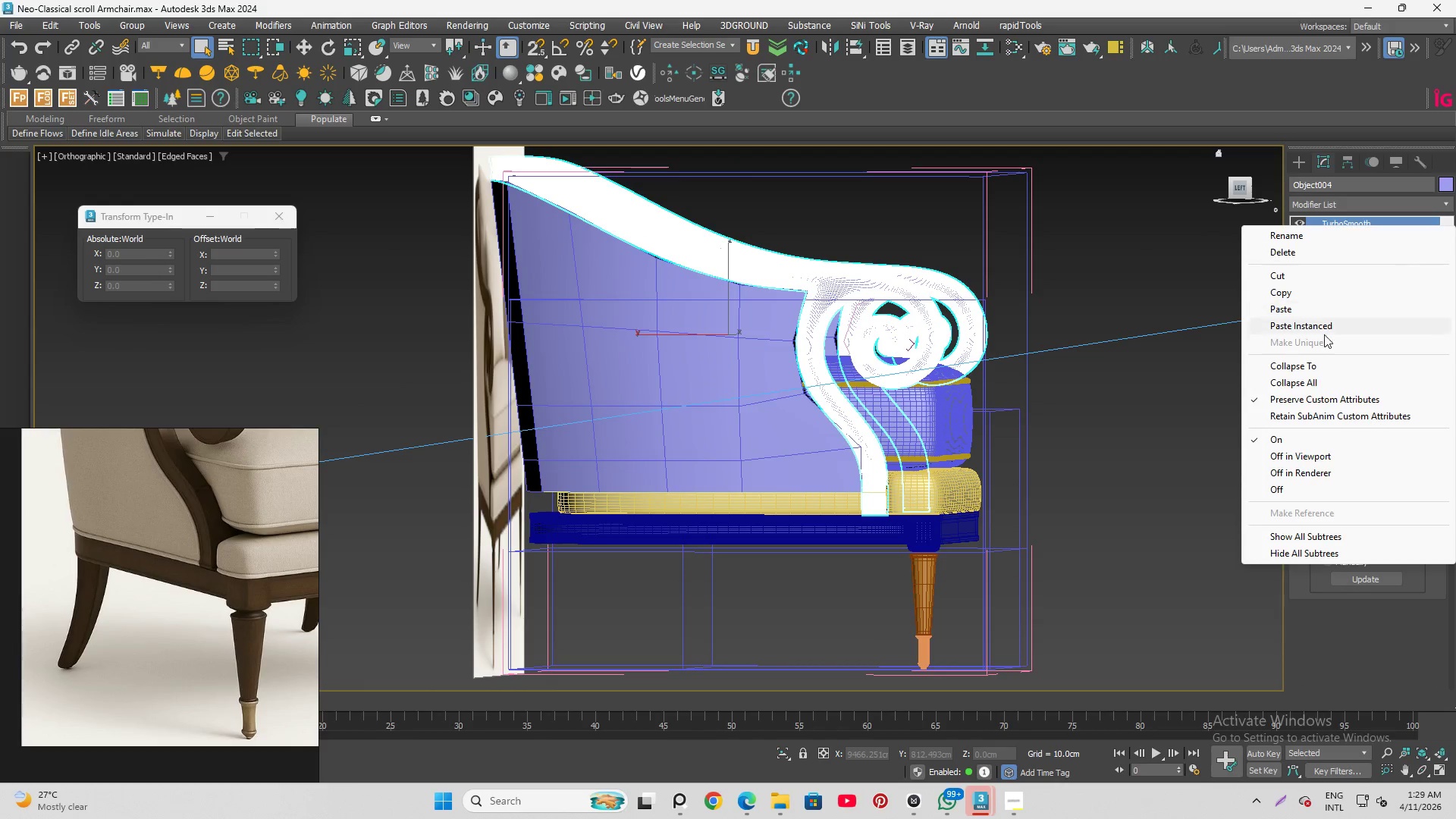 
left_click([1282, 297])
 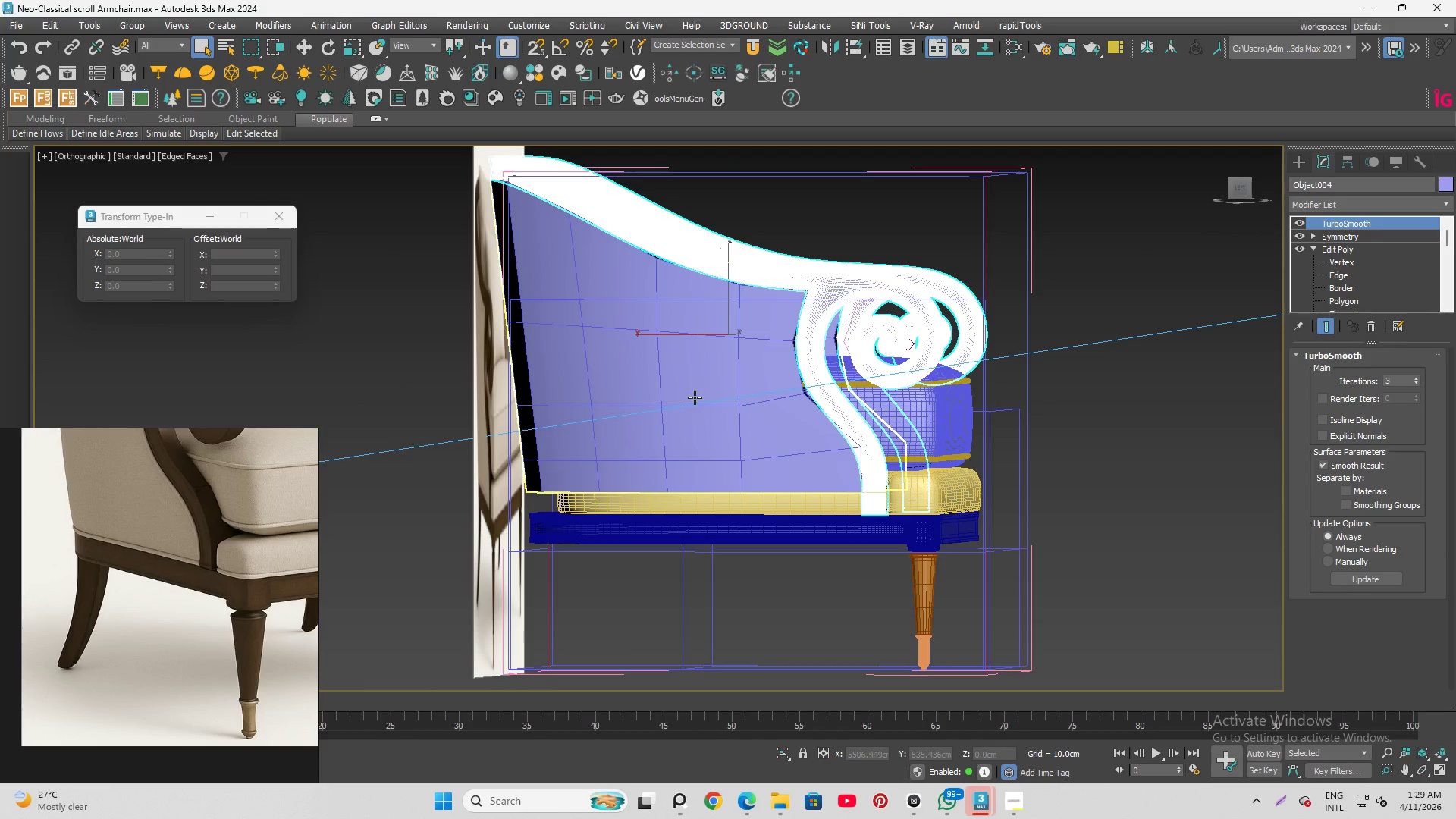 
left_click([695, 397])
 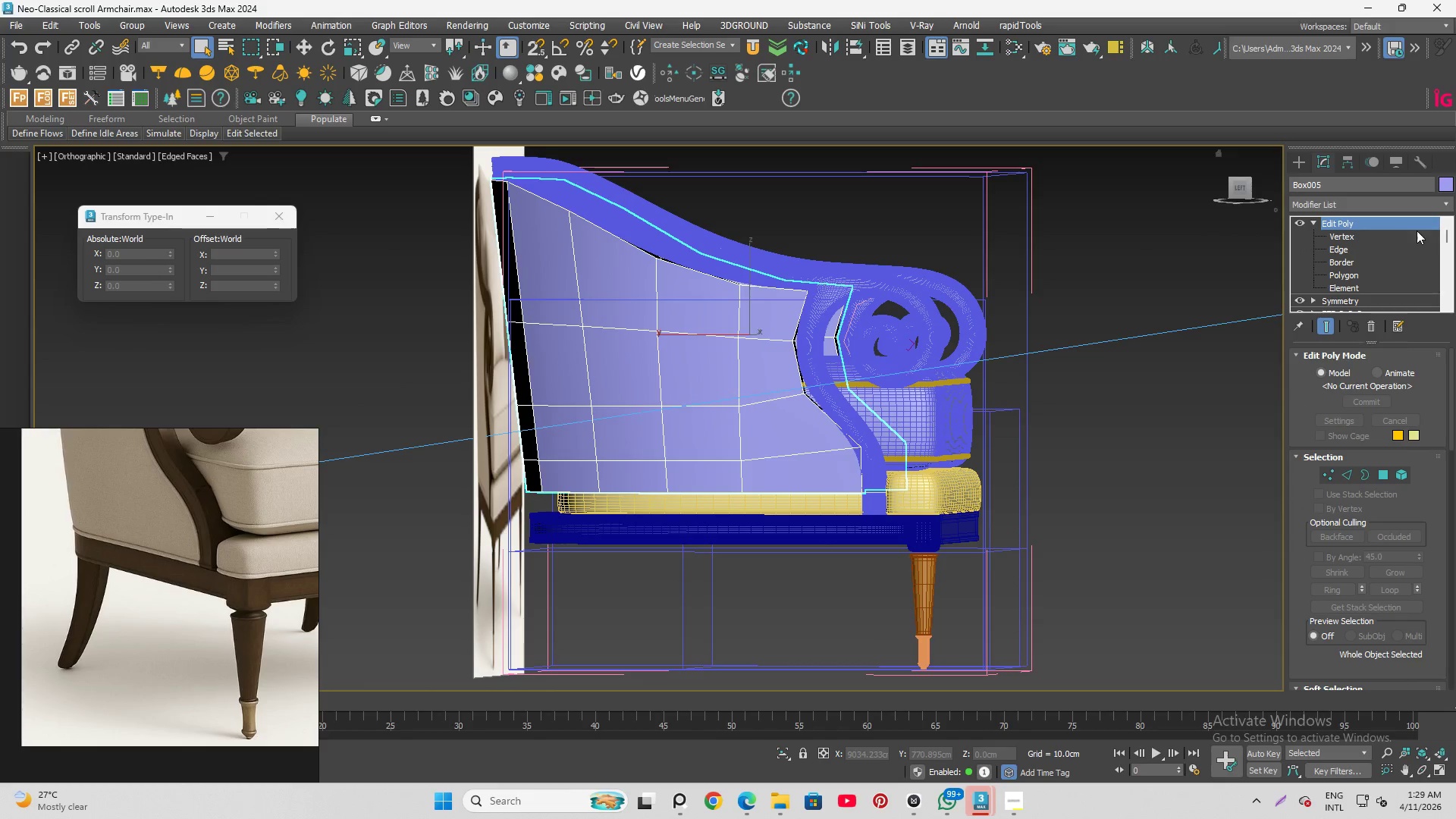 
right_click([1373, 224])
 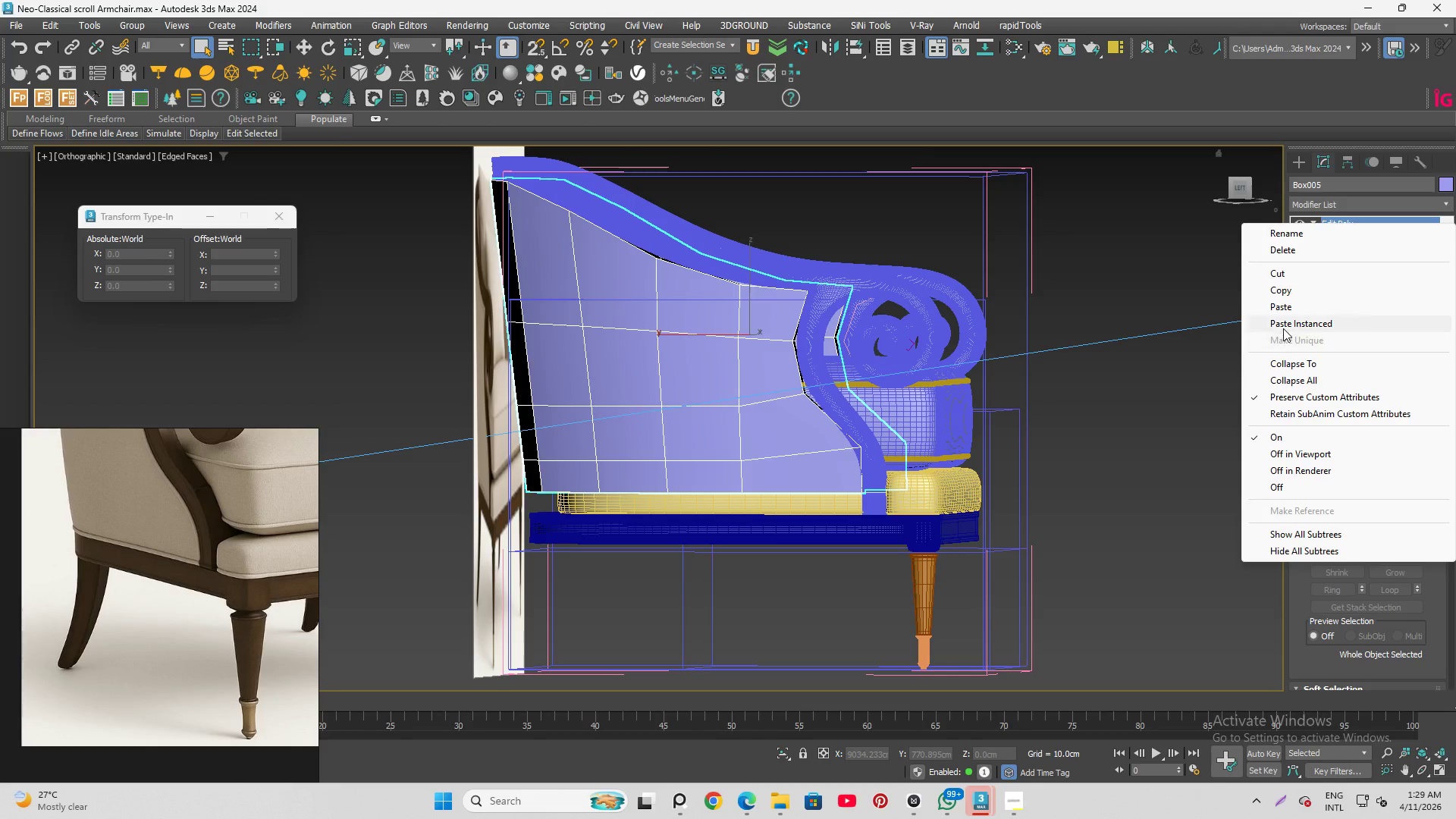 
left_click([1286, 327])
 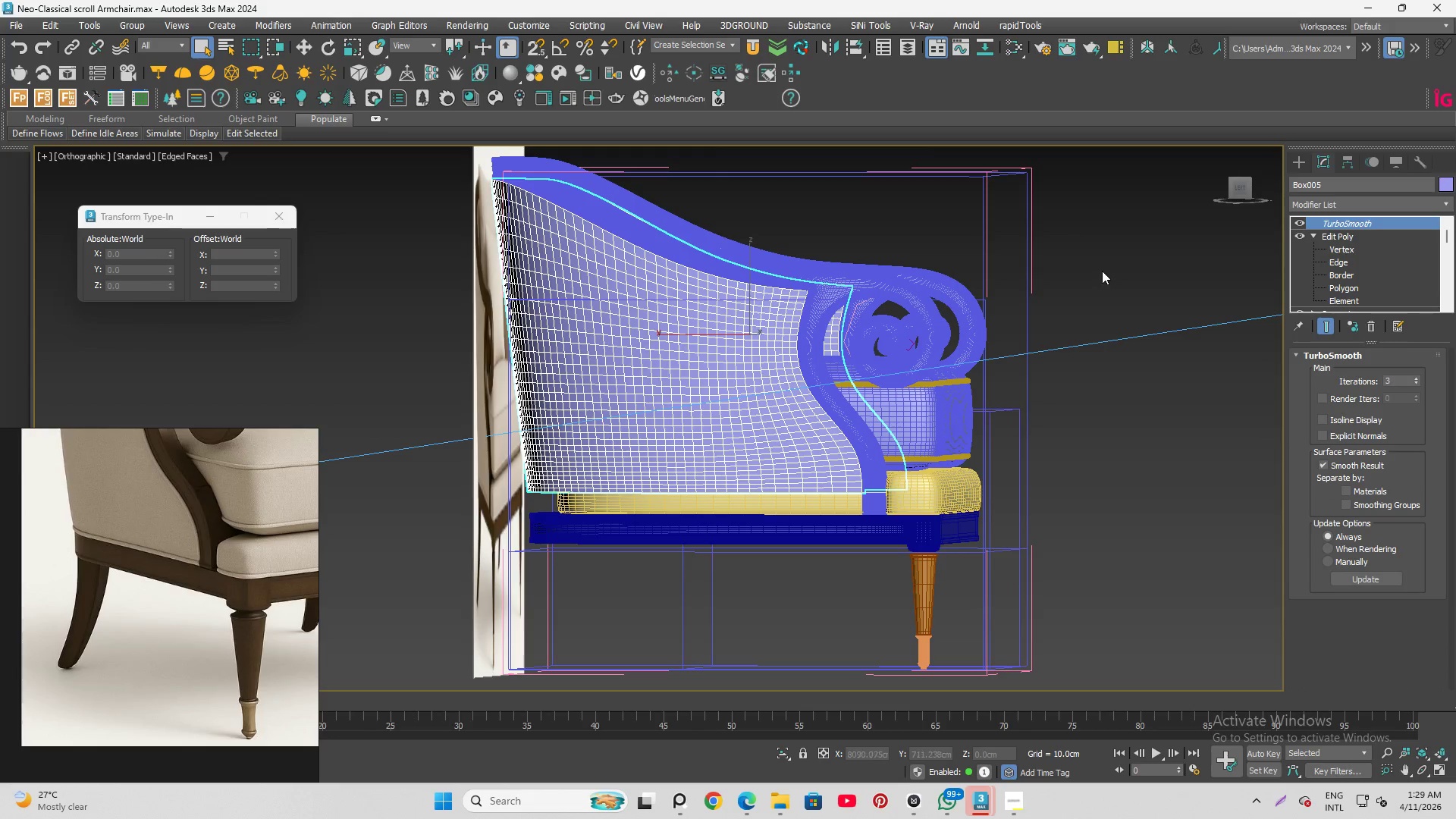 
left_click([1104, 268])
 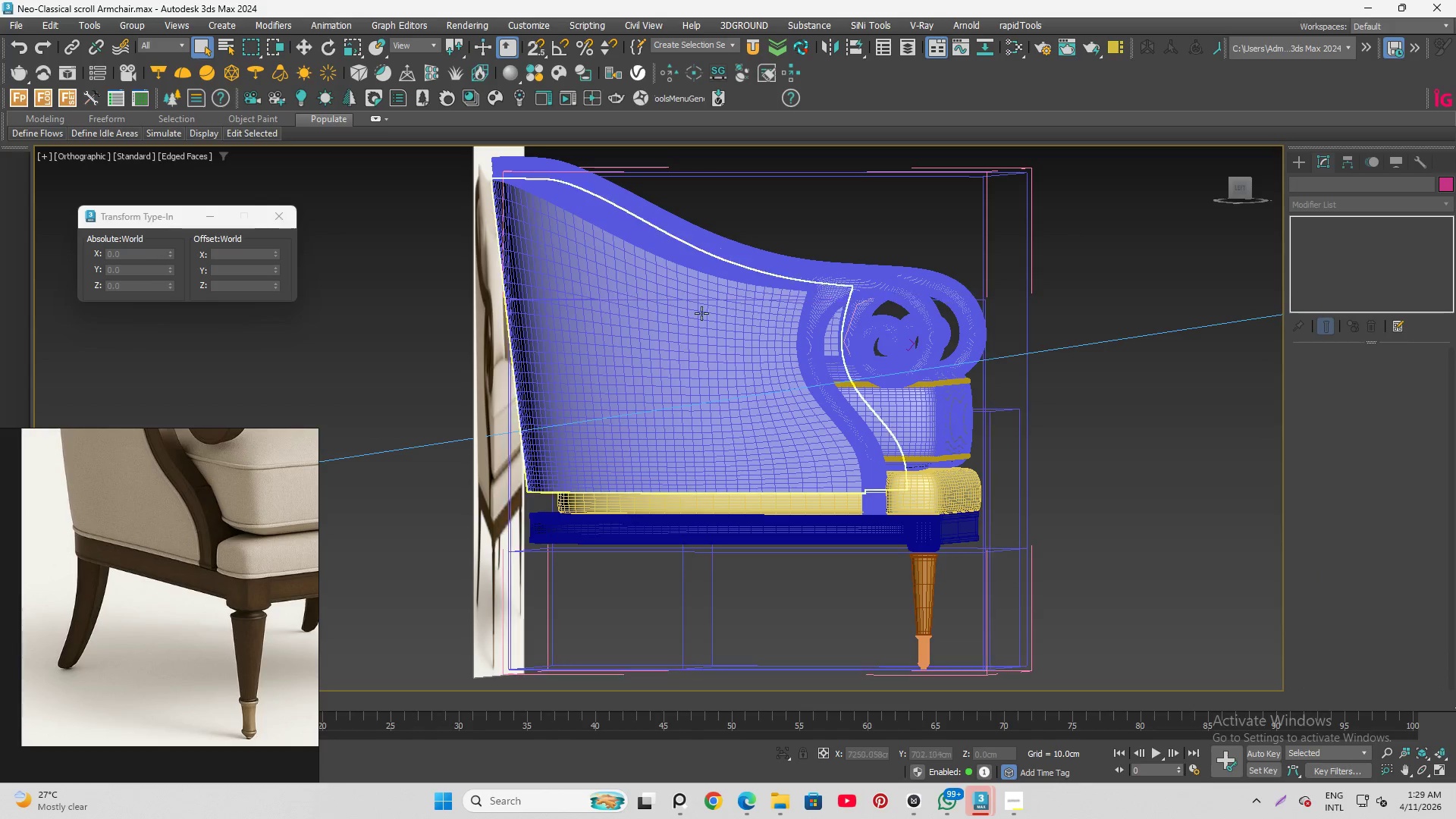 
hold_key(key=AltLeft, duration=1.48)
 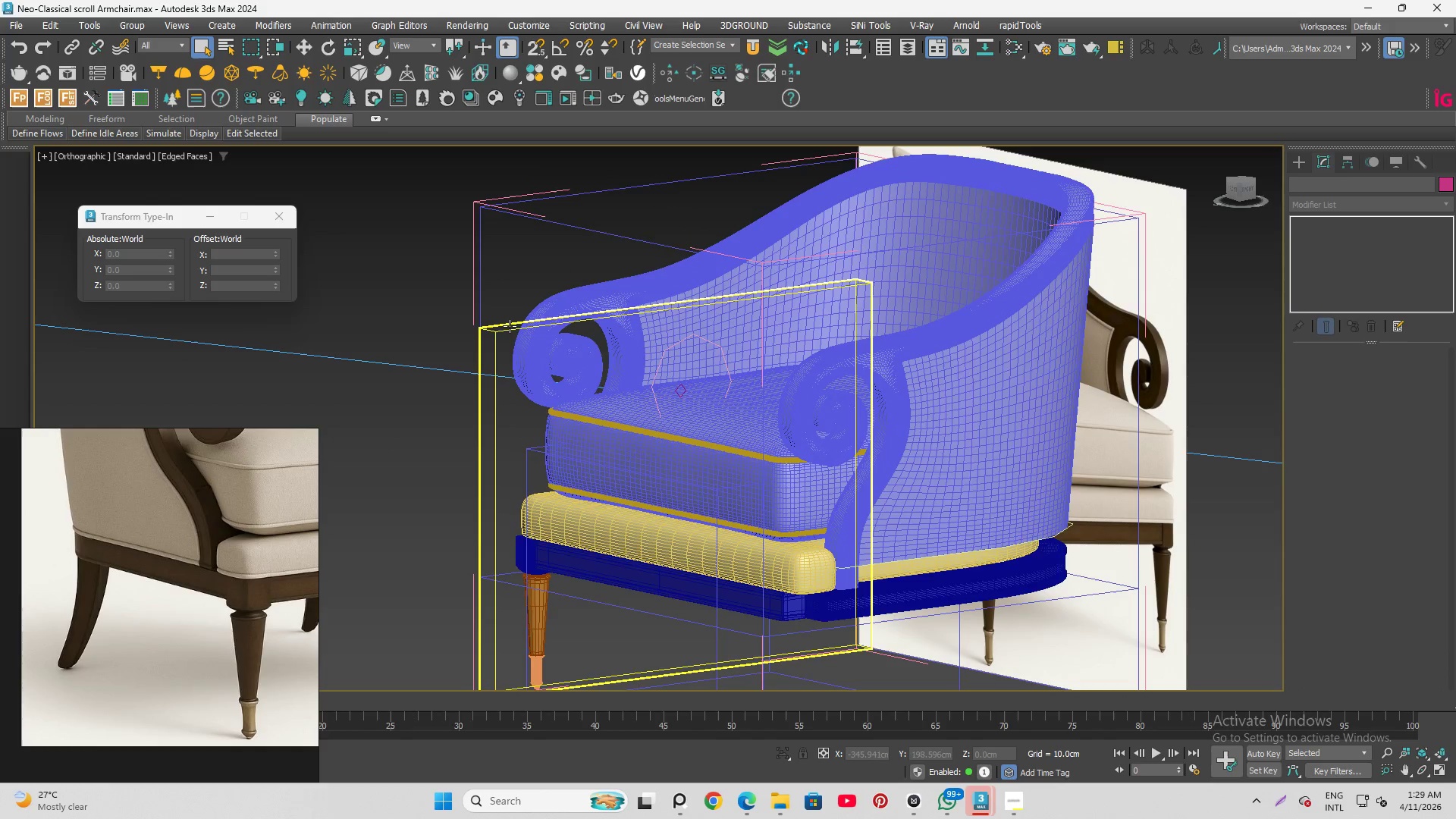 
key(F4)
 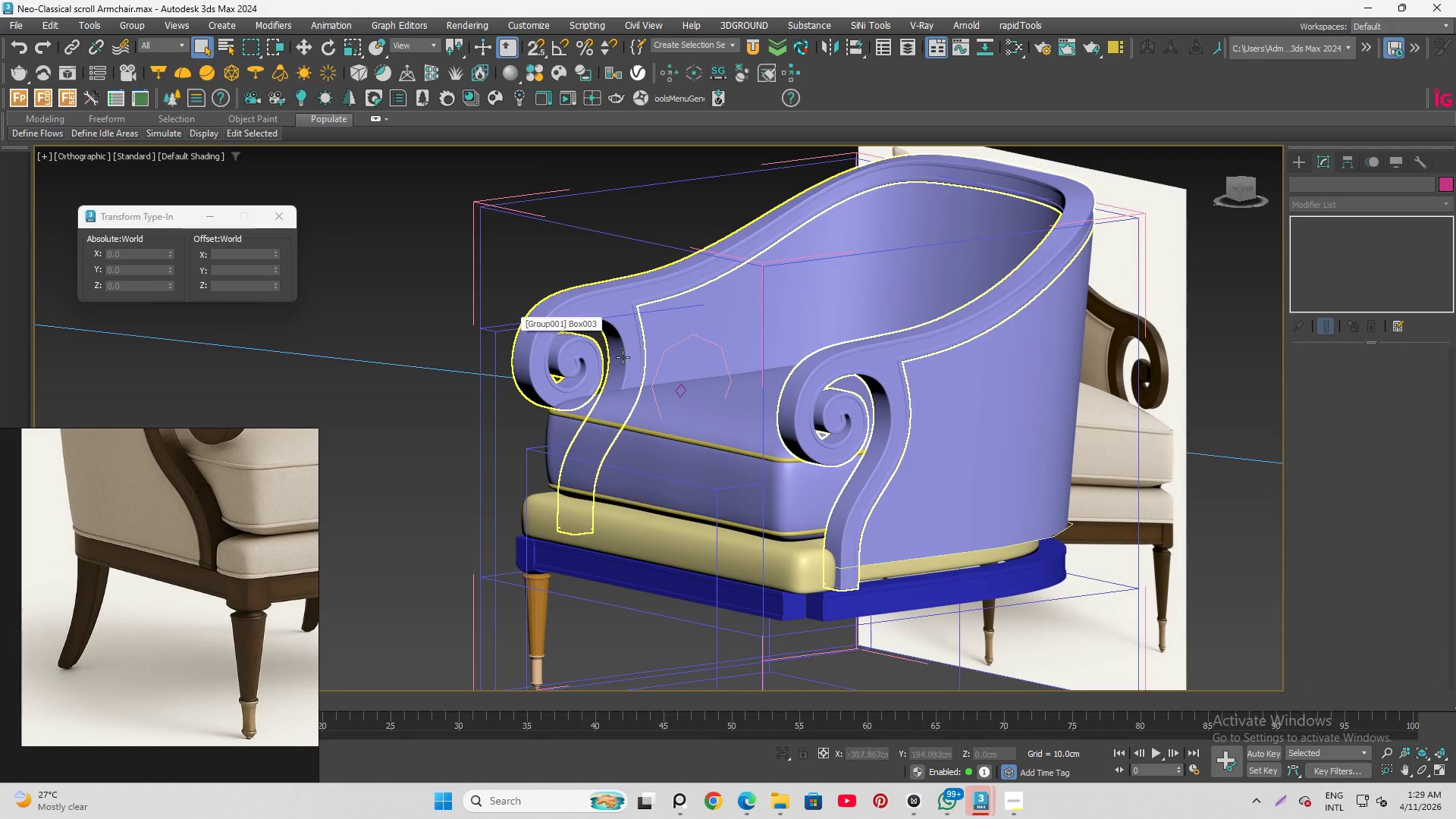 
hold_key(key=AltLeft, duration=1.5)
 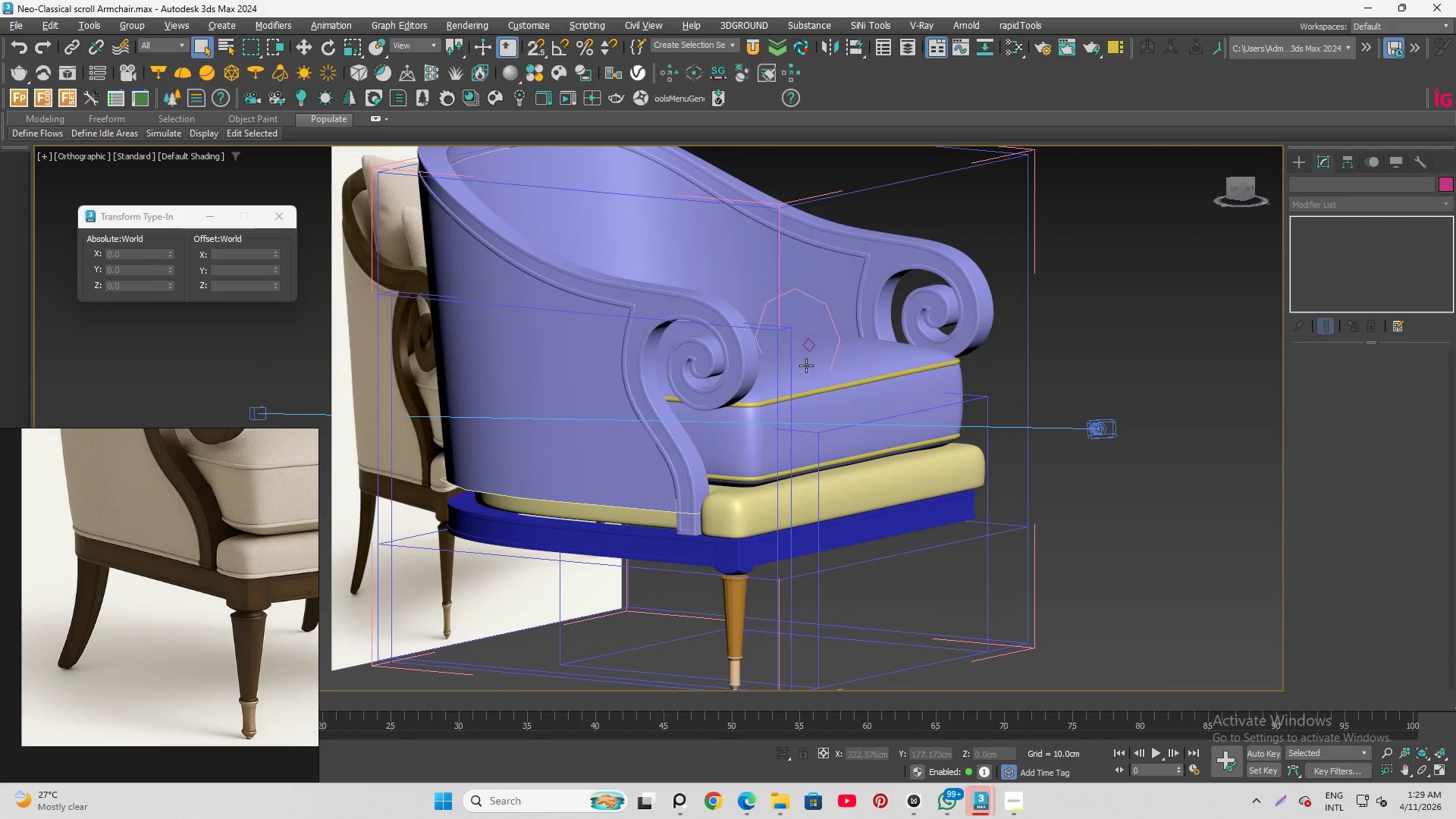 
hold_key(key=AltLeft, duration=1.33)
 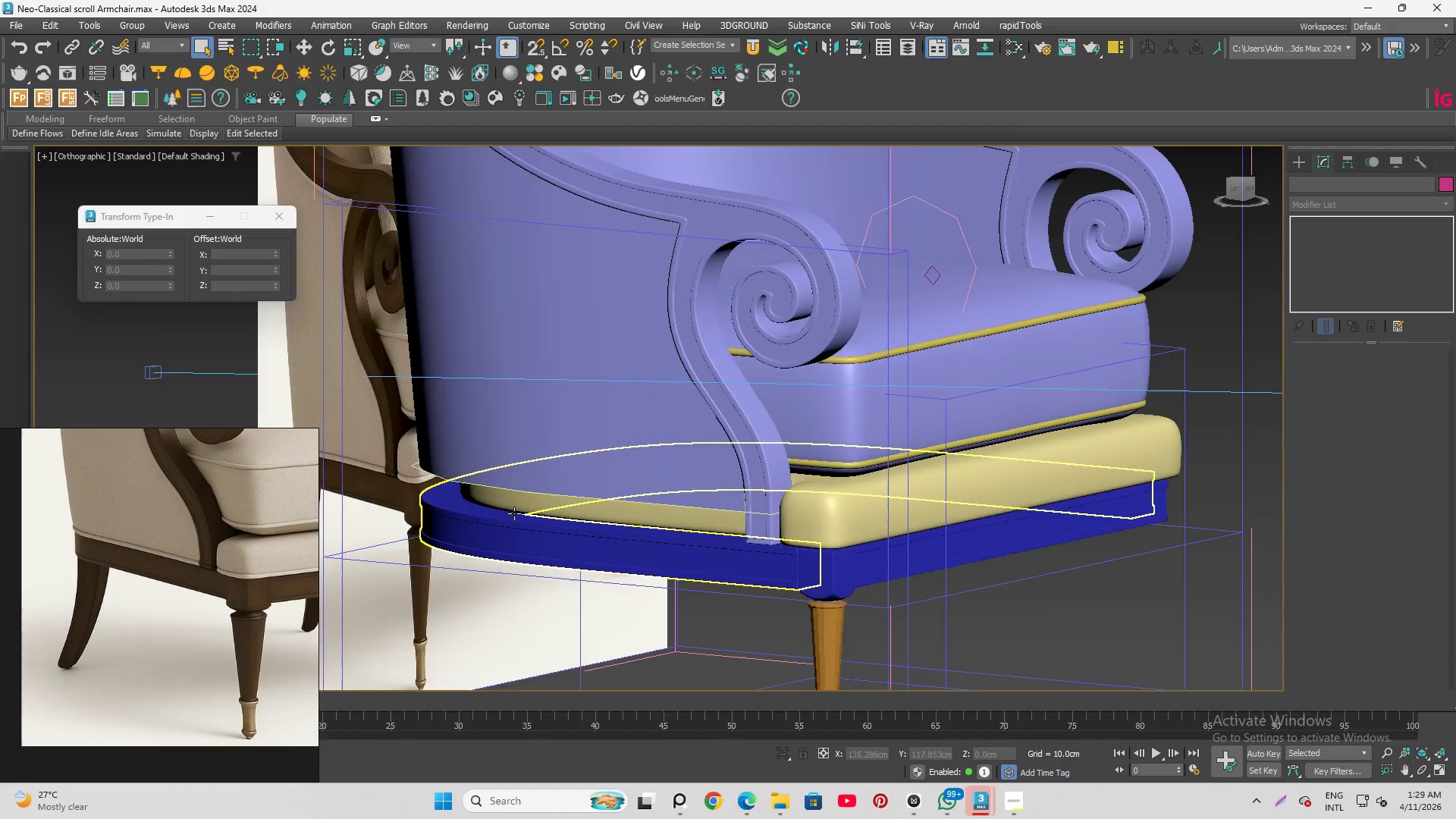 
hold_key(key=AltLeft, duration=1.5)
scroll: coordinate [514, 513], scroll_direction: up, amount: 2.0
 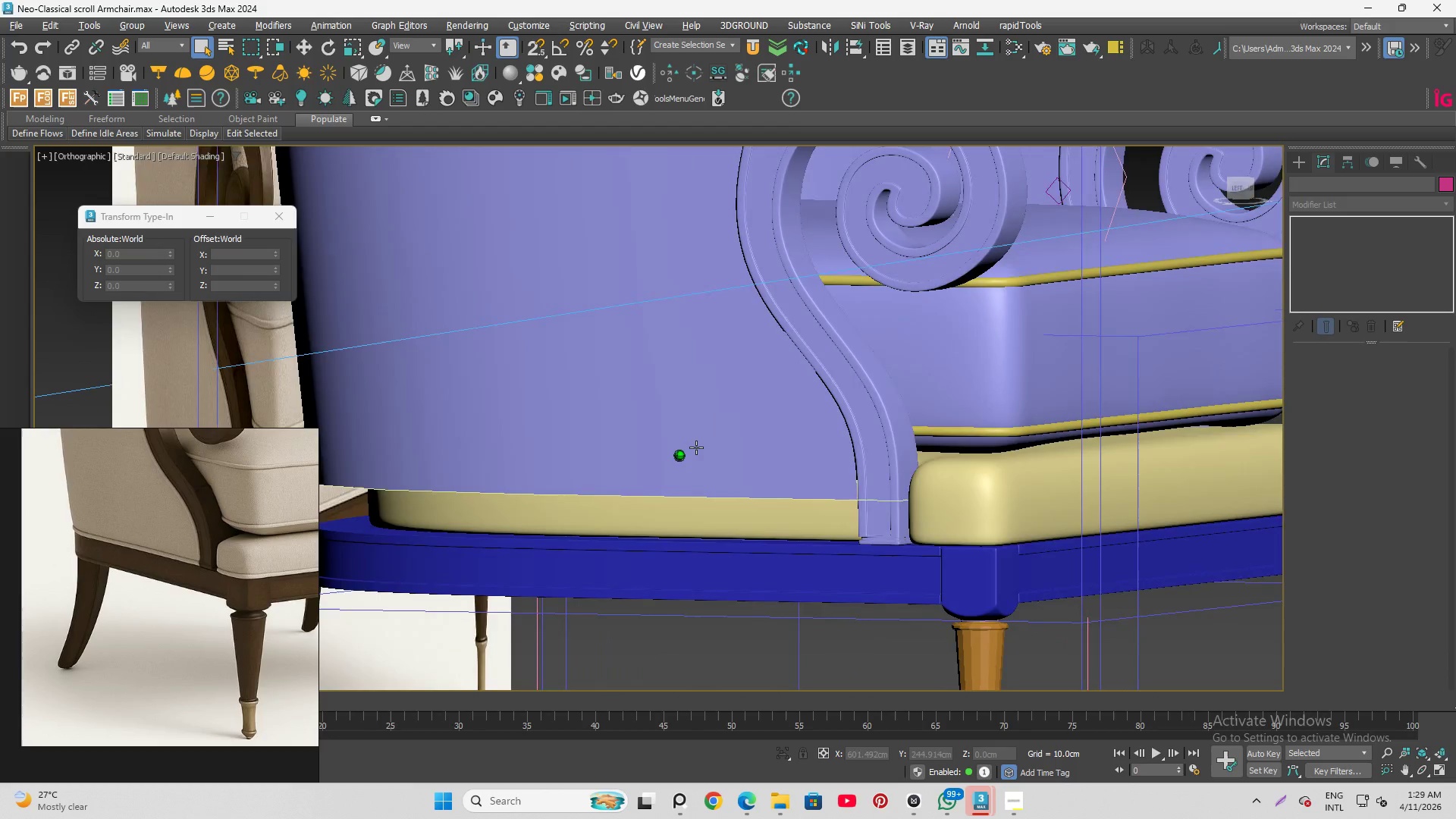 
hold_key(key=AltLeft, duration=0.91)
 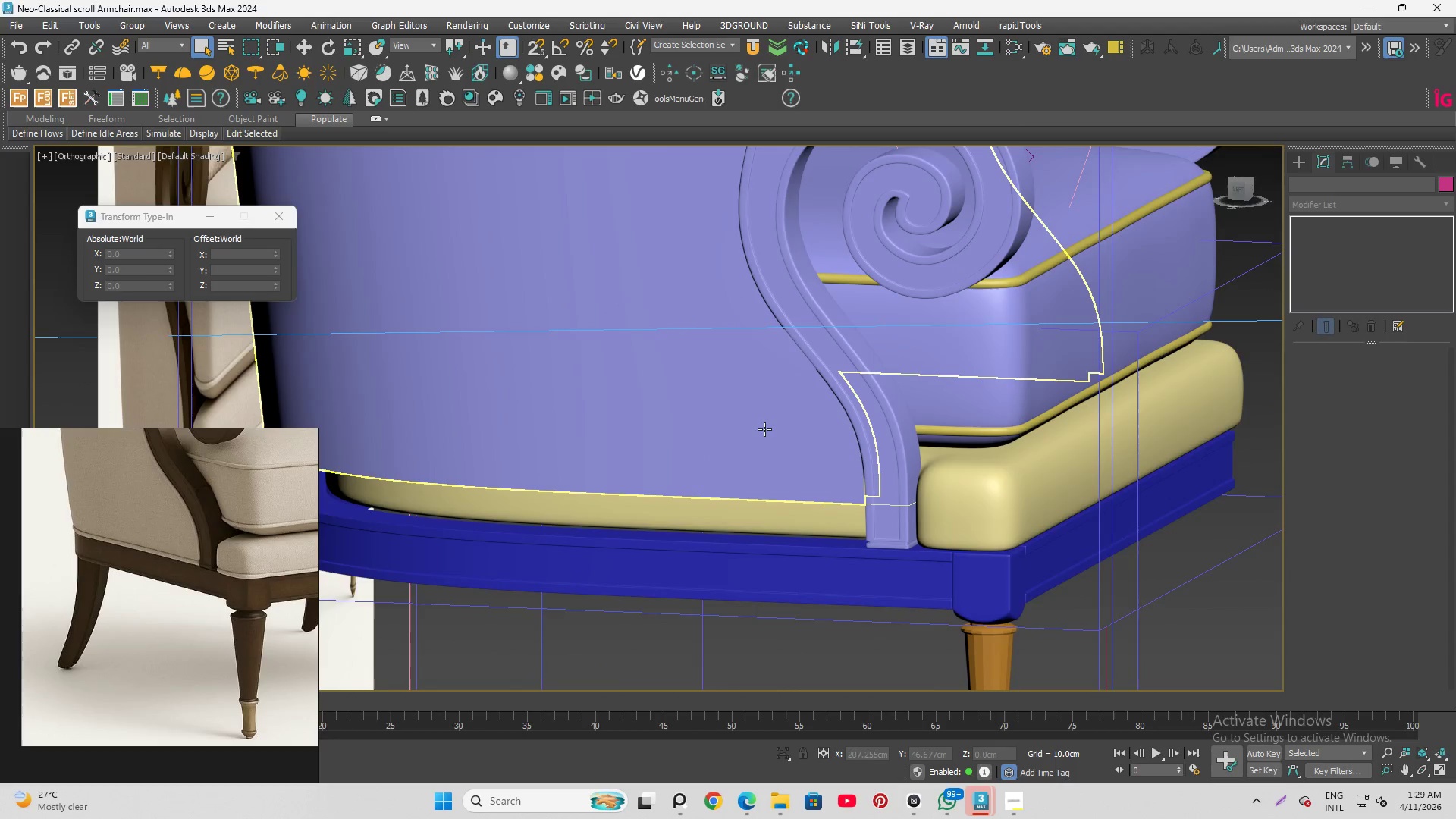 
scroll: coordinate [775, 425], scroll_direction: down, amount: 1.0
 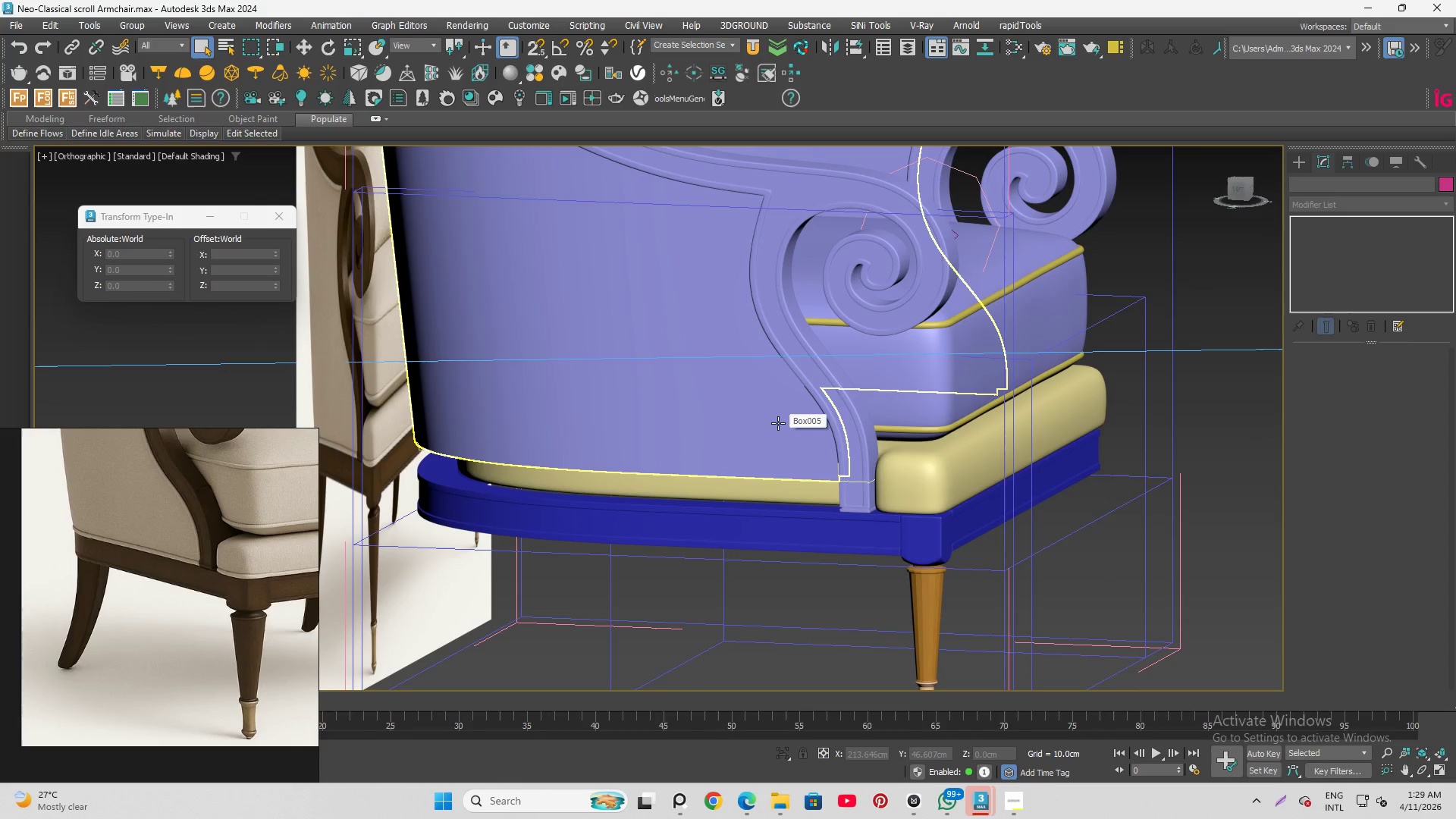 
wait(9.5)
 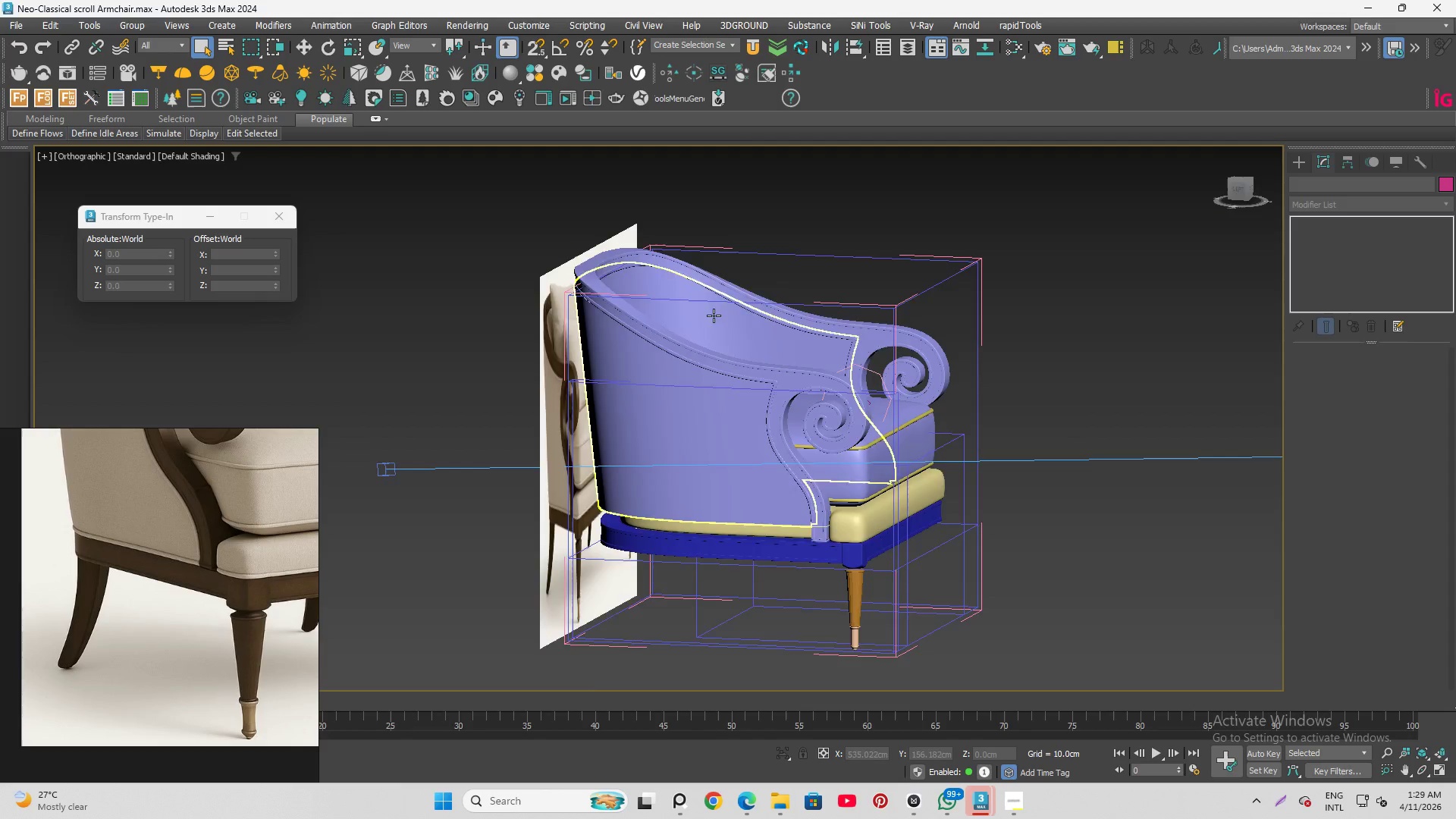 
hold_key(key=AltLeft, duration=1.52)
 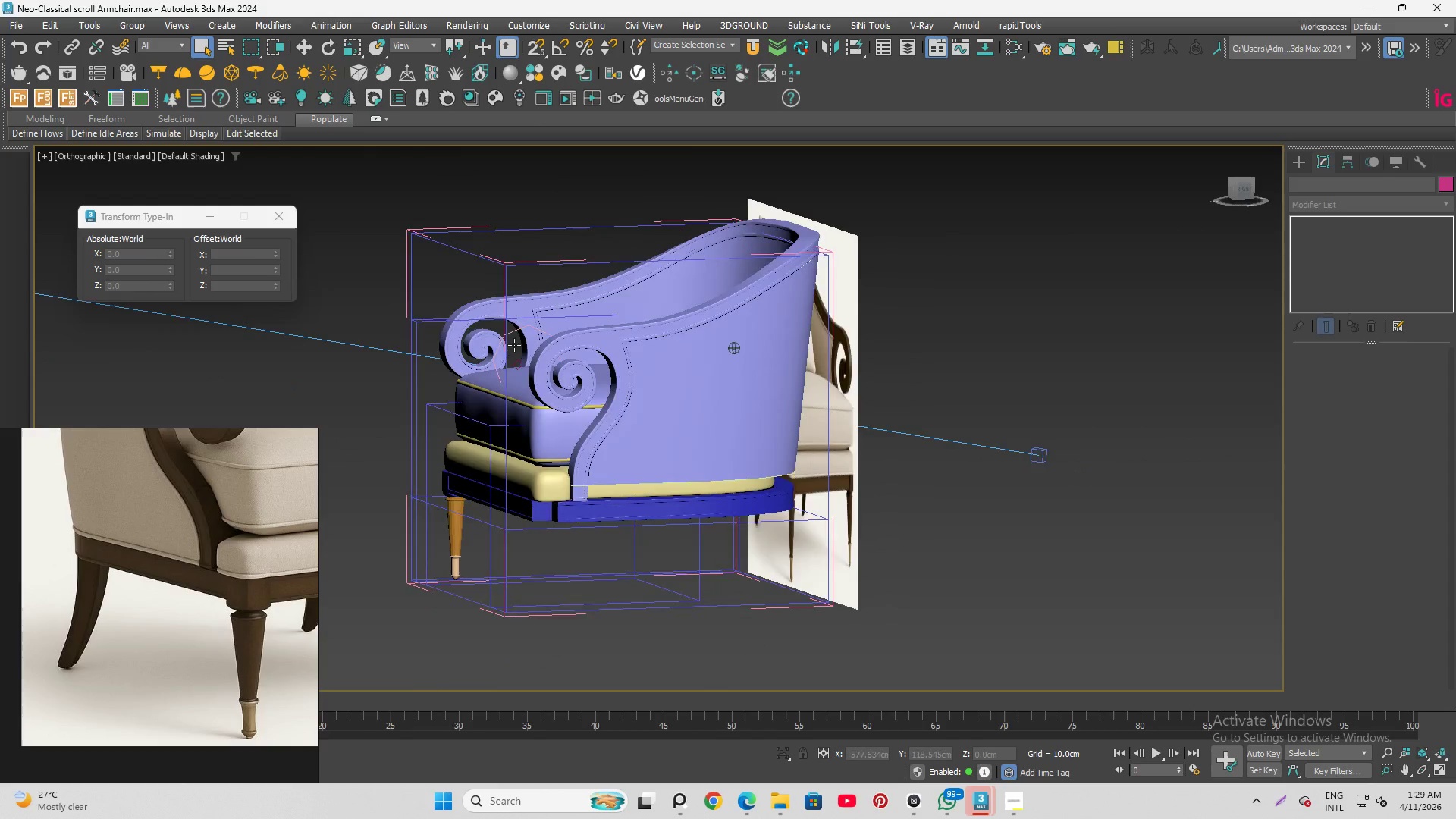 
scroll: coordinate [681, 275], scroll_direction: down, amount: 2.0
 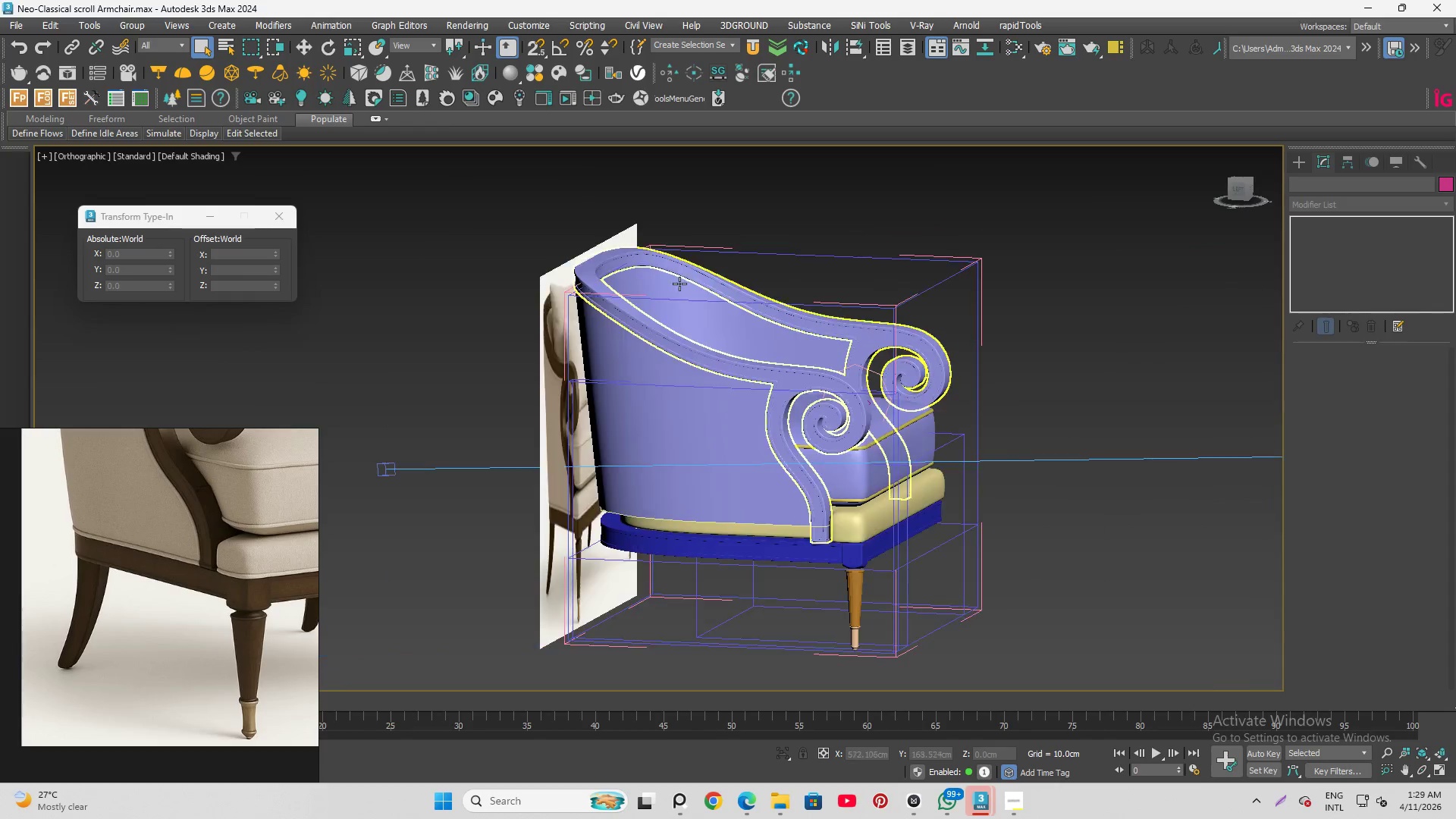 
hold_key(key=AltLeft, duration=1.5)
 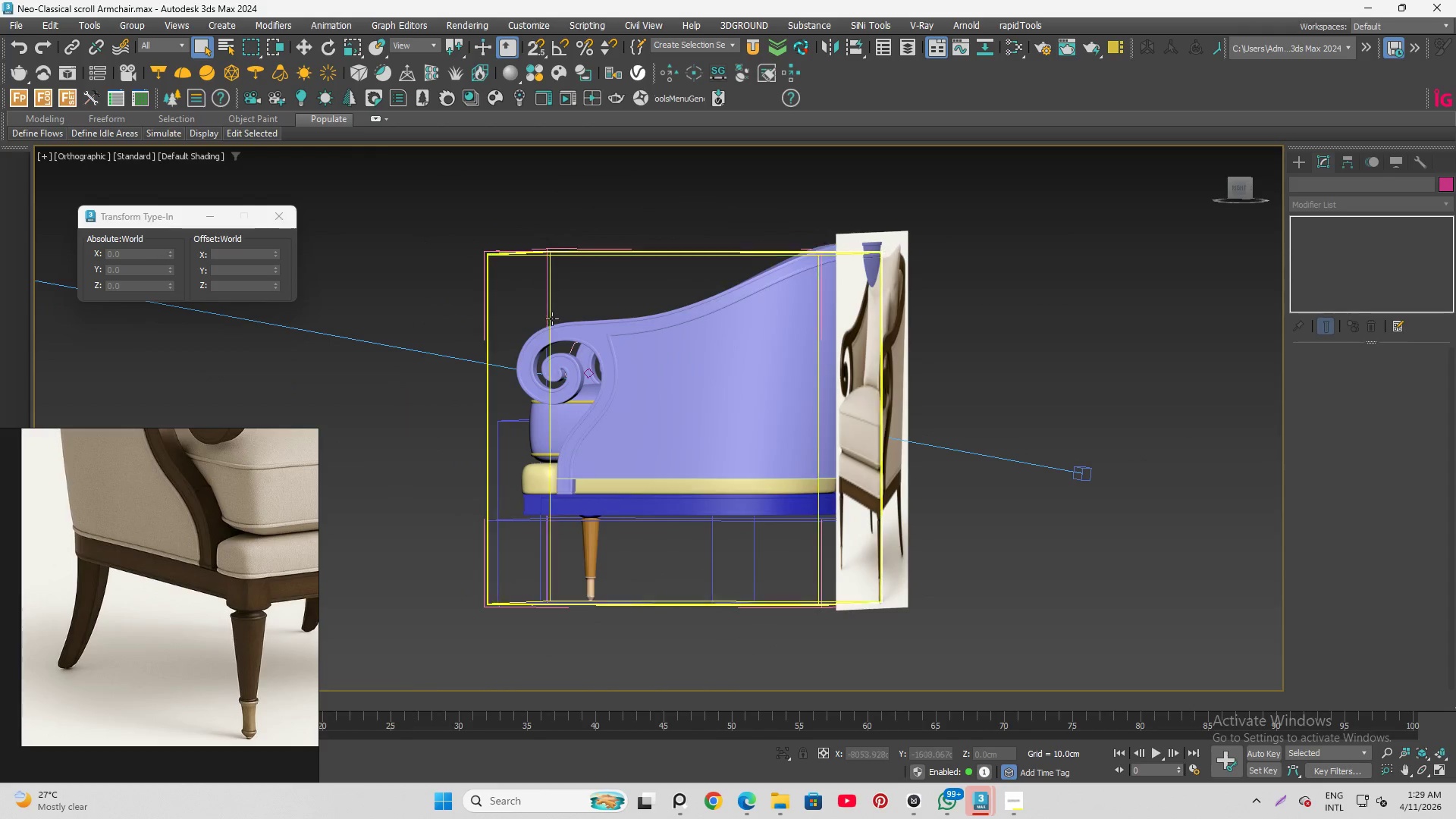 
hold_key(key=AltLeft, duration=0.47)
 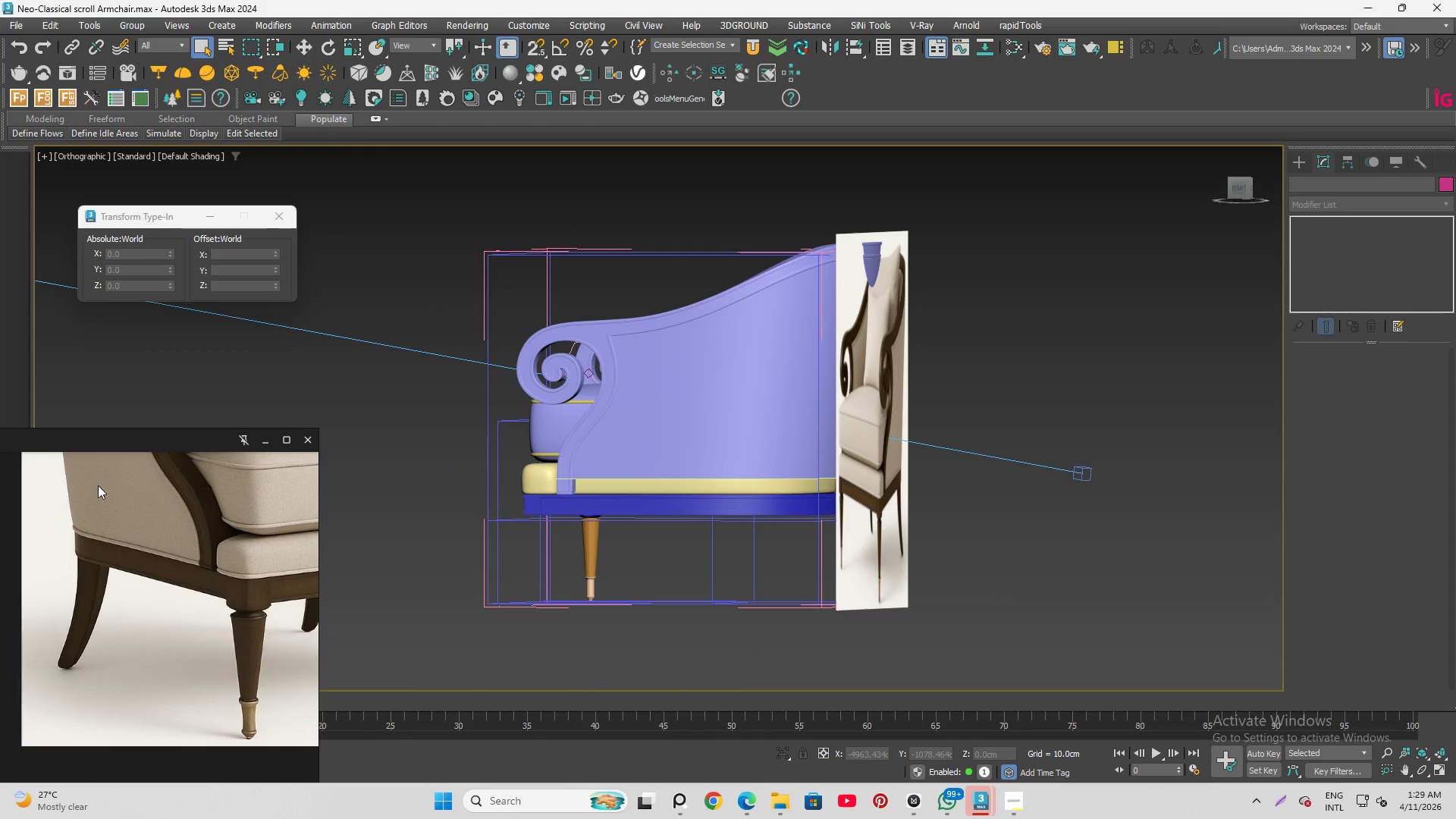 
scroll: coordinate [595, 359], scroll_direction: up, amount: 9.0
 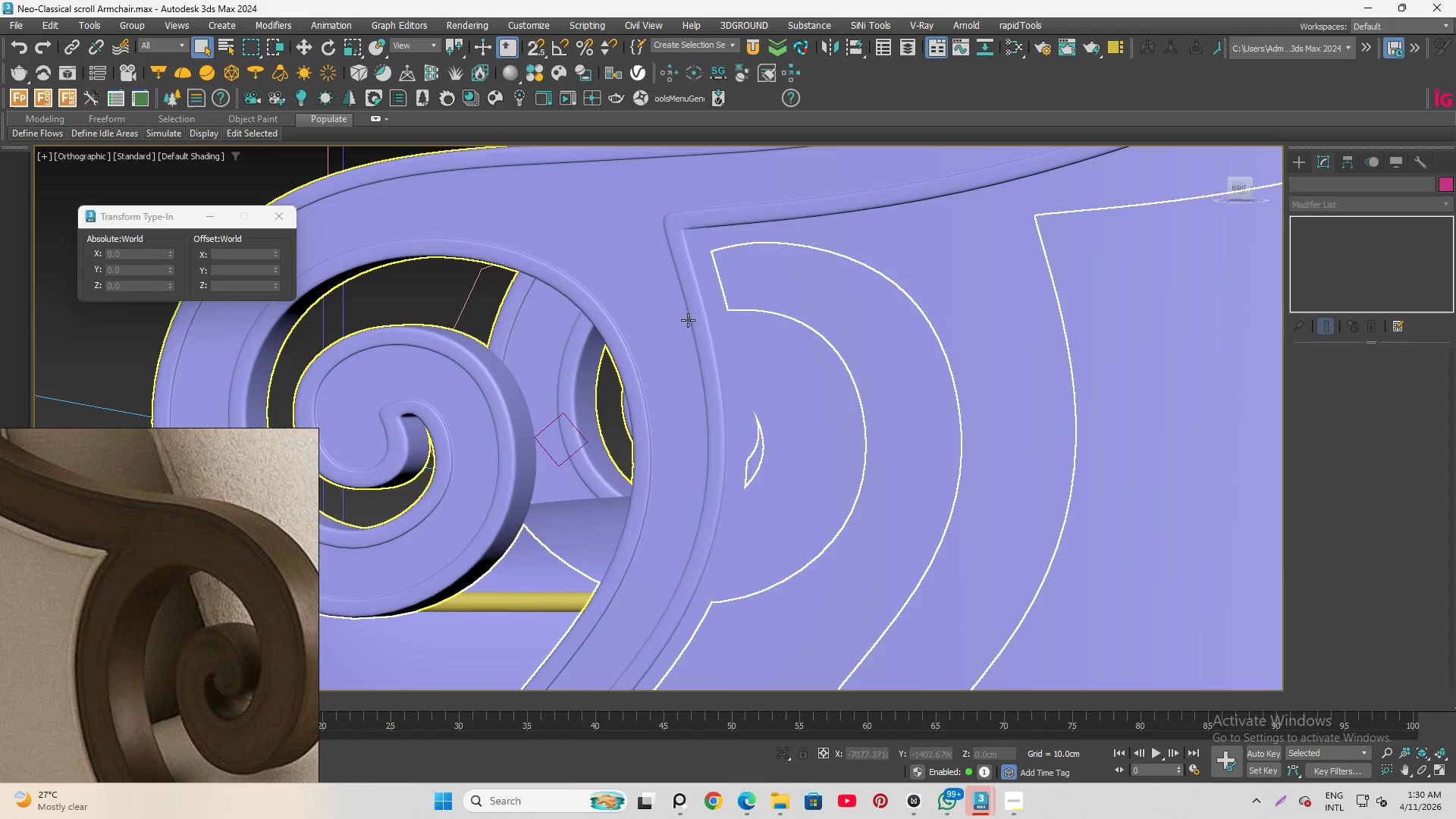 
scroll: coordinate [682, 306], scroll_direction: down, amount: 2.0
 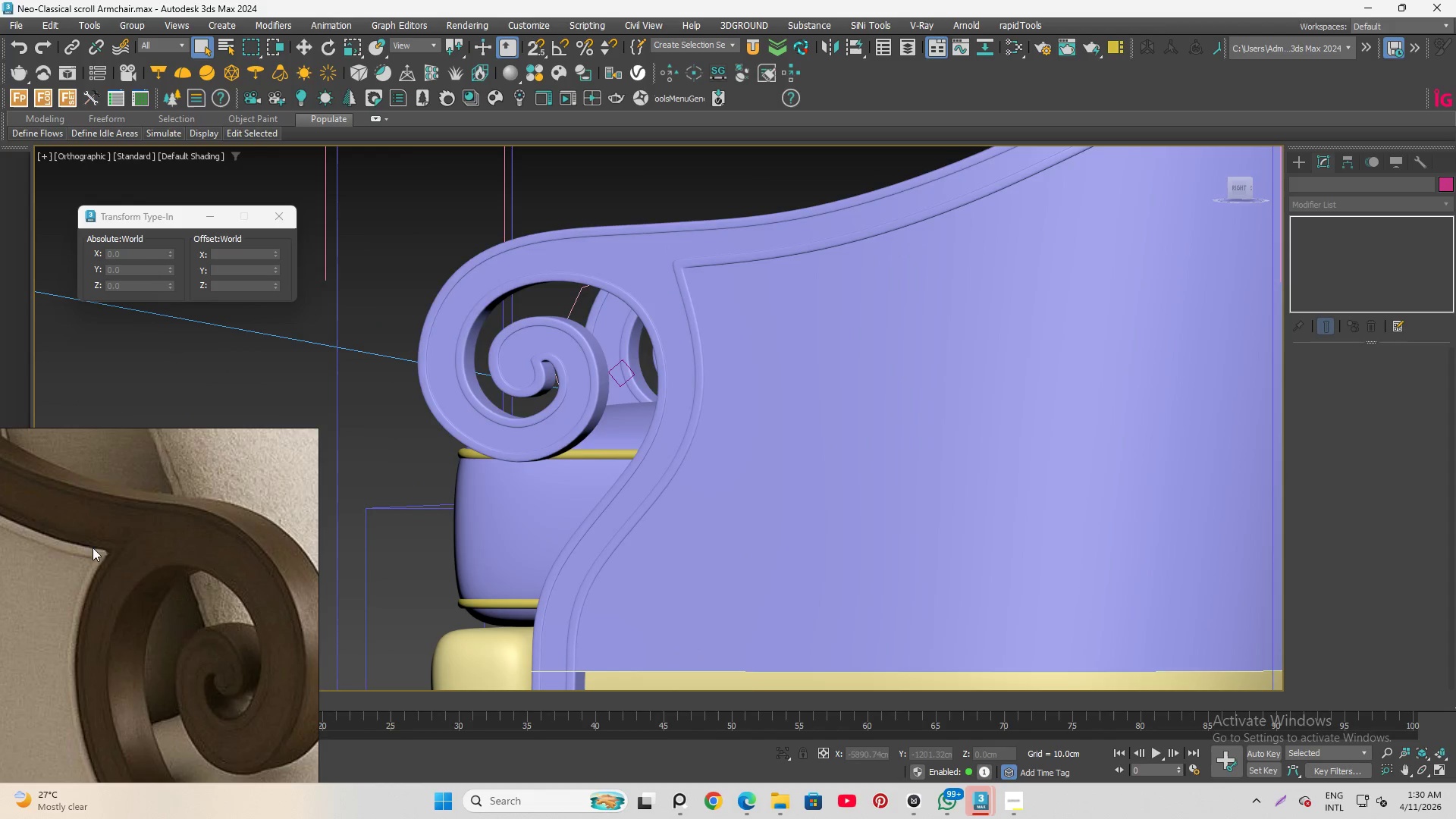 
hold_key(key=AltLeft, duration=1.5)
scroll: coordinate [729, 413], scroll_direction: down, amount: 3.0
 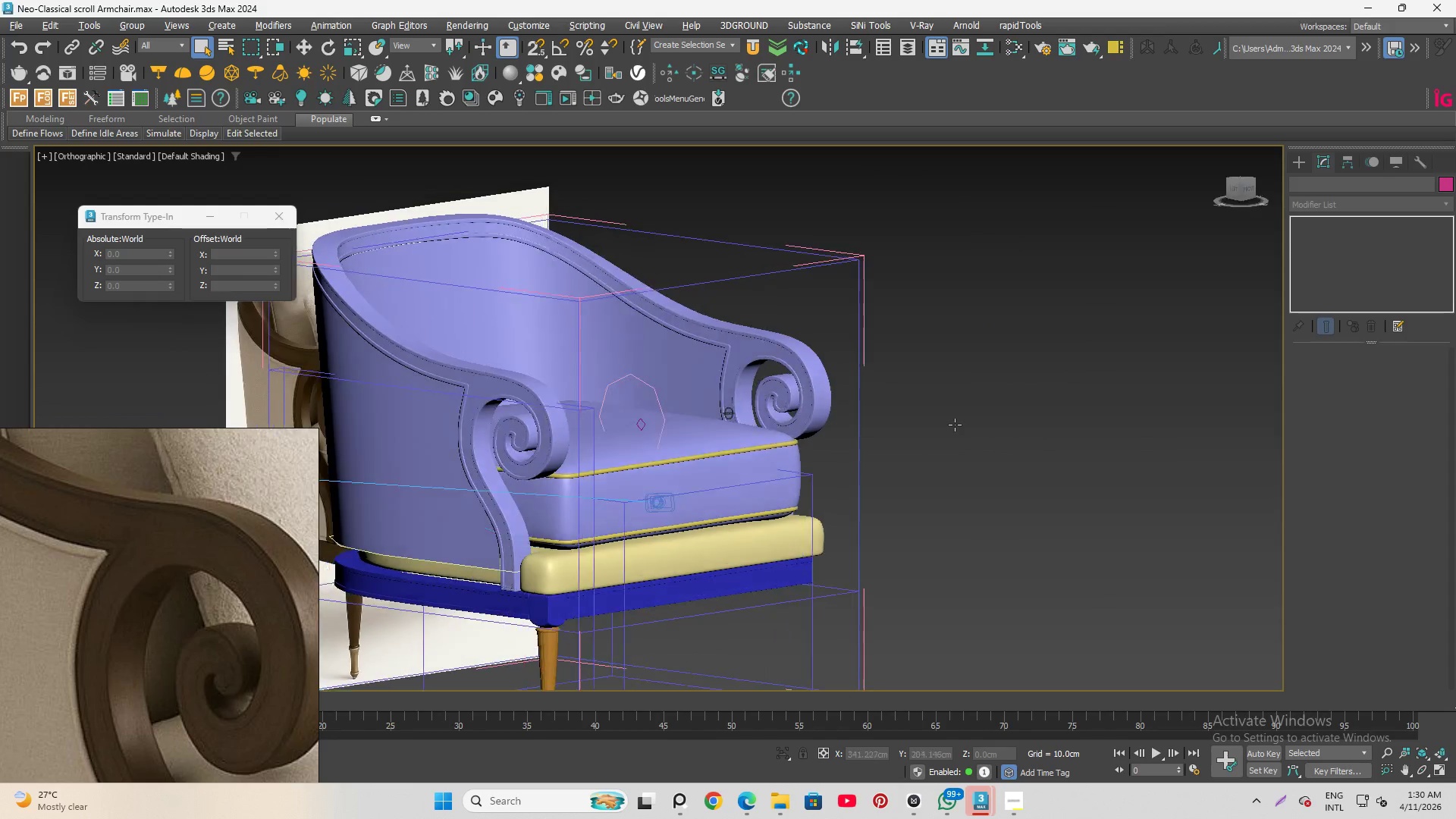 
key(Alt+AltLeft)
 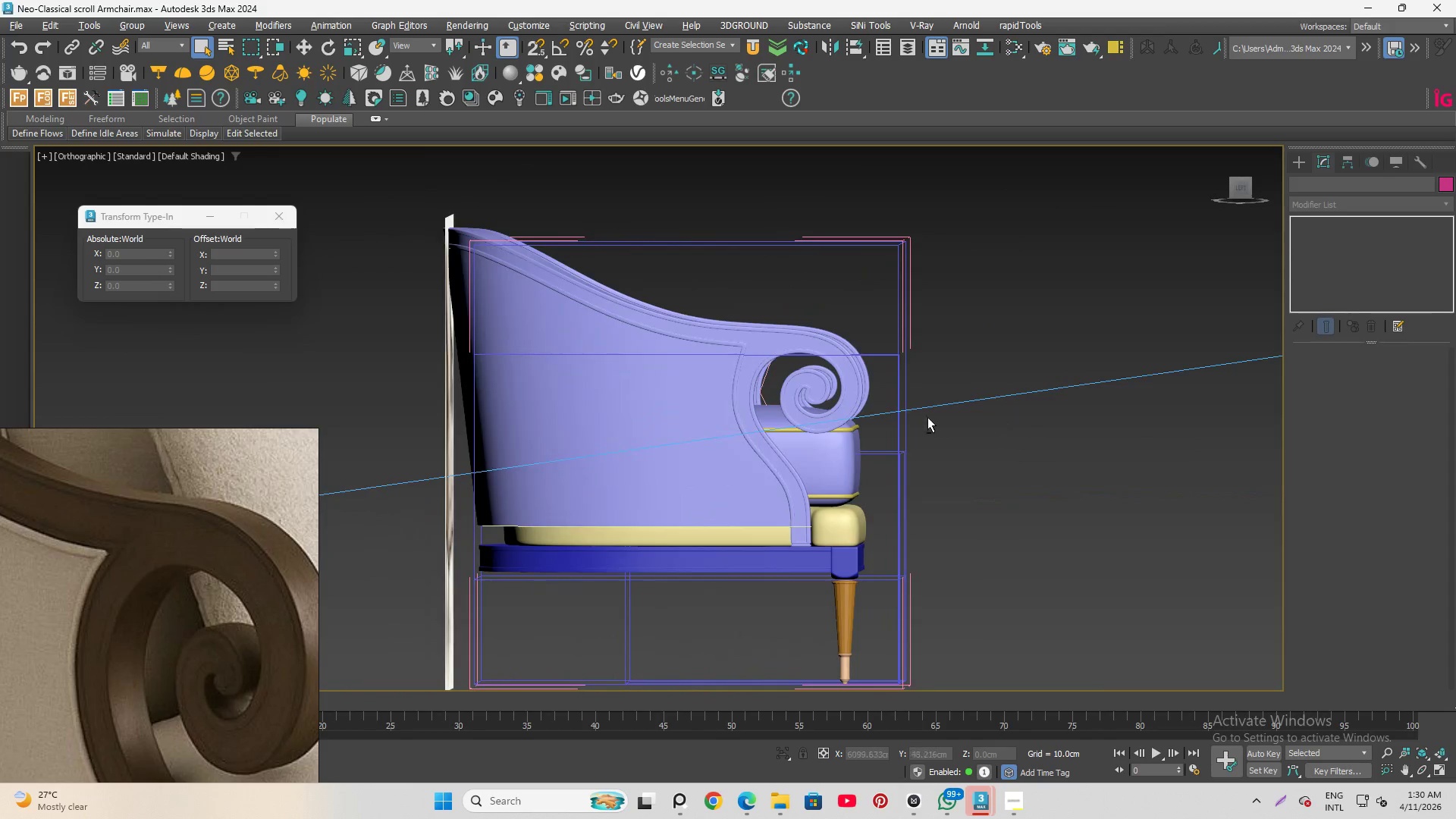 
key(Alt+AltLeft)
 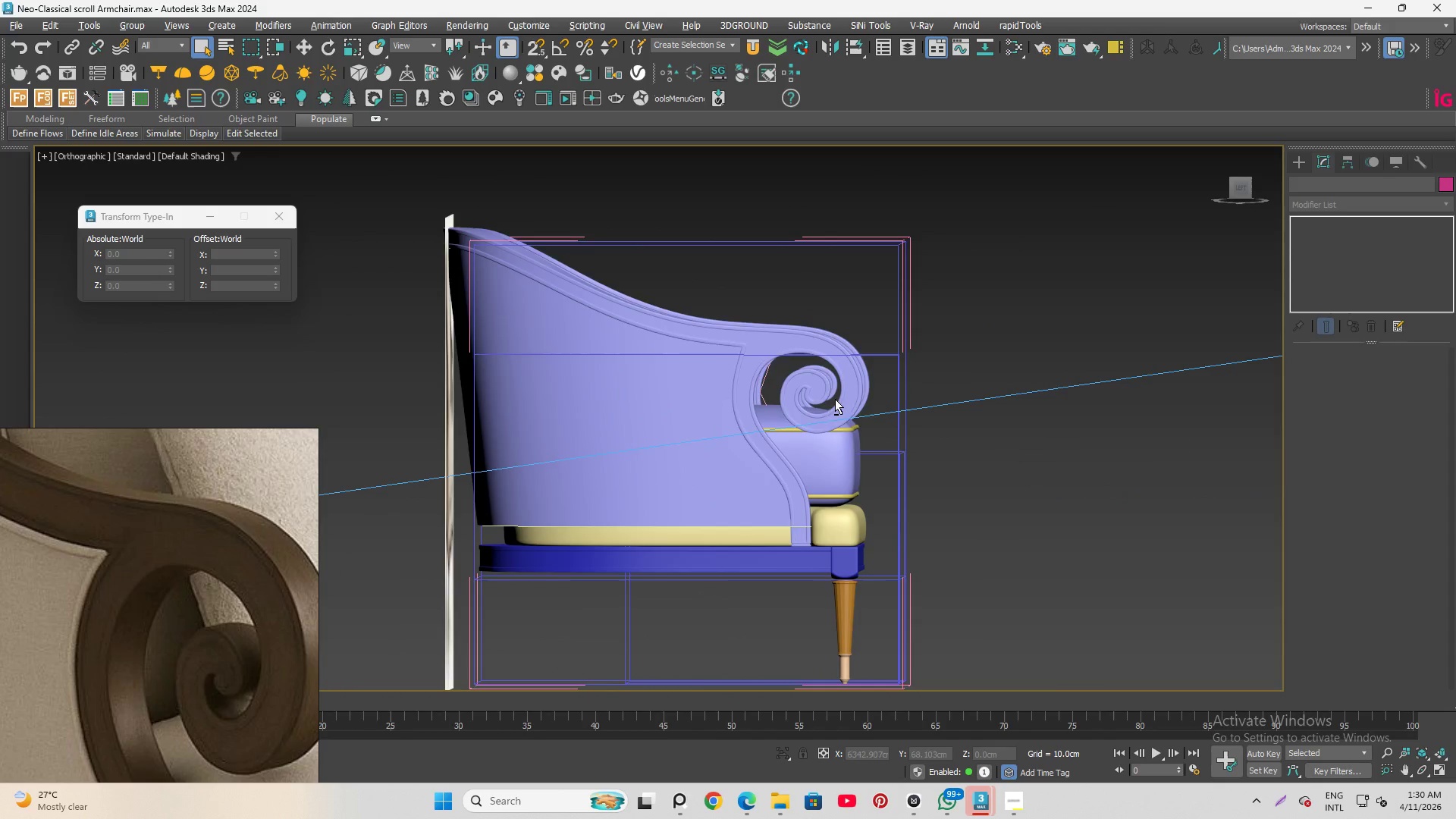 
key(Alt+AltLeft)
 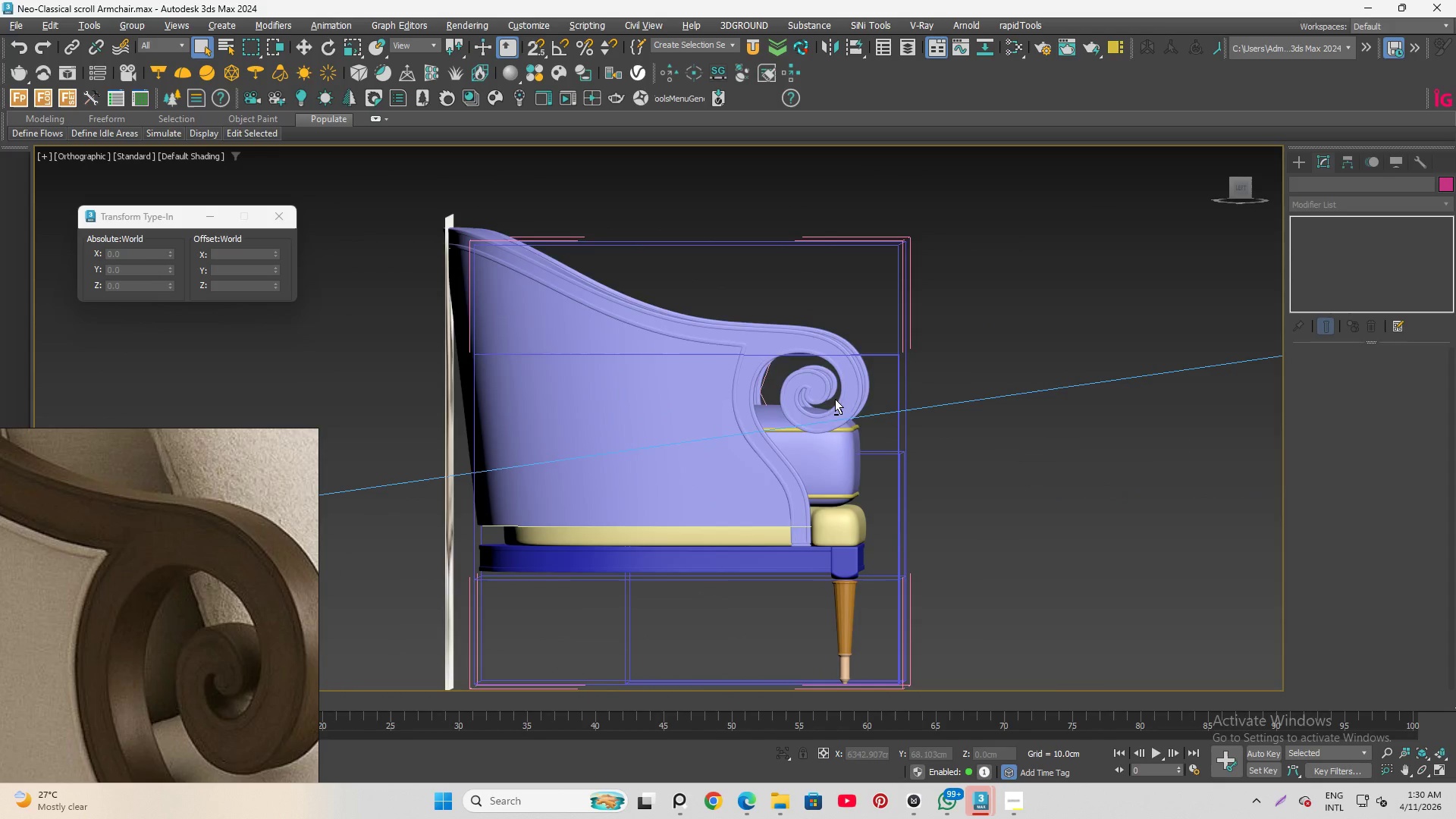 
key(Alt+AltLeft)
 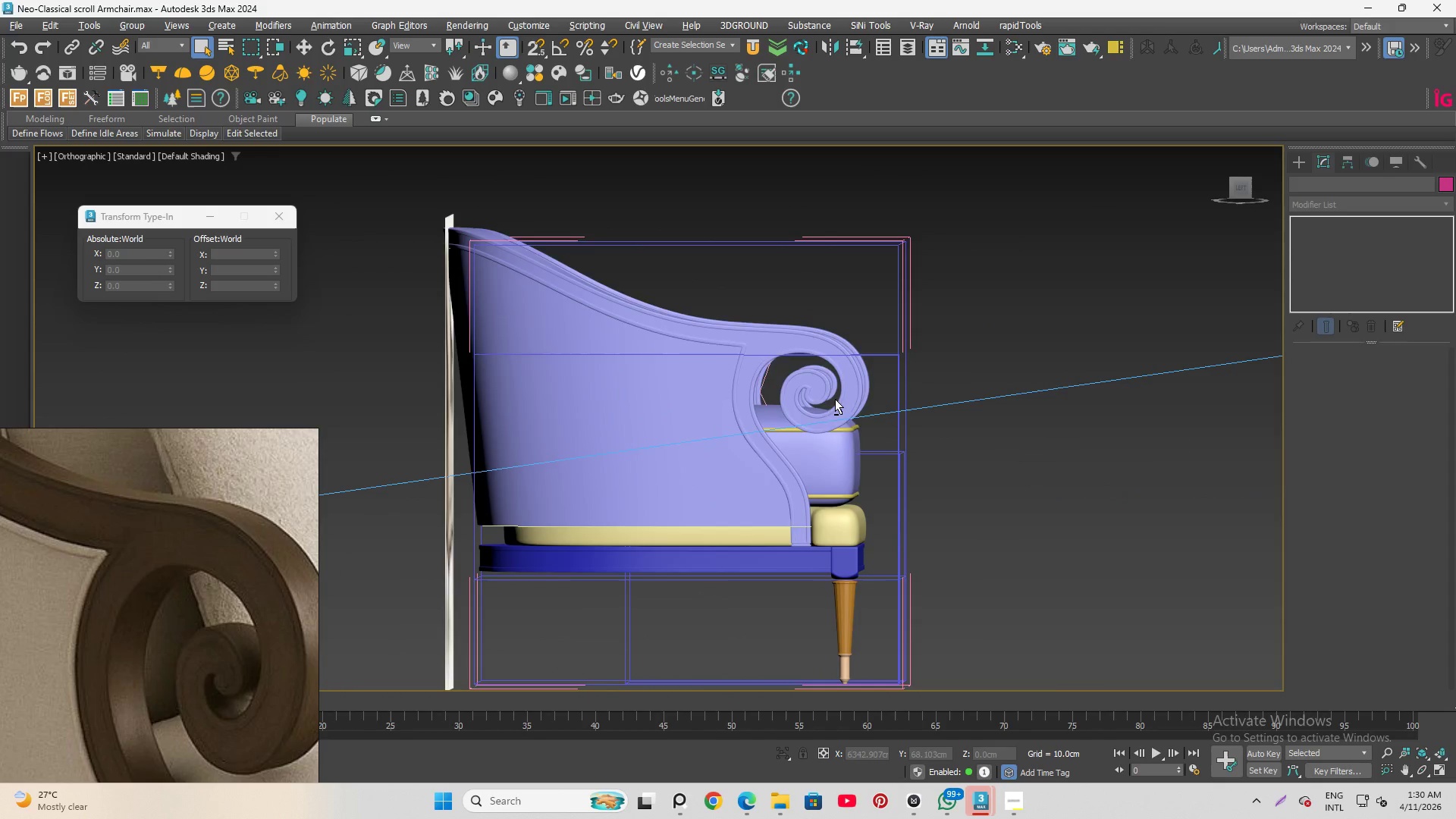 
key(Alt+AltLeft)
 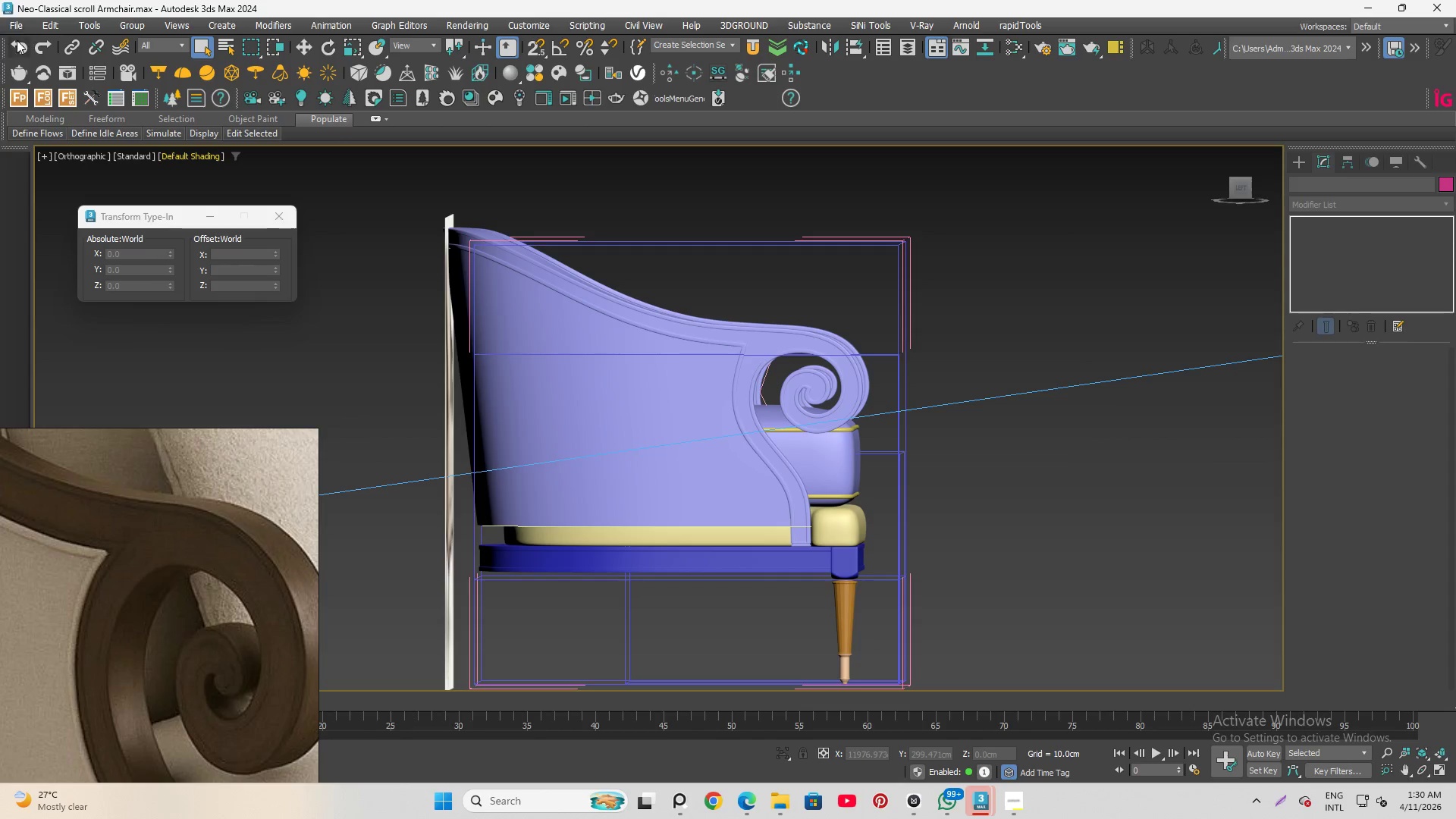 
right_click([15, 47])
 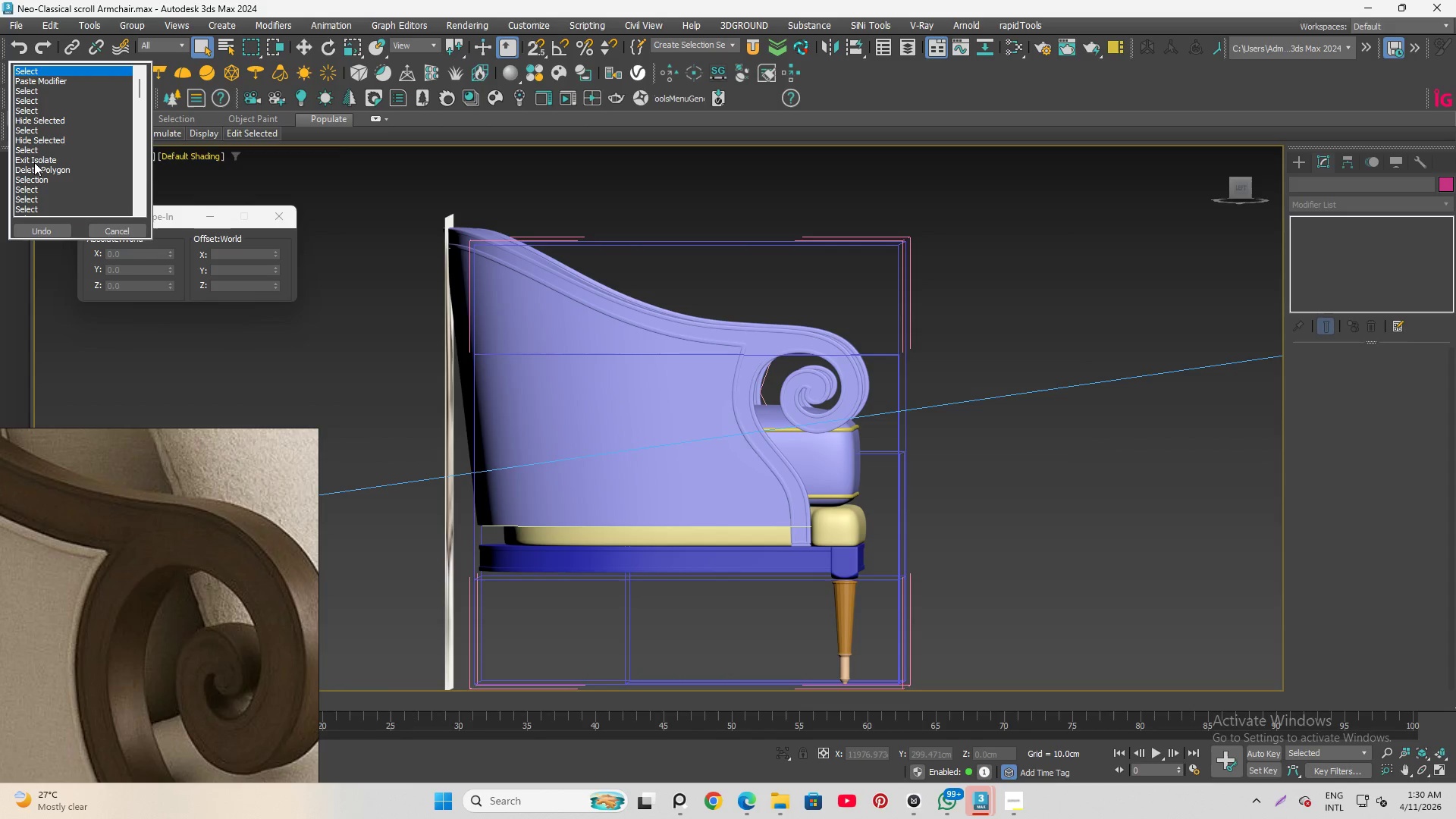 
left_click([38, 169])
 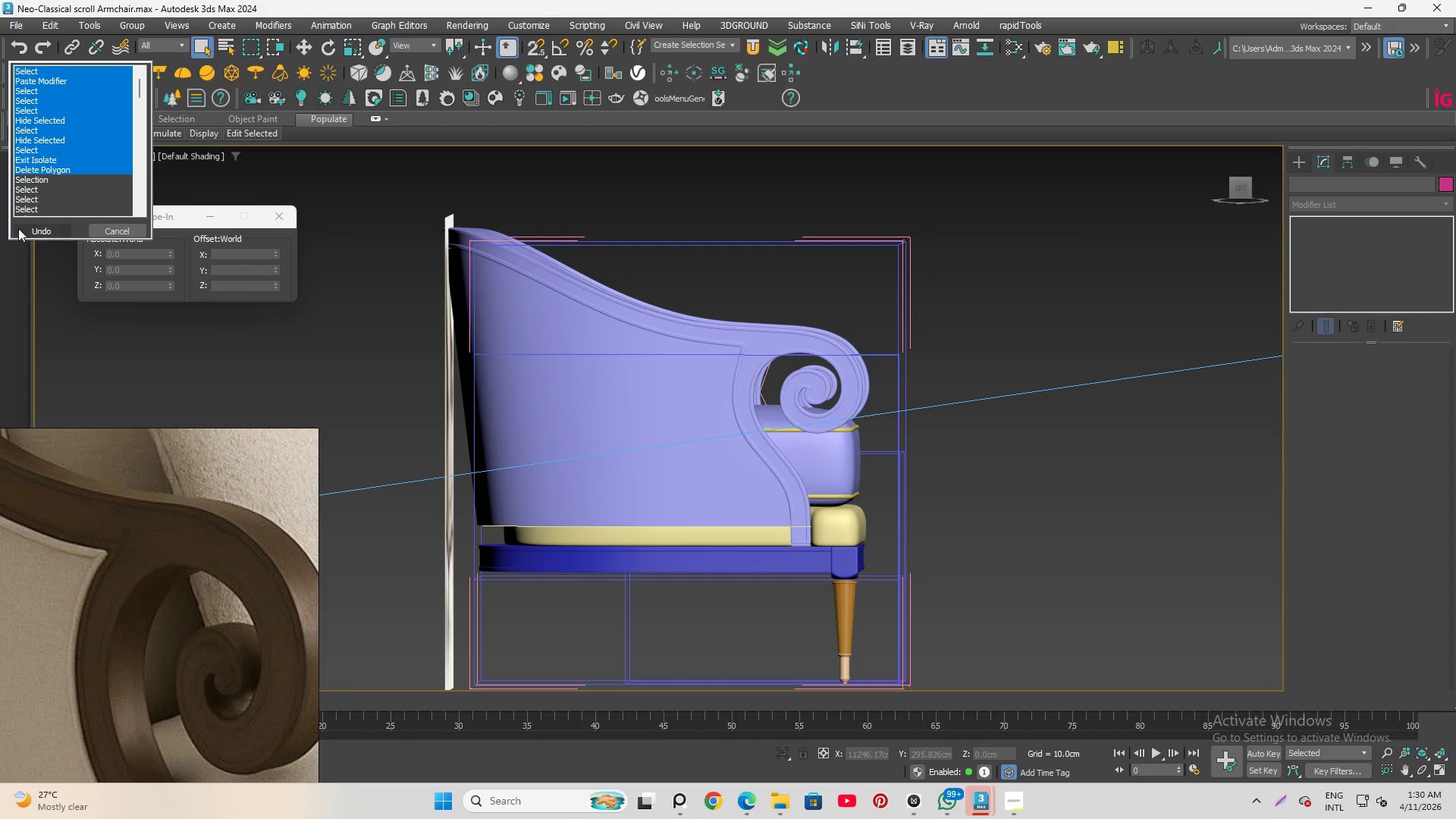 
left_click([30, 230])
 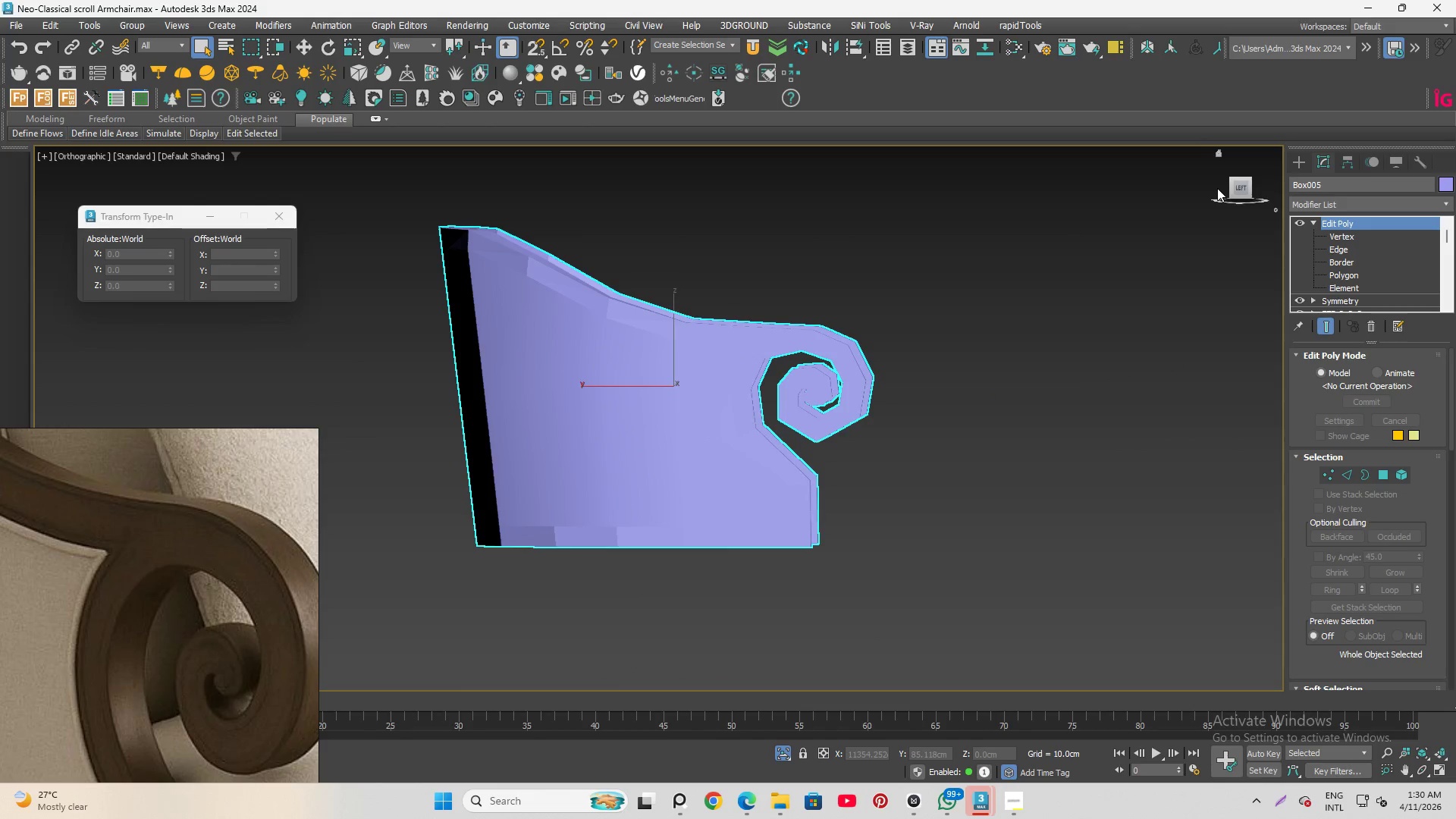 
left_click([1238, 185])
 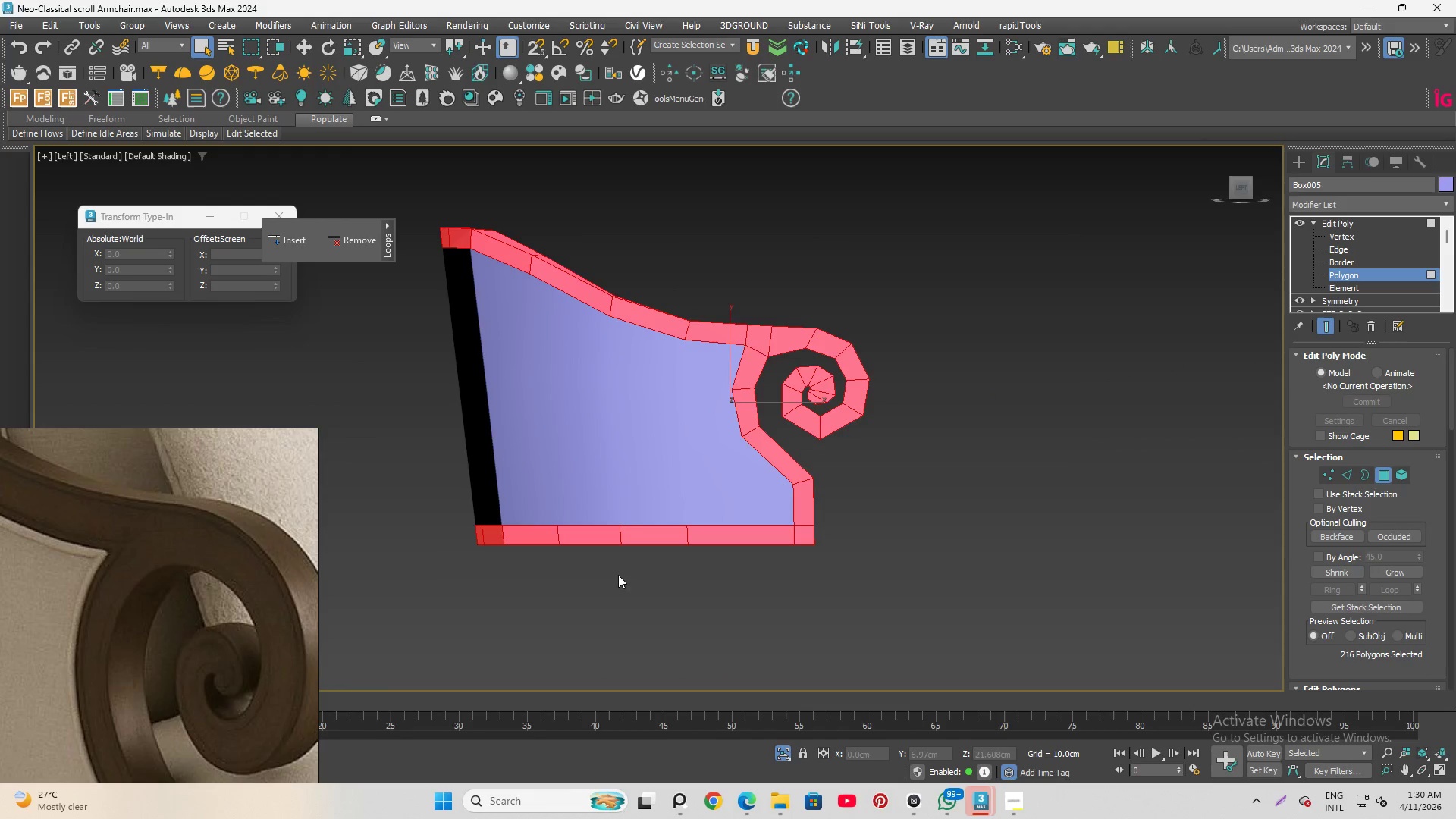 
hold_key(key=AltLeft, duration=1.5)
left_click_drag(start_coordinate=[451, 541], to_coordinate=[780, 617])
 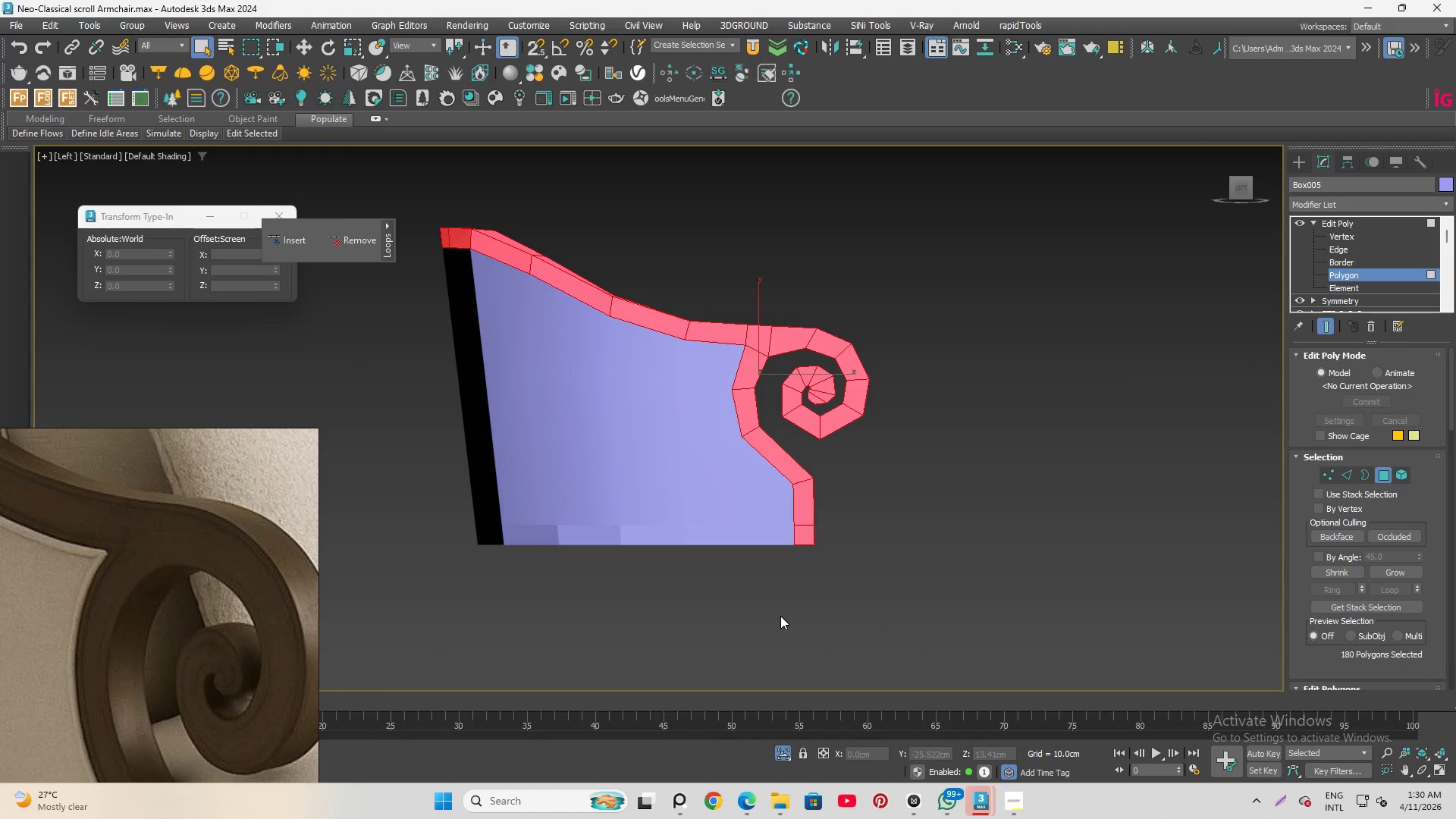 
hold_key(key=AltLeft, duration=1.53)
 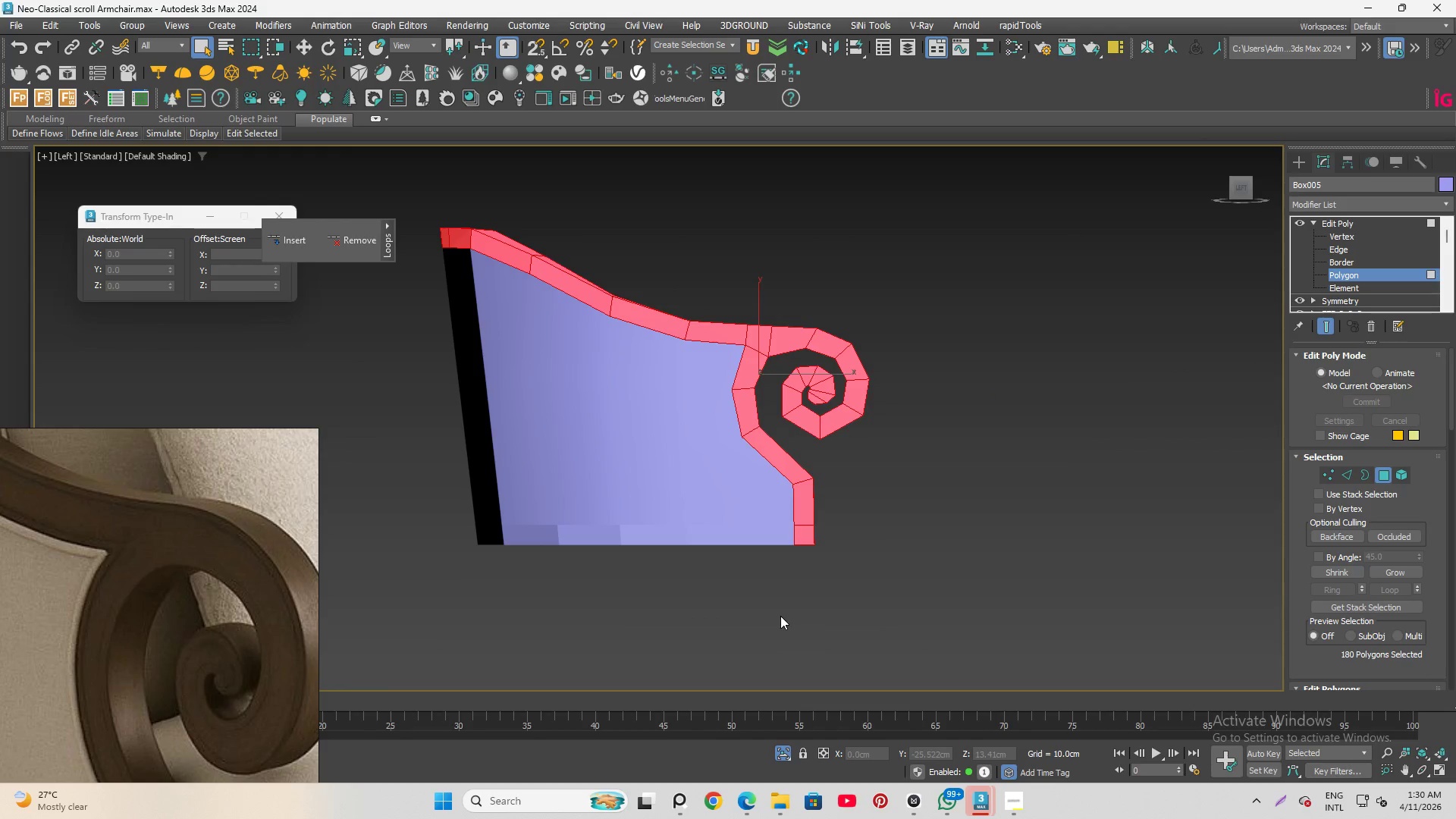 
key(Alt+AltLeft)
 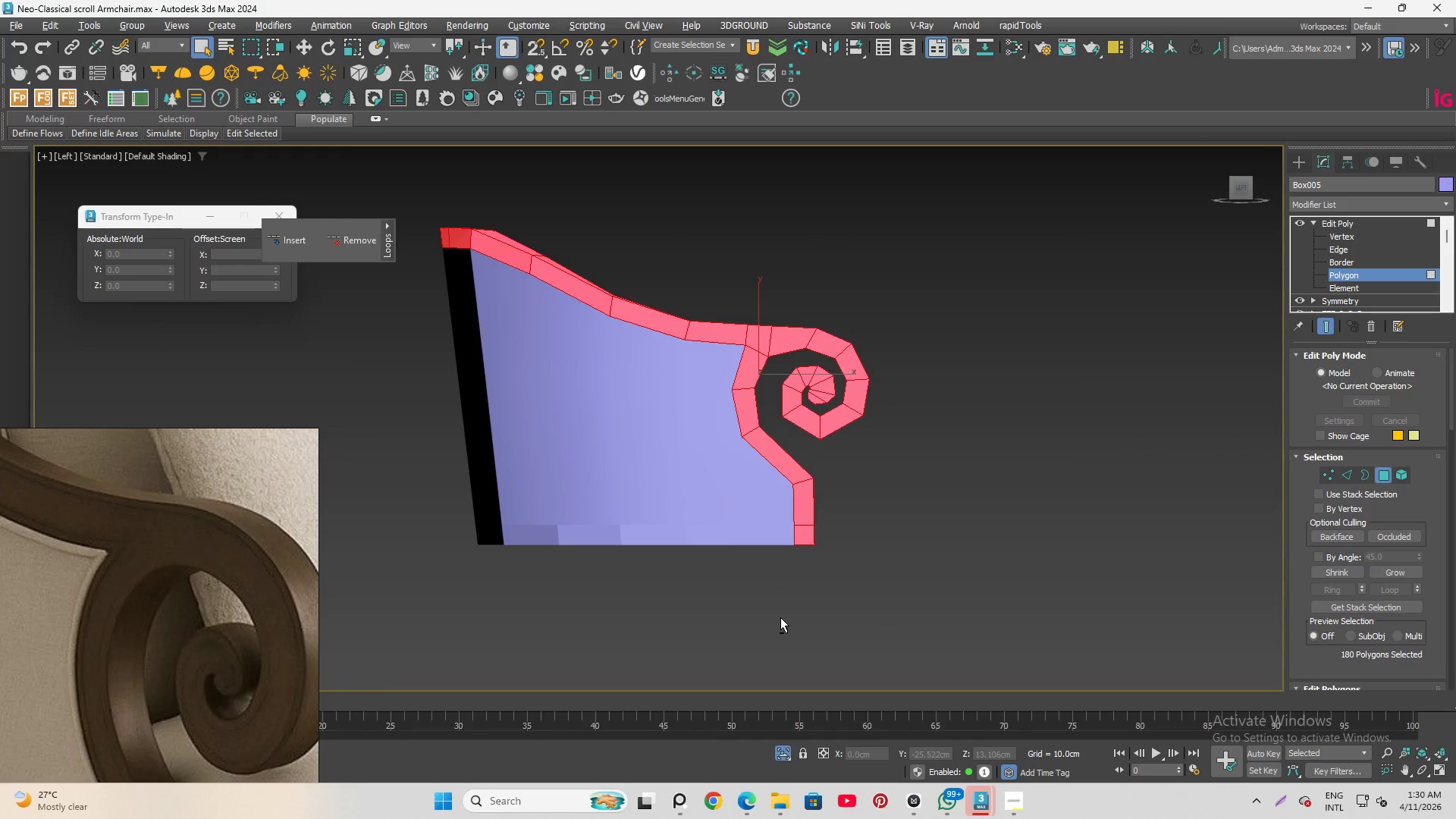 
key(Alt+AltLeft)
 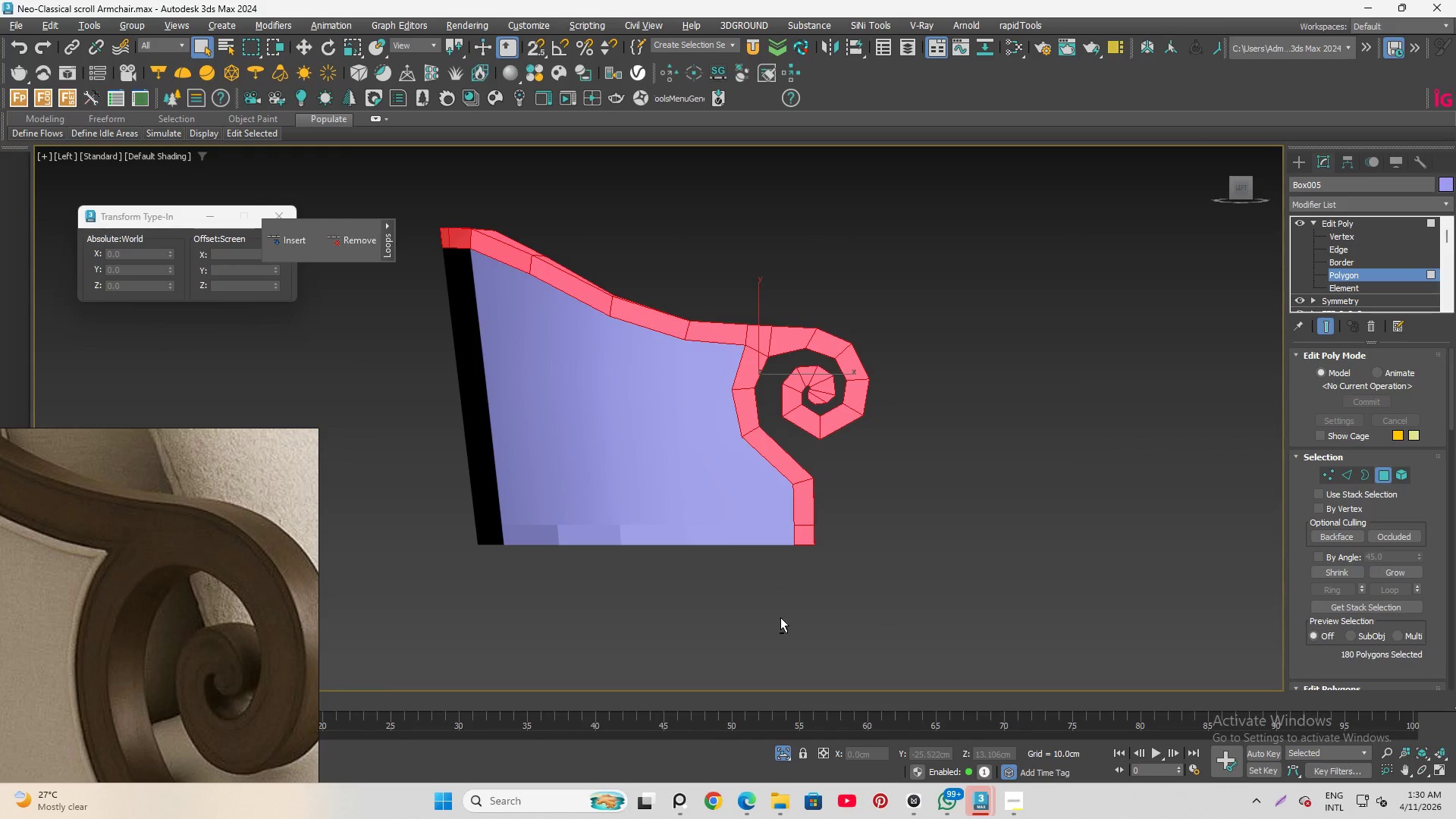 
key(Alt+AltLeft)
 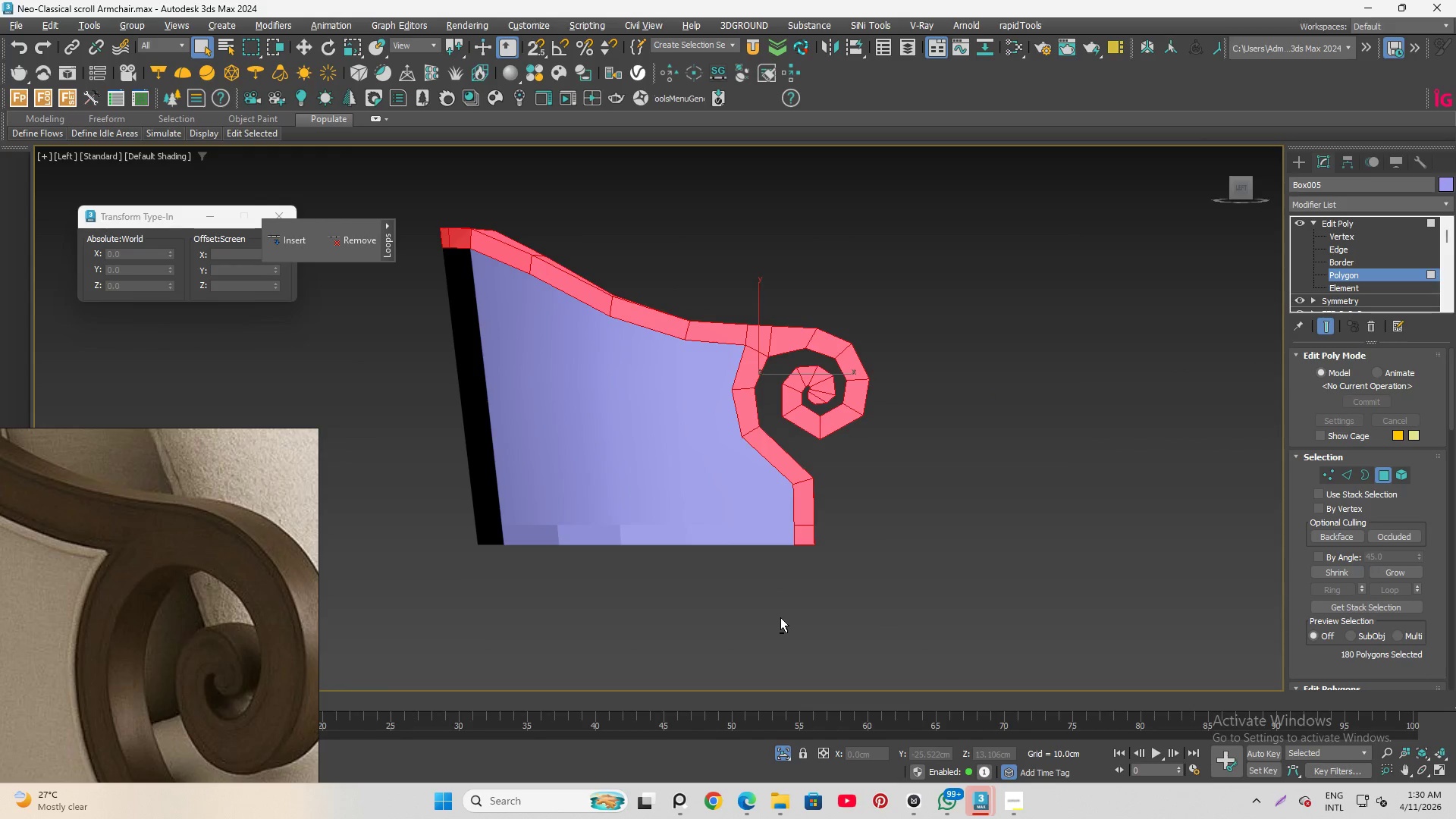 
key(Alt+AltLeft)
 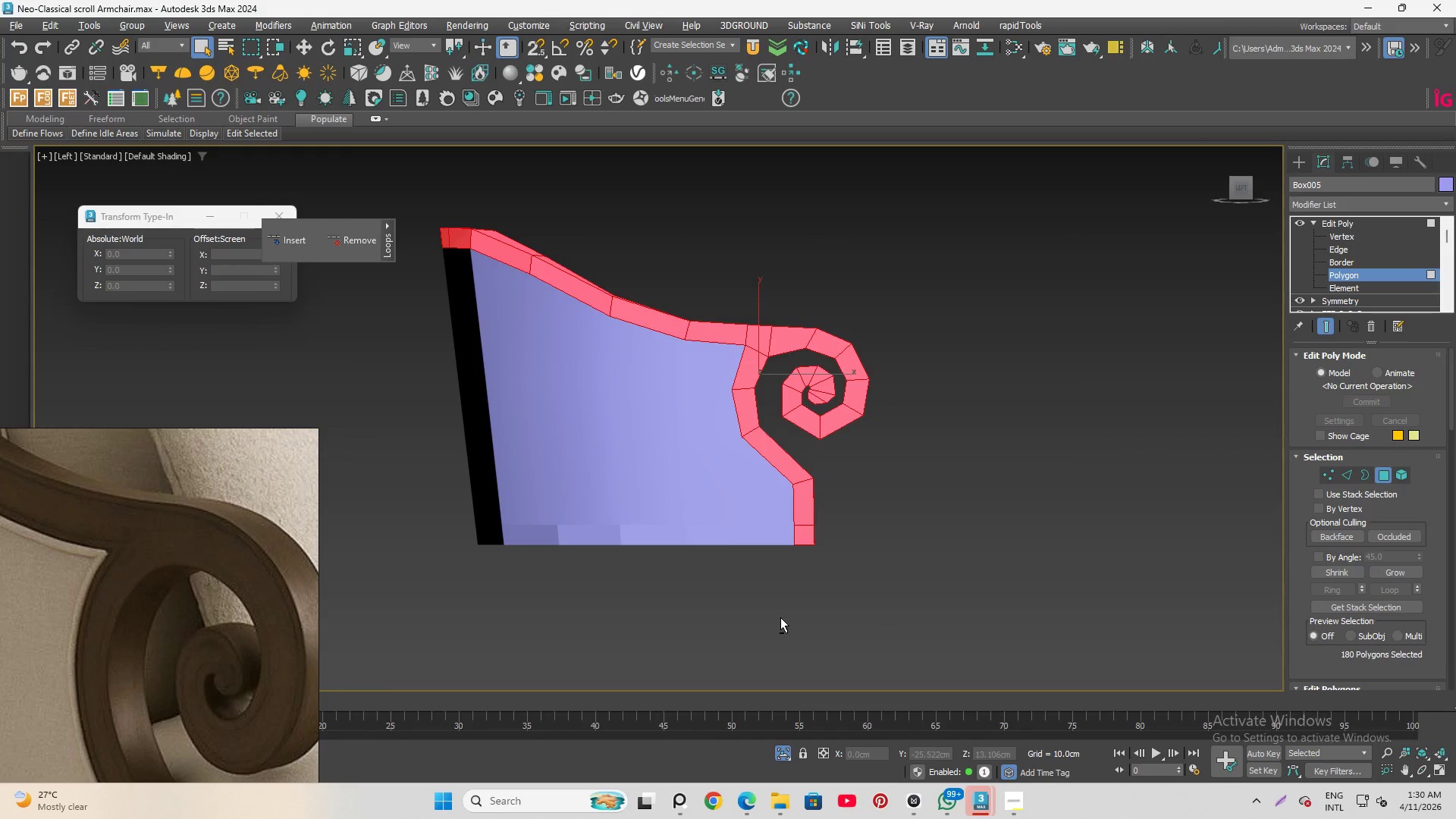 
key(Alt+AltLeft)
 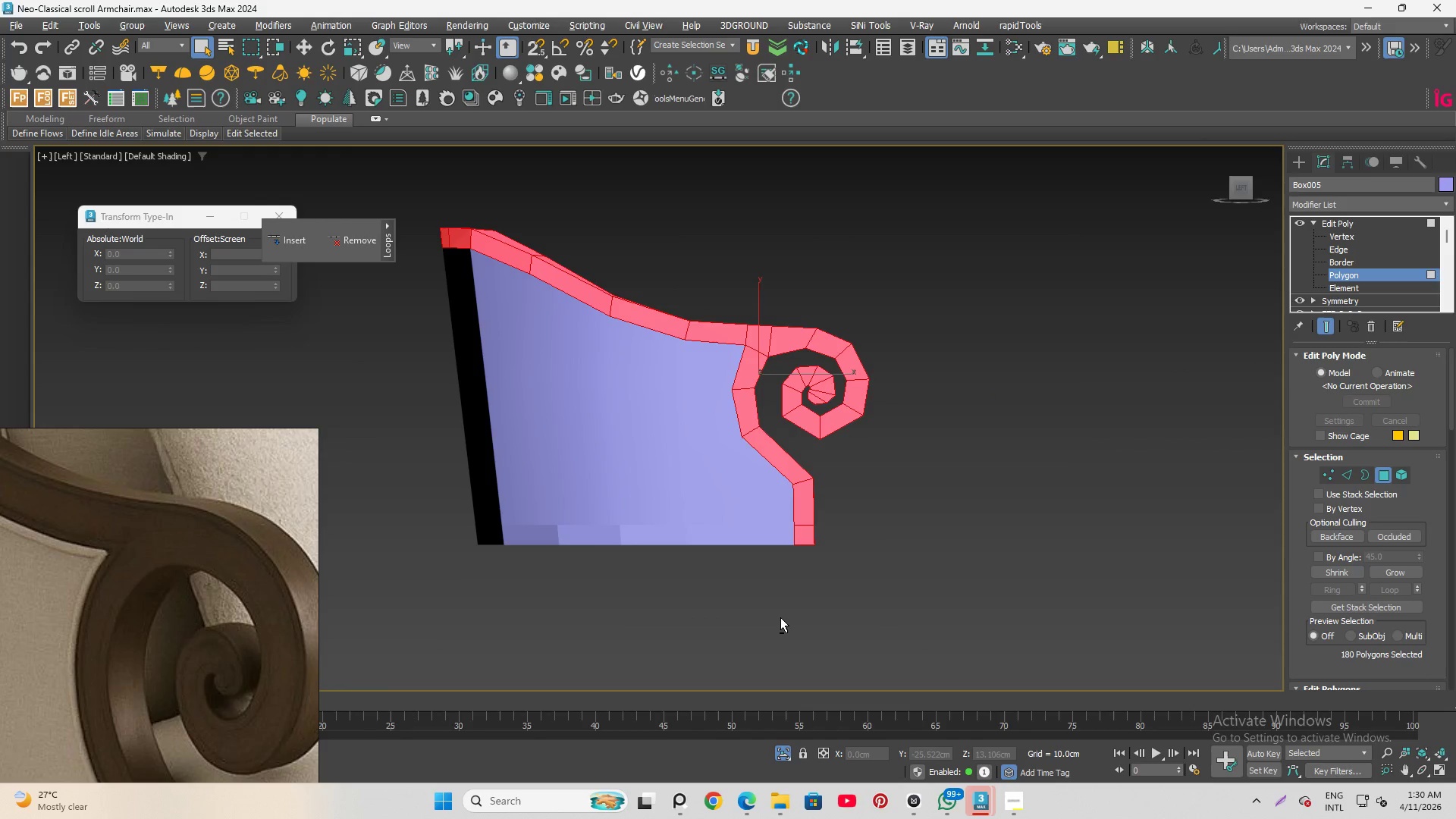 
key(Alt+AltLeft)
 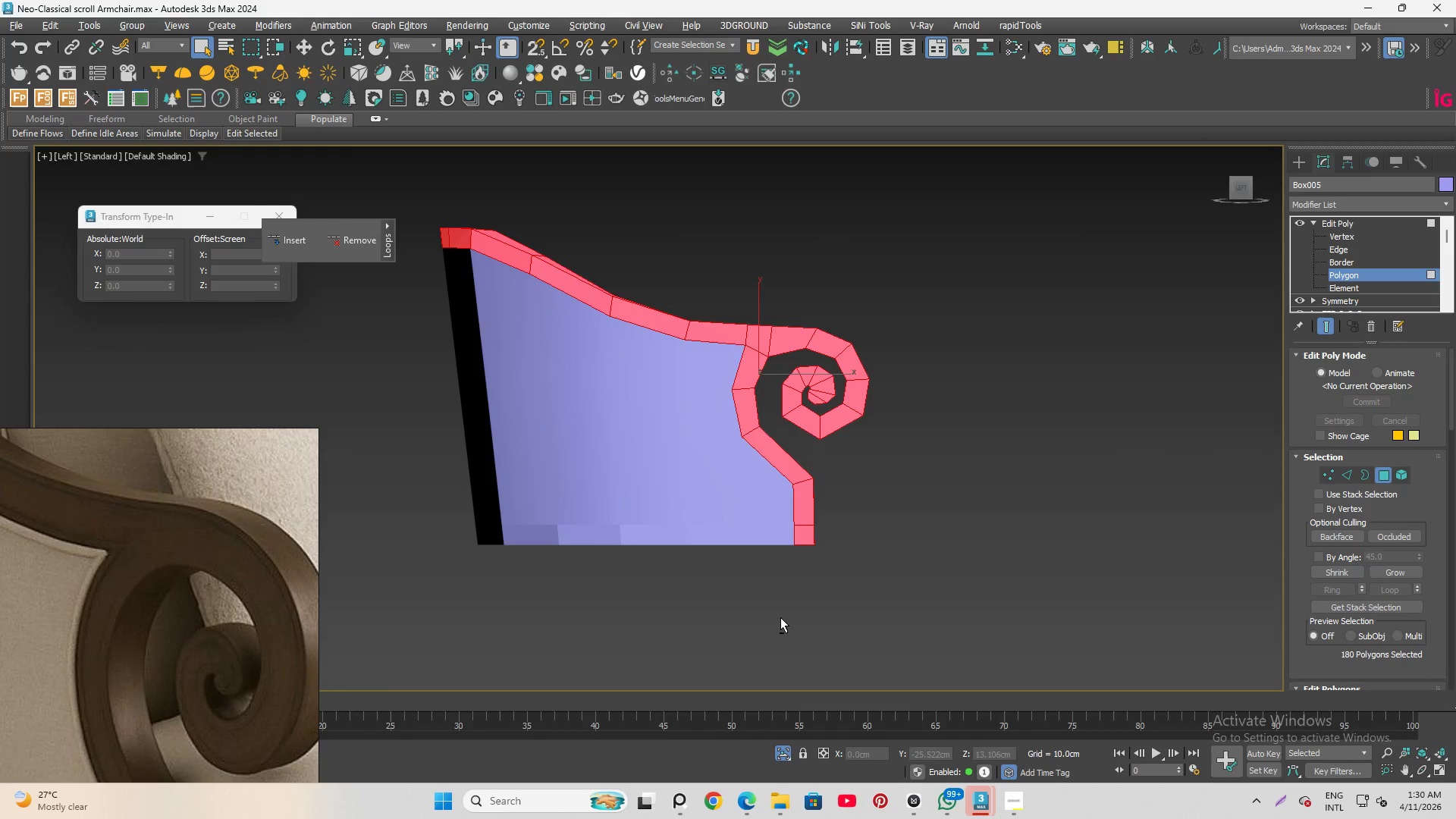 
key(Alt+AltLeft)
 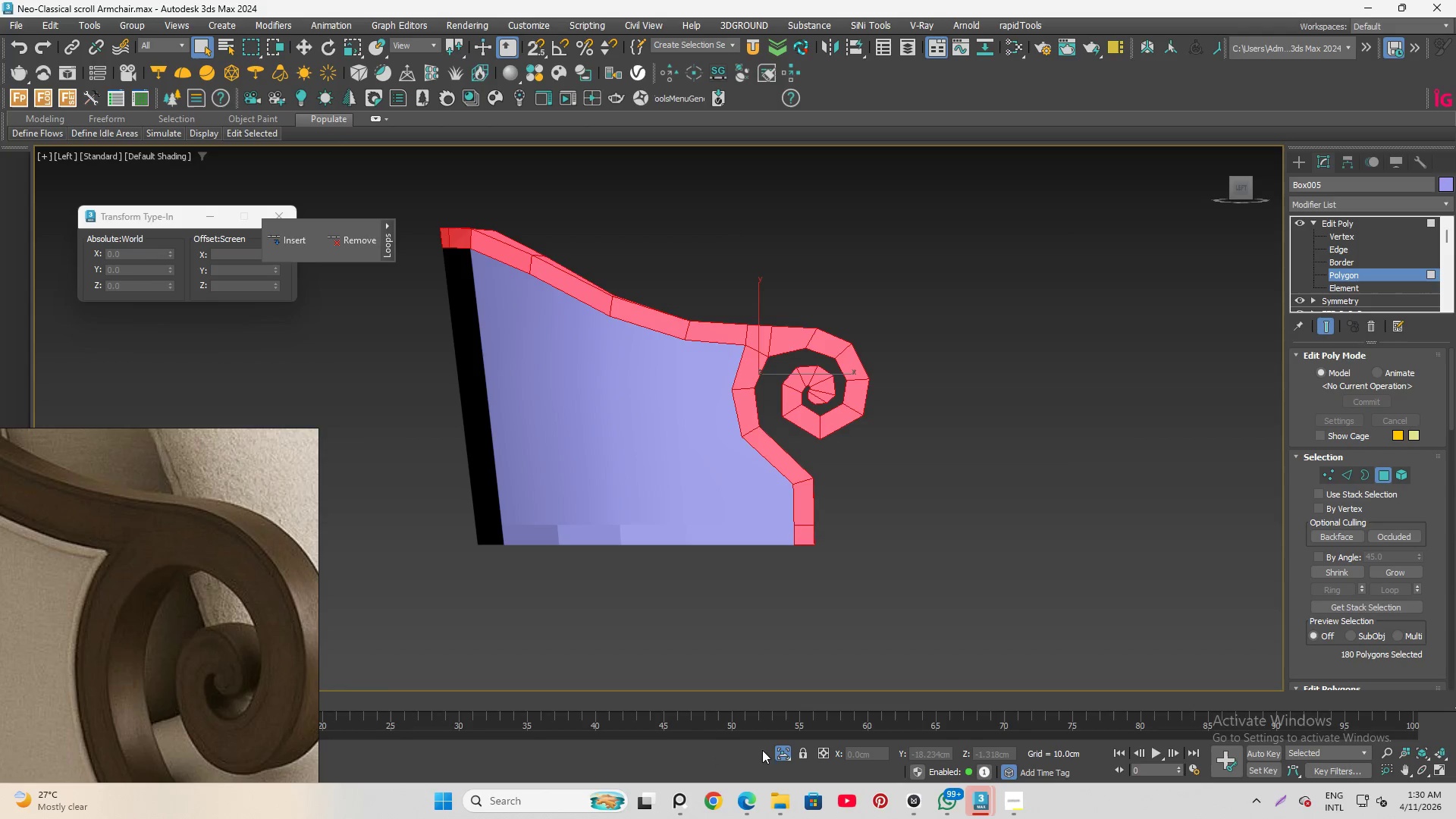 
left_click([780, 752])
 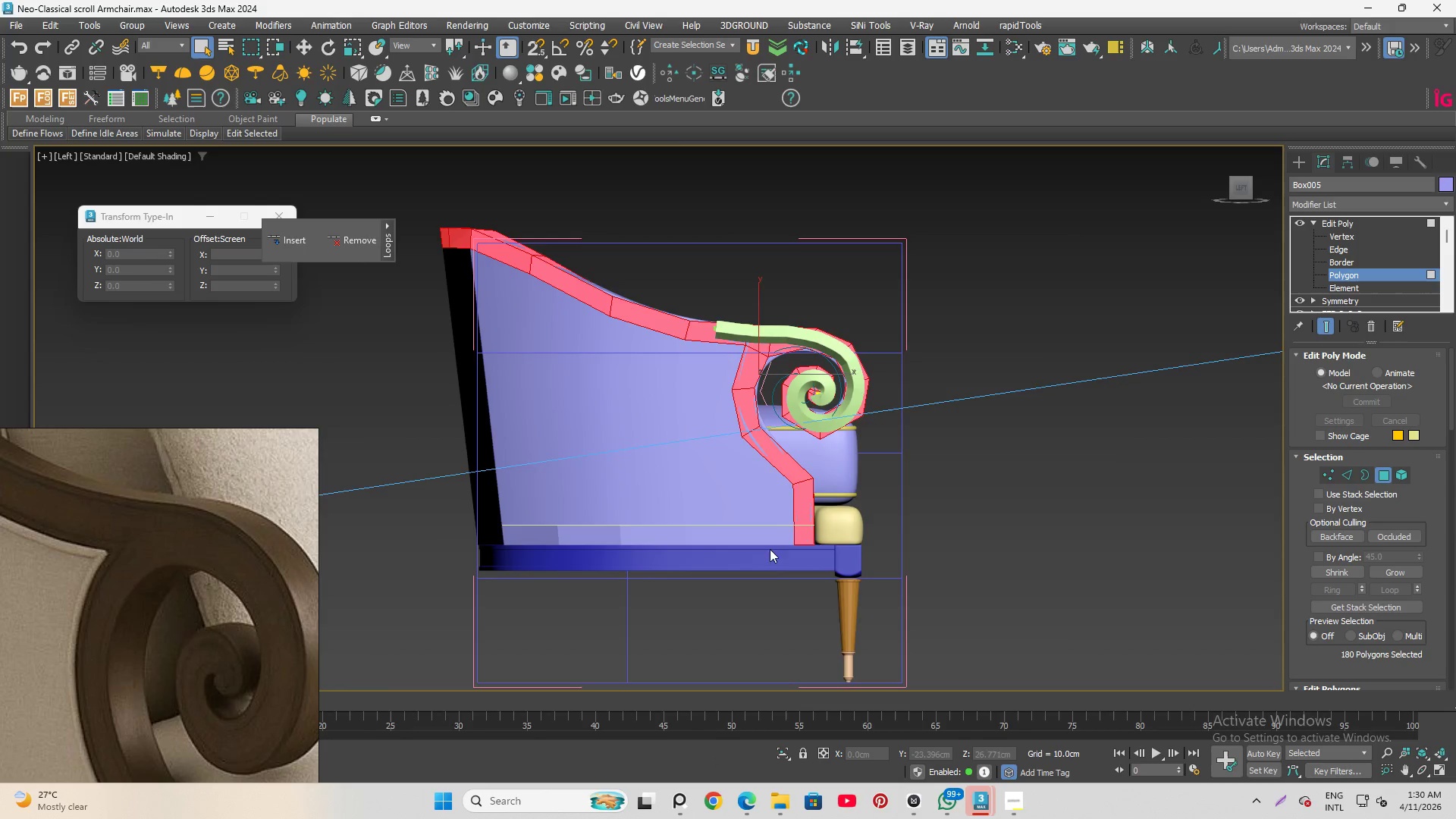 
scroll: coordinate [865, 561], scroll_direction: up, amount: 2.0
 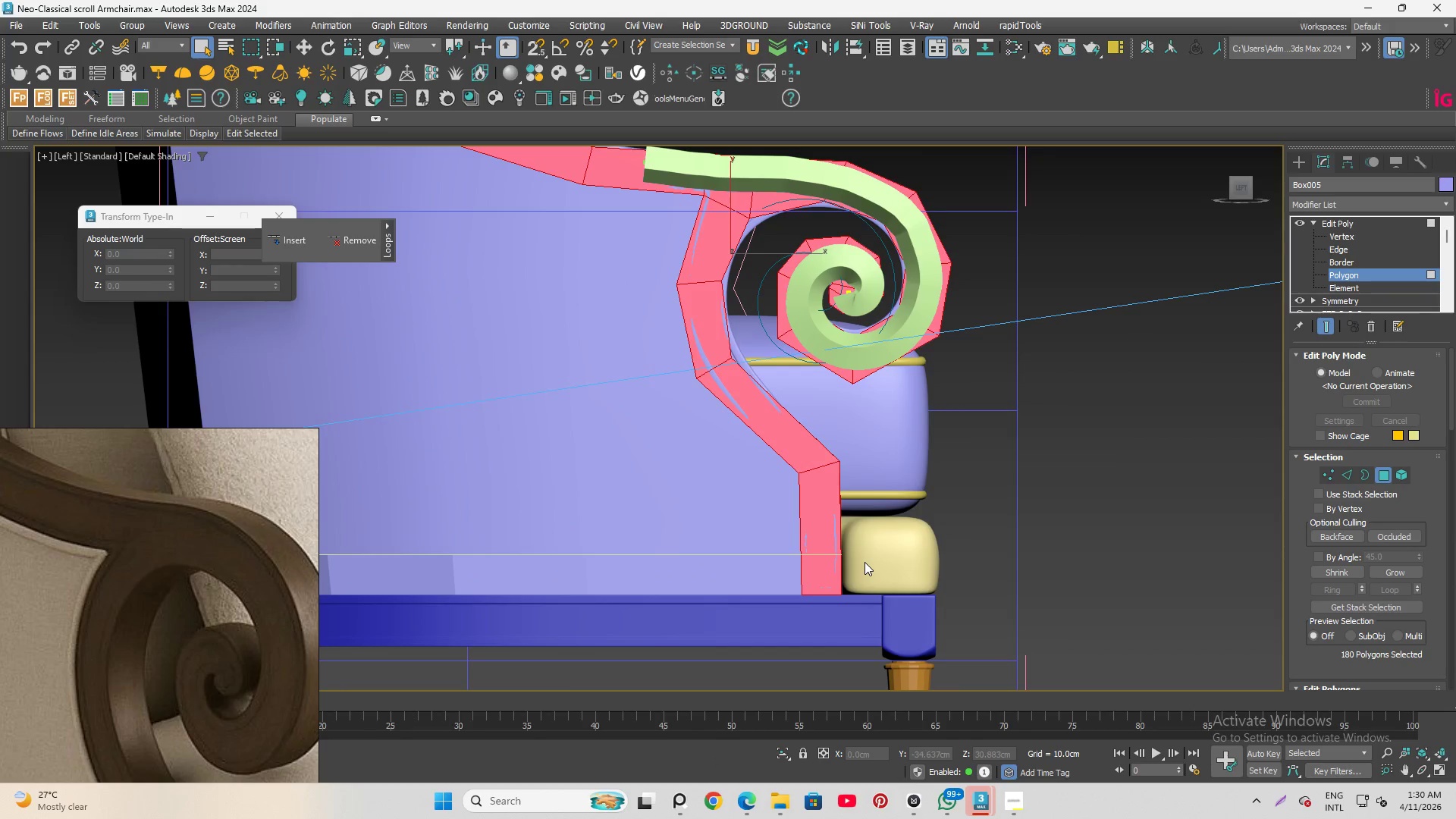 
key(Delete)
 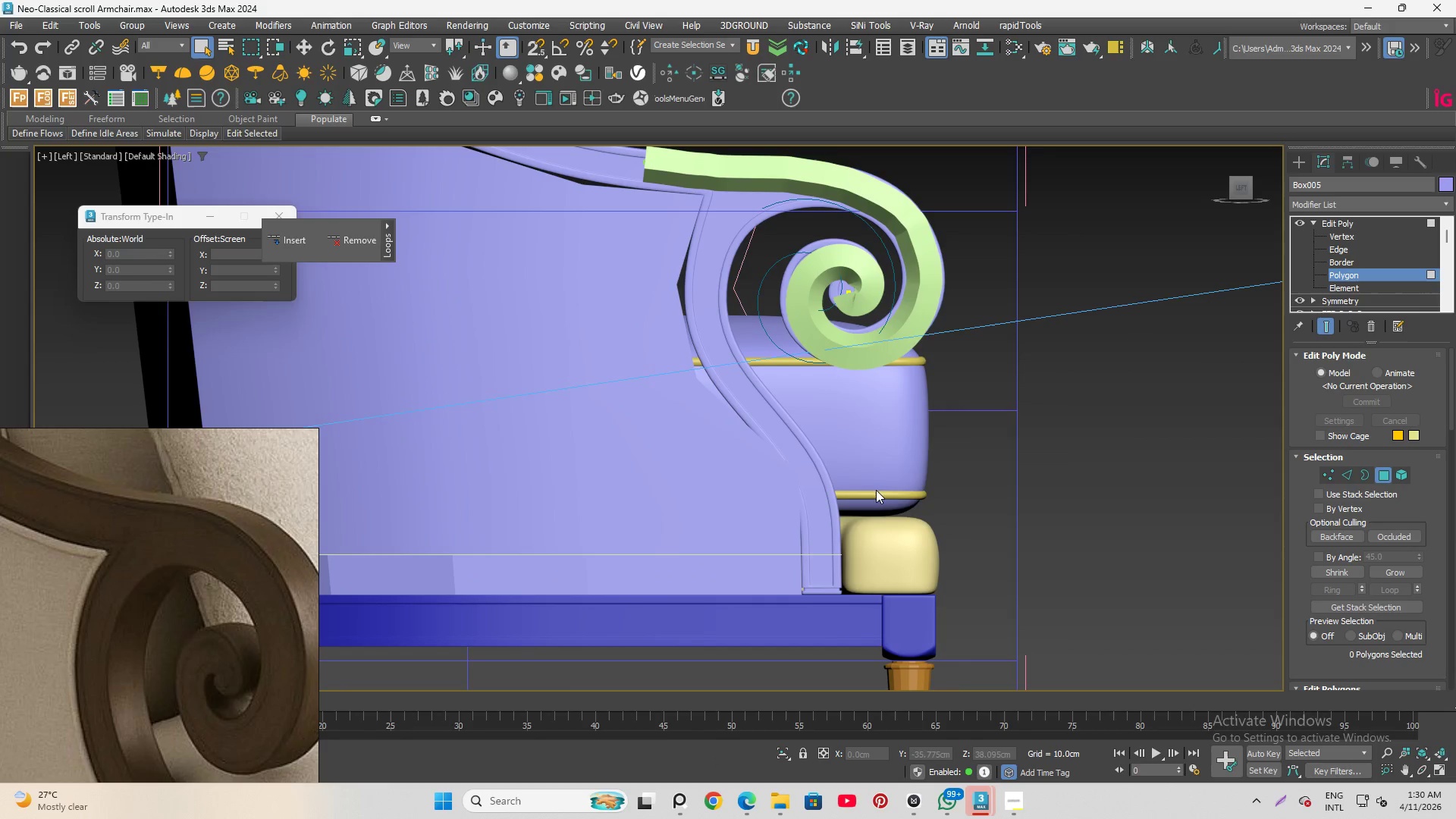 
scroll: coordinate [875, 515], scroll_direction: down, amount: 1.0
 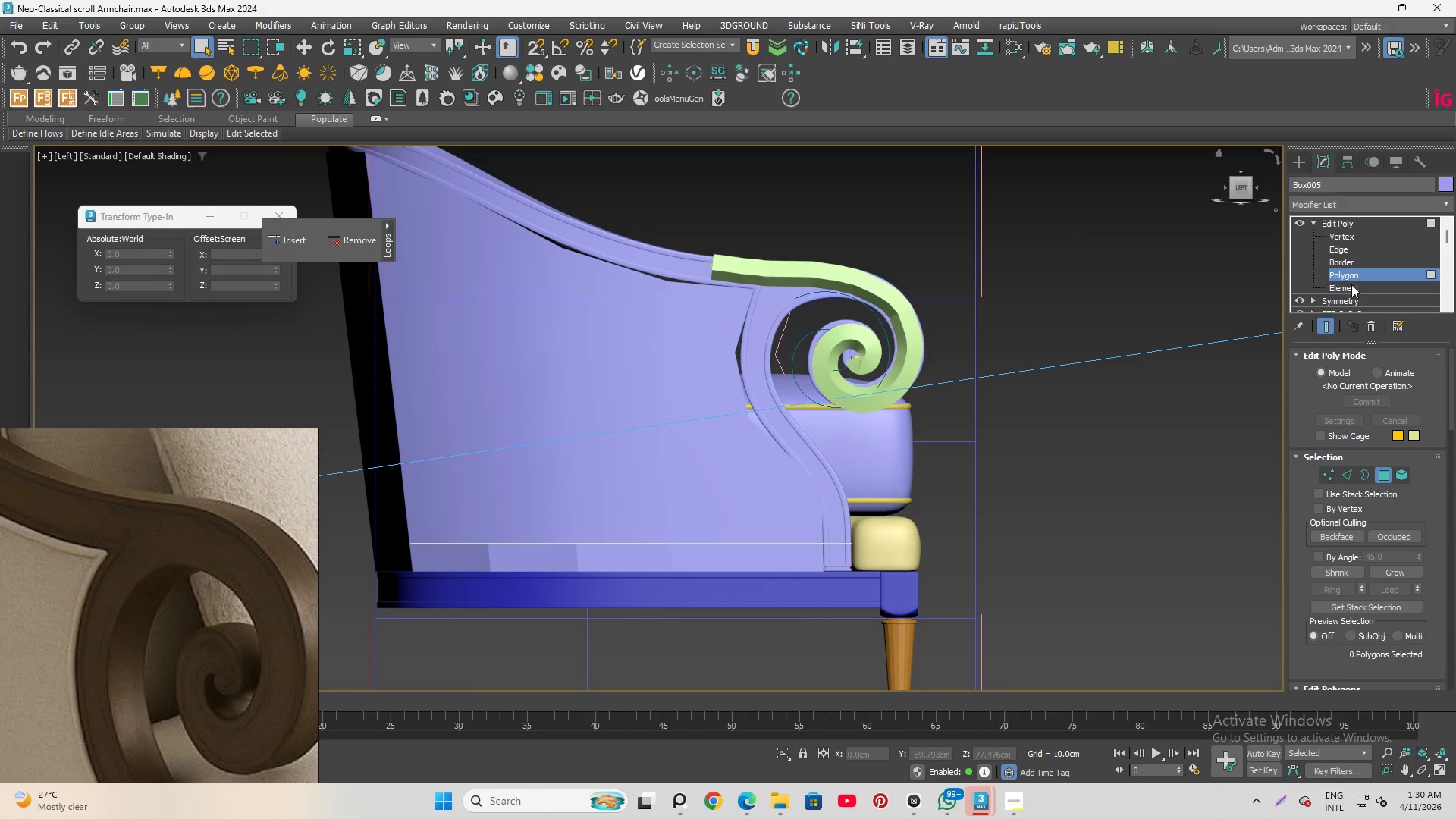 
left_click([1353, 277])
 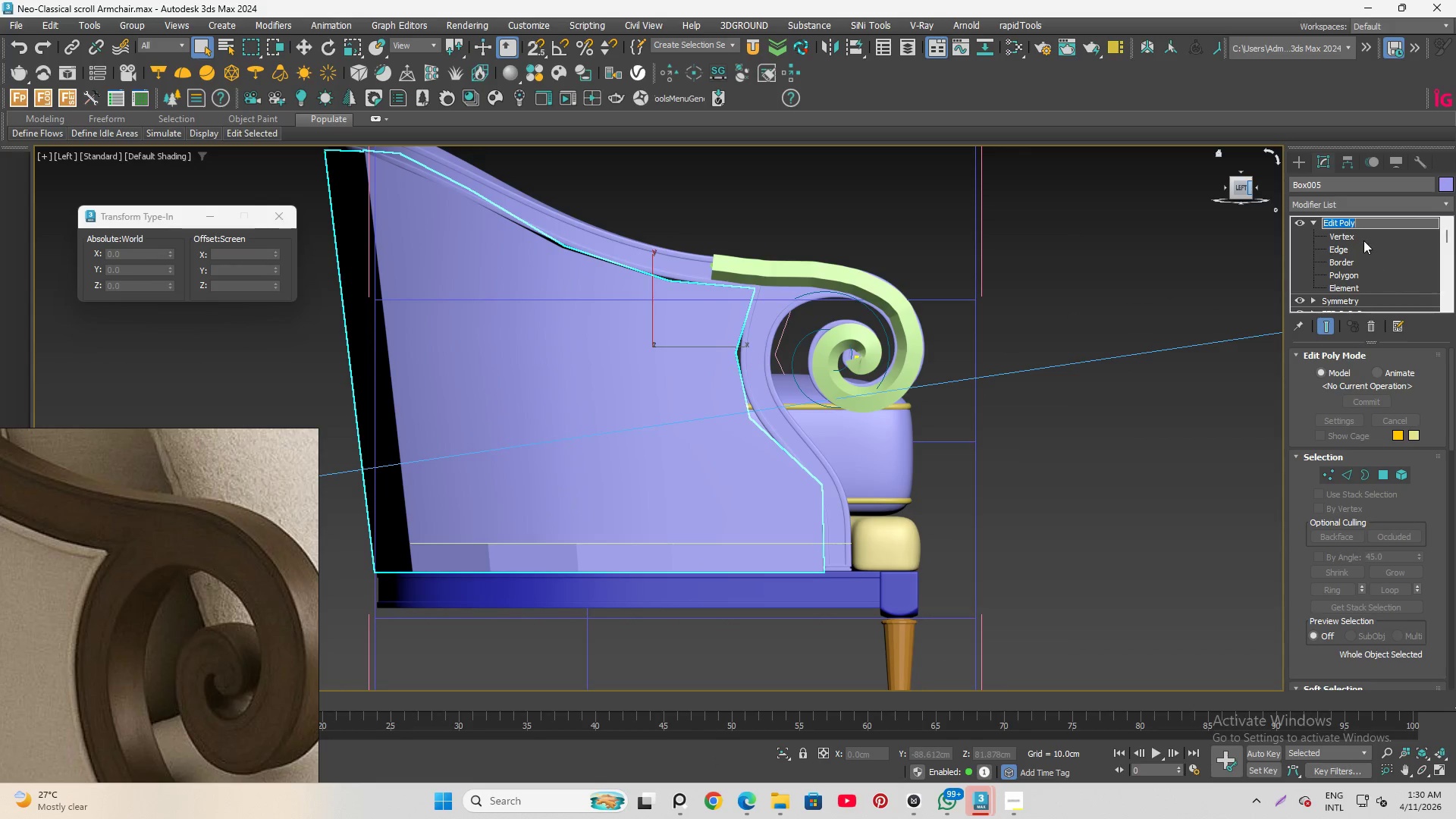 
left_click([1311, 252])
 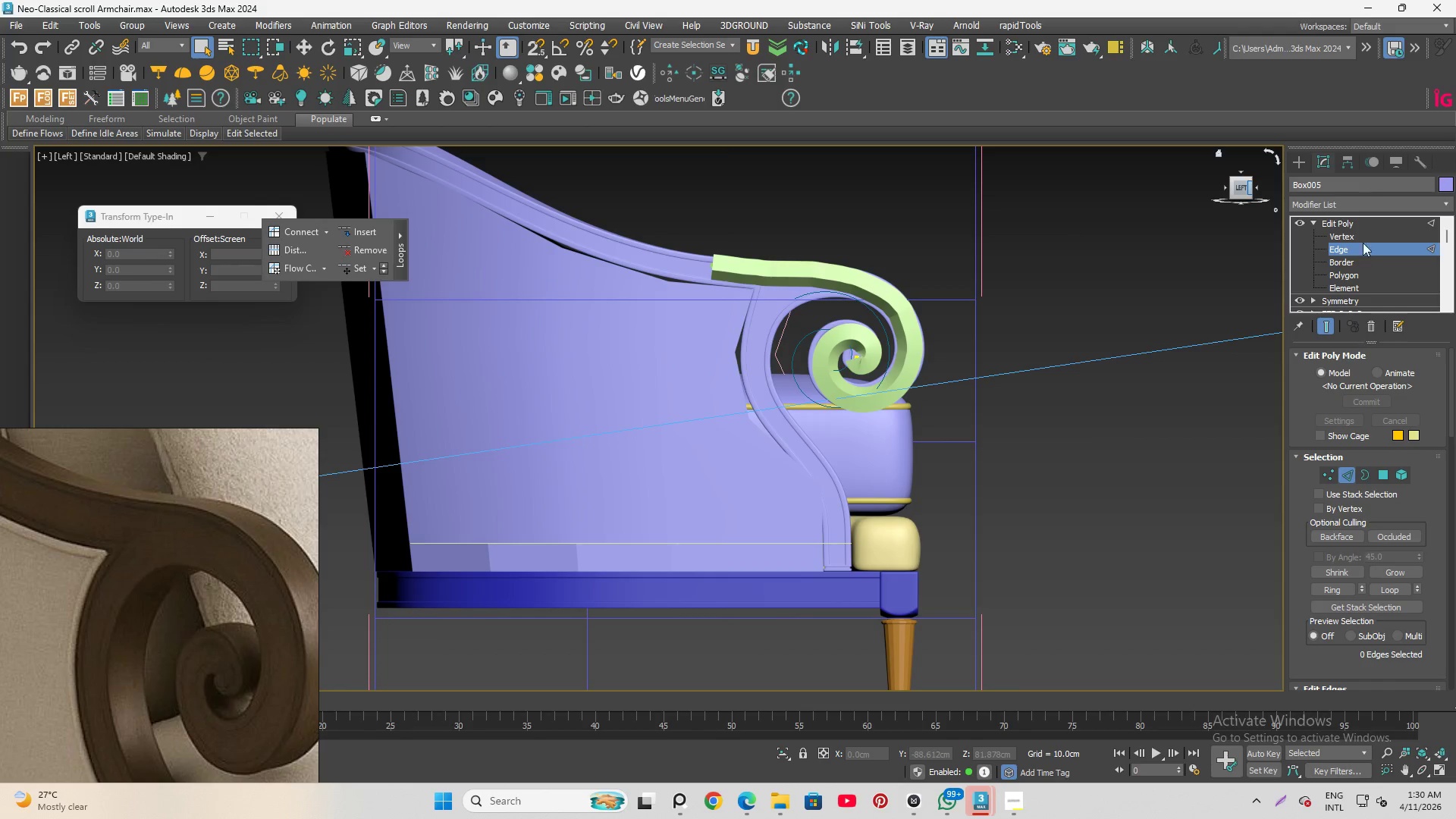 
left_click([1366, 249])
 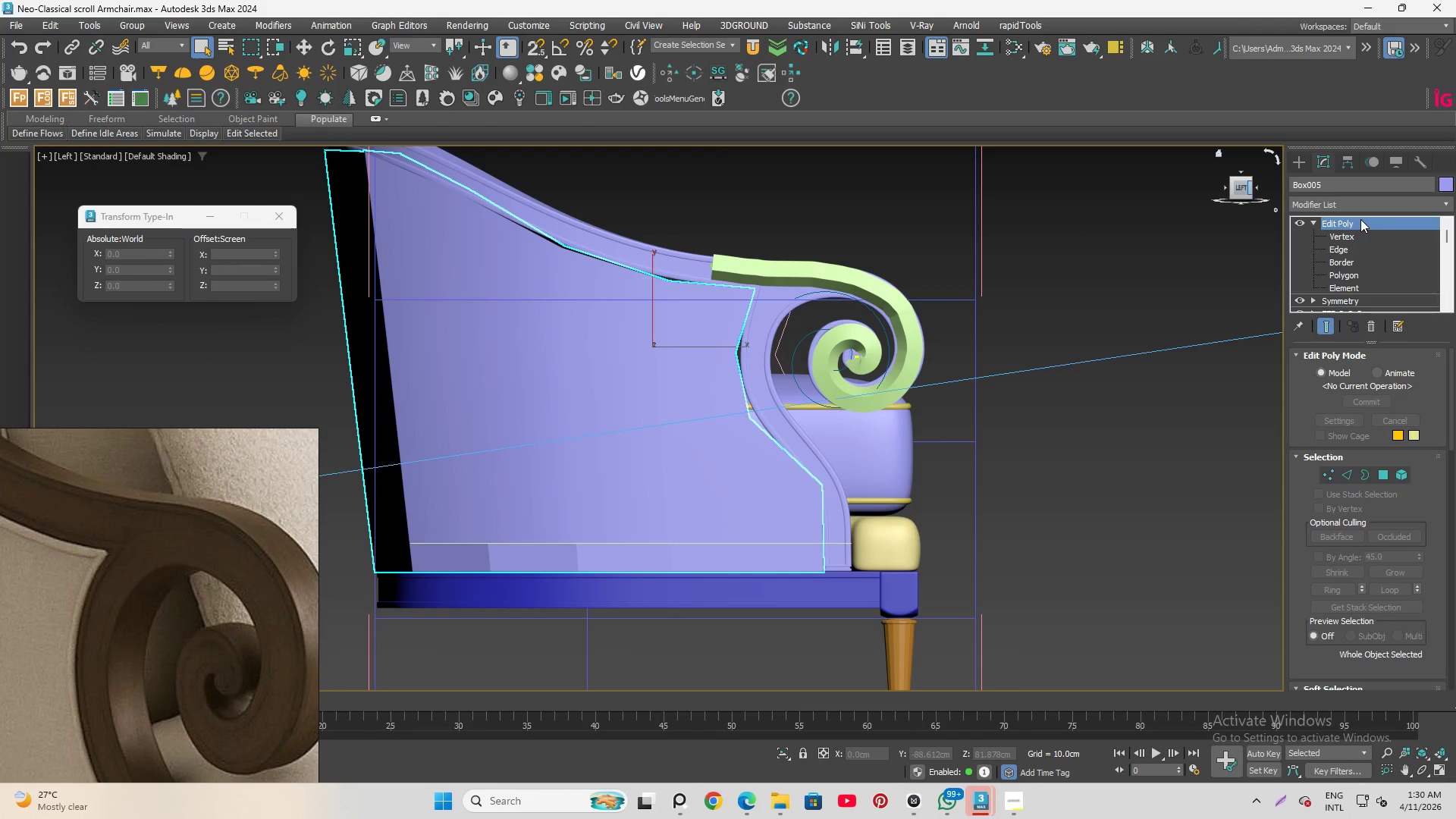 
right_click([1360, 219])
 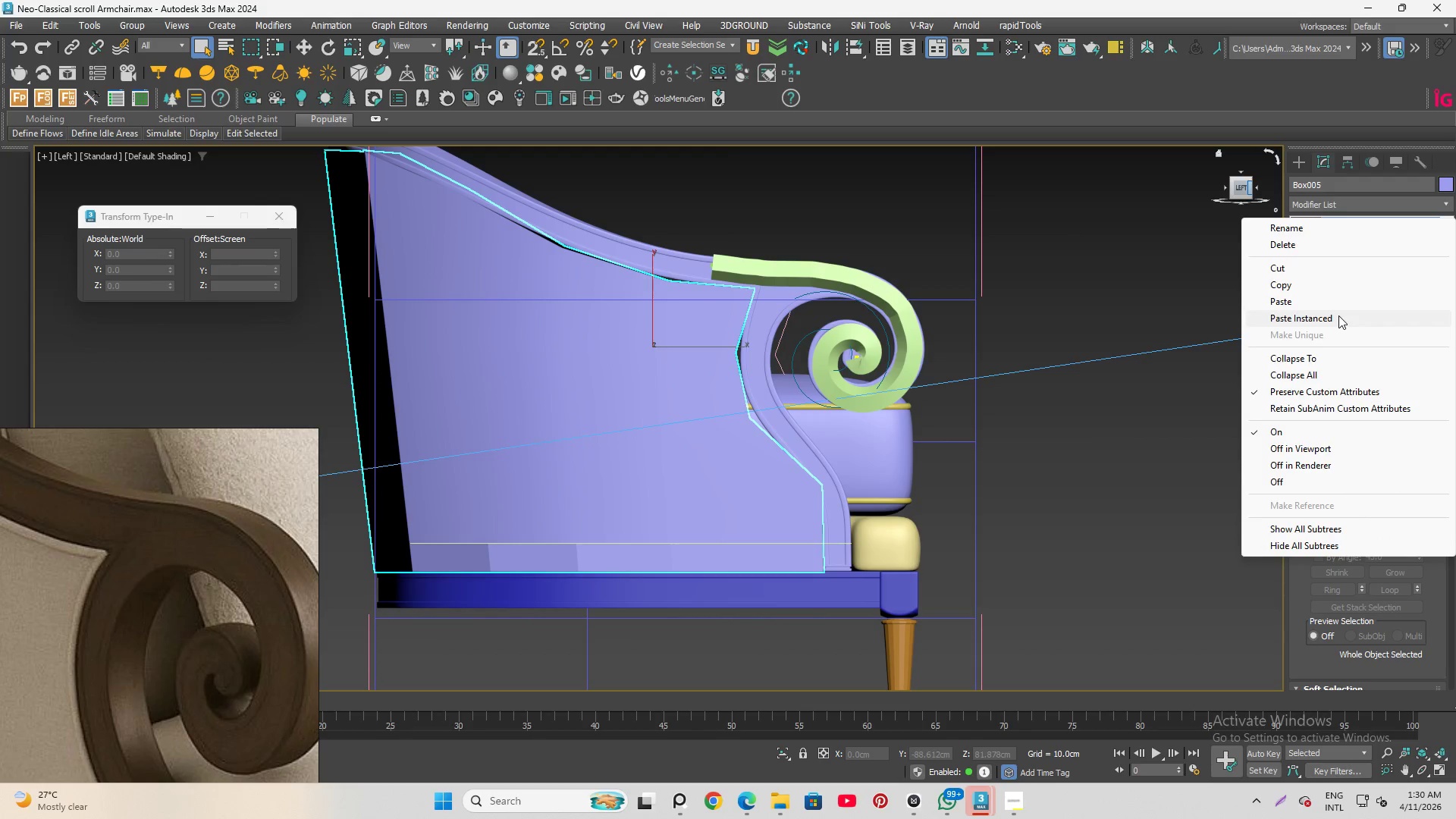 
left_click([1338, 315])
 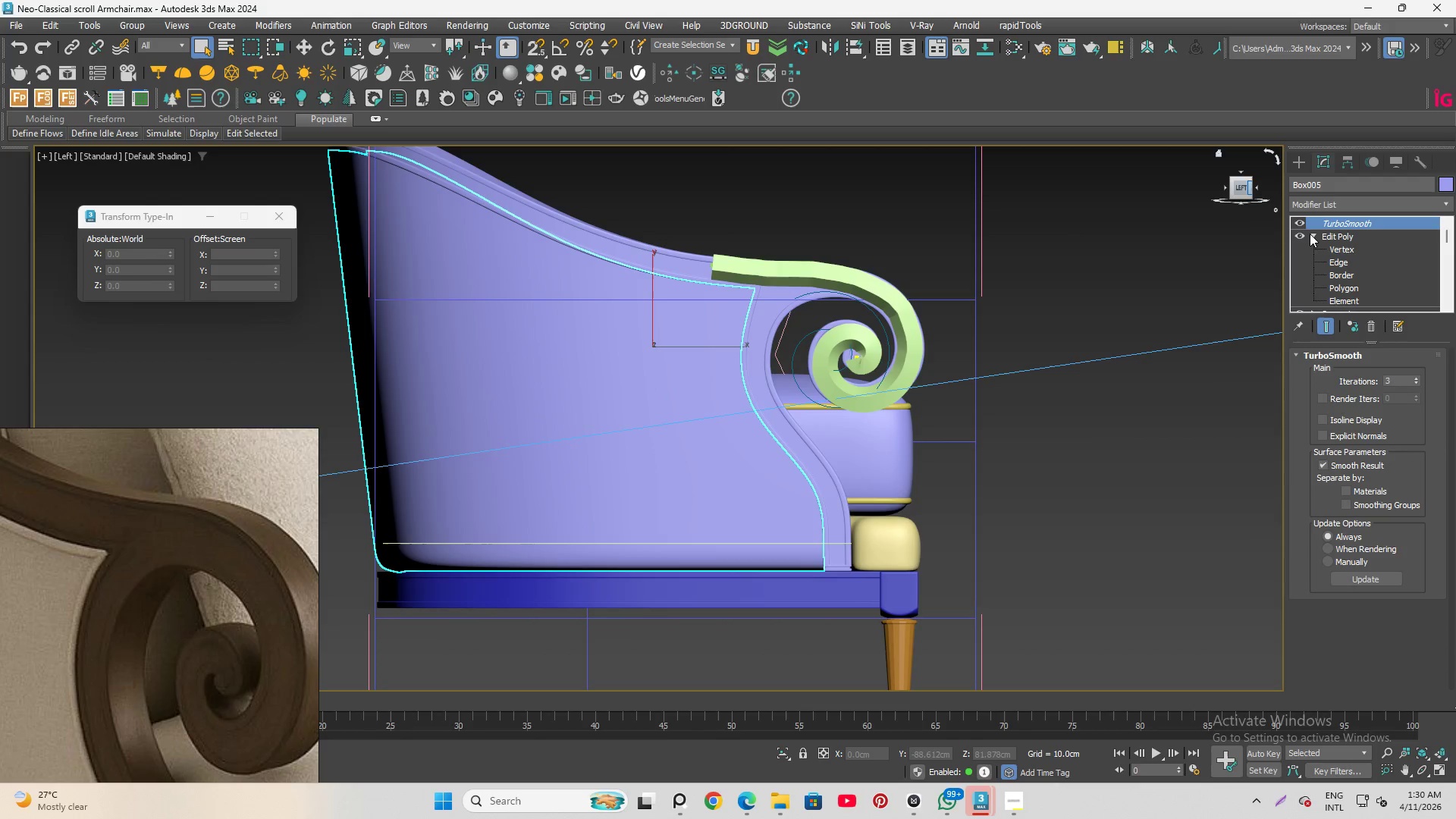 
left_click([1310, 234])
 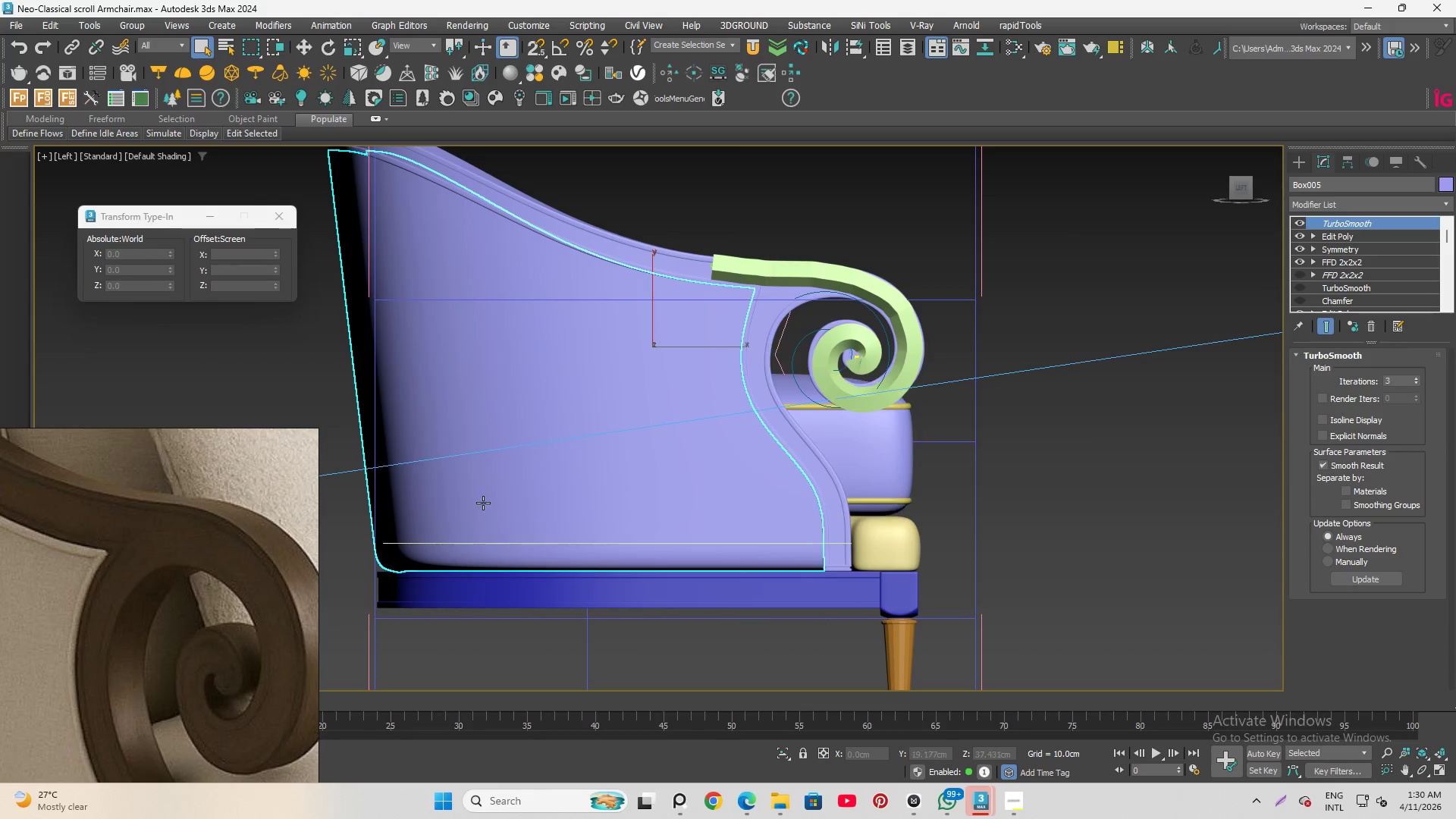 
hold_key(key=AltLeft, duration=1.08)
 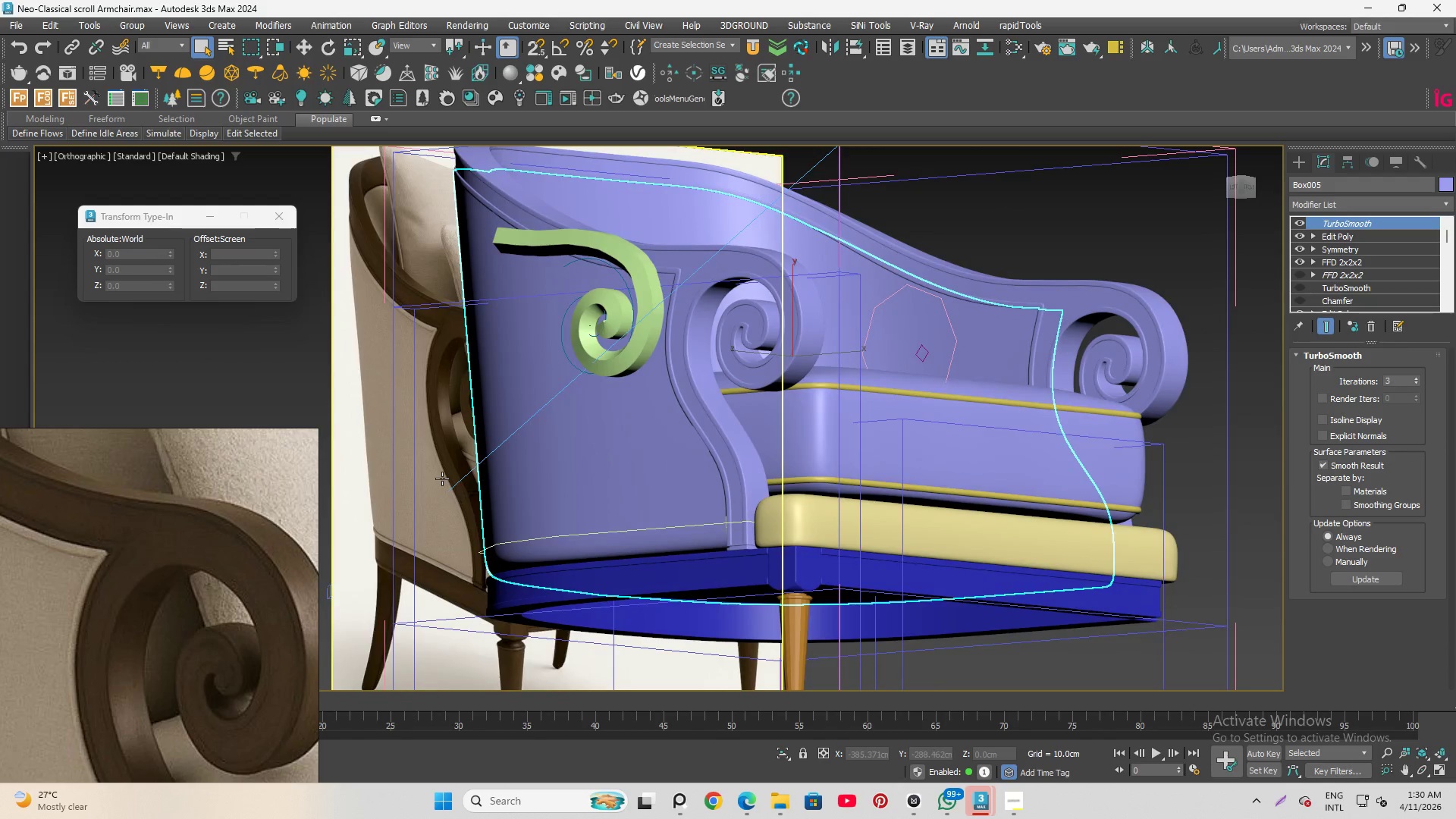 
key(Alt+Q)
 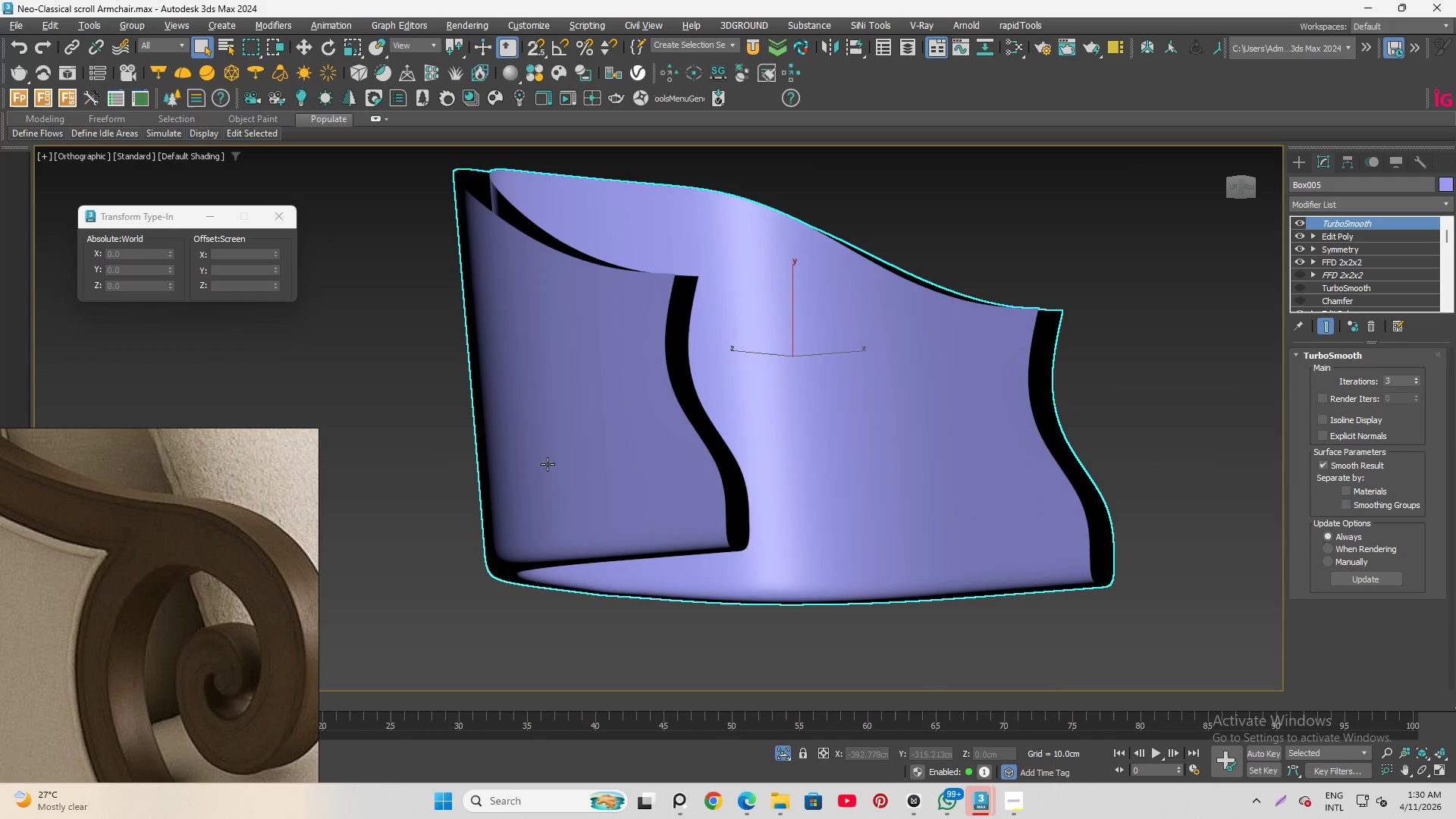 
hold_key(key=AltLeft, duration=1.25)
 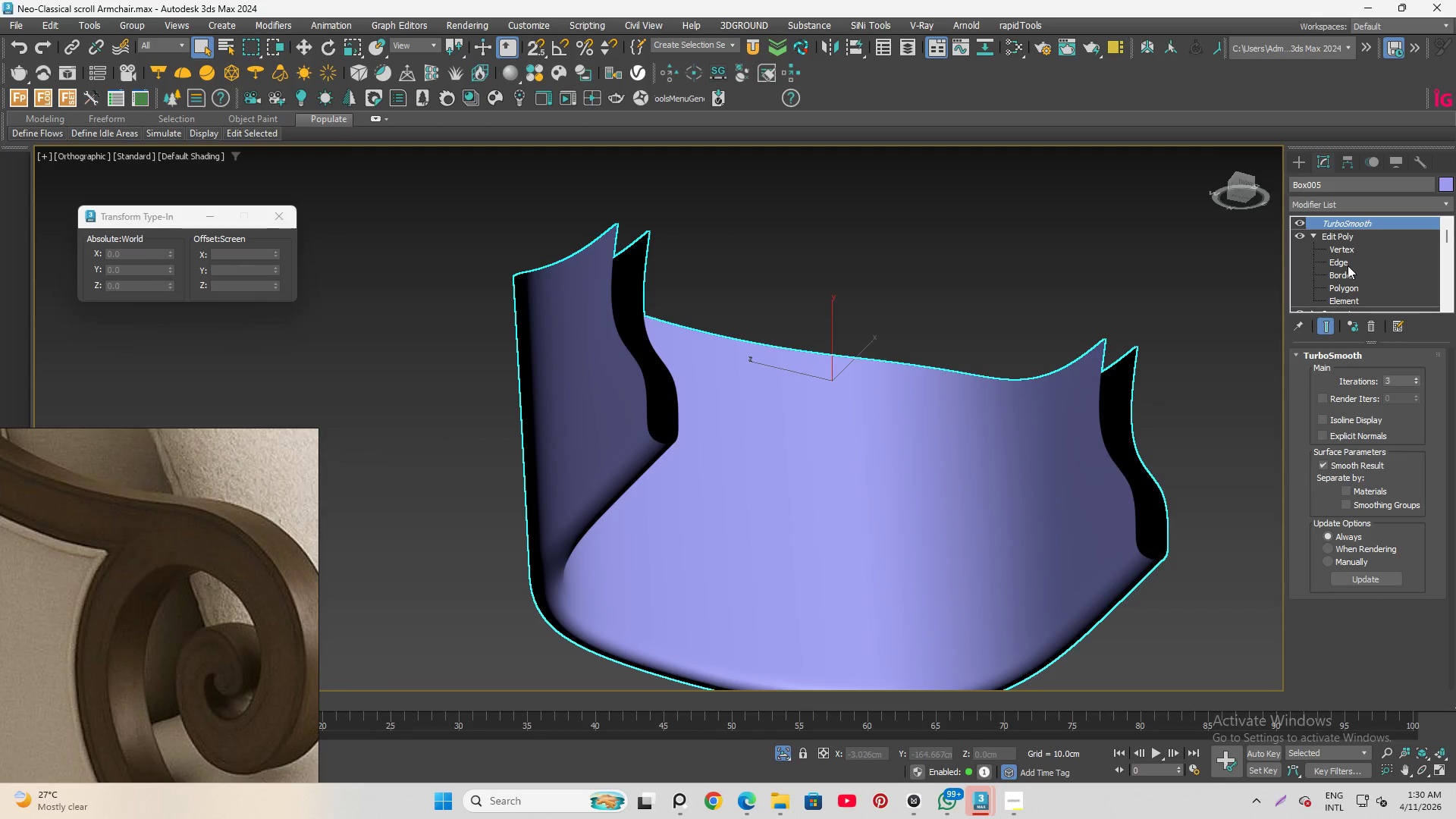 
left_click([1345, 264])
 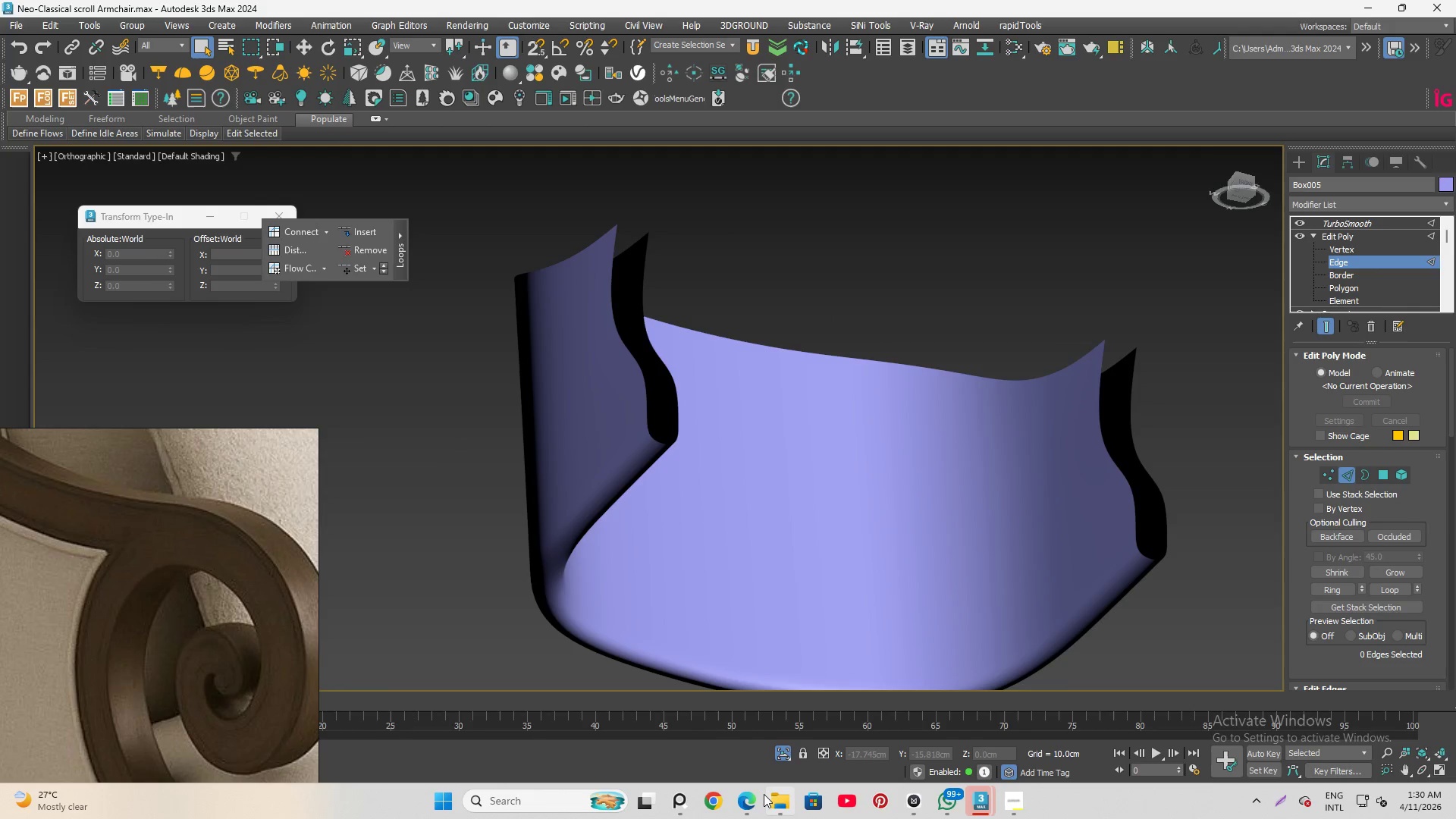 
left_click([781, 753])
 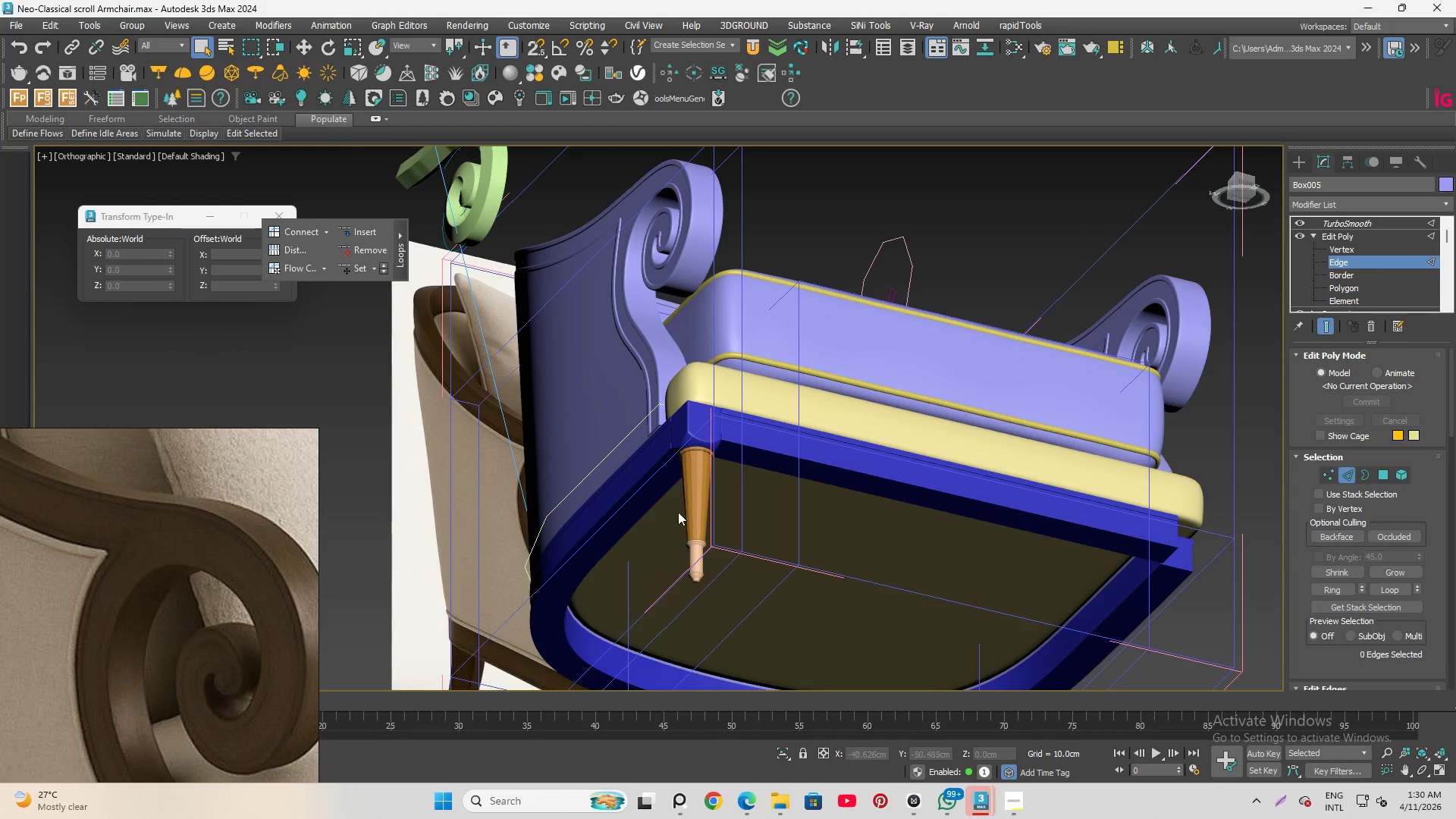 
hold_key(key=AltLeft, duration=1.5)
 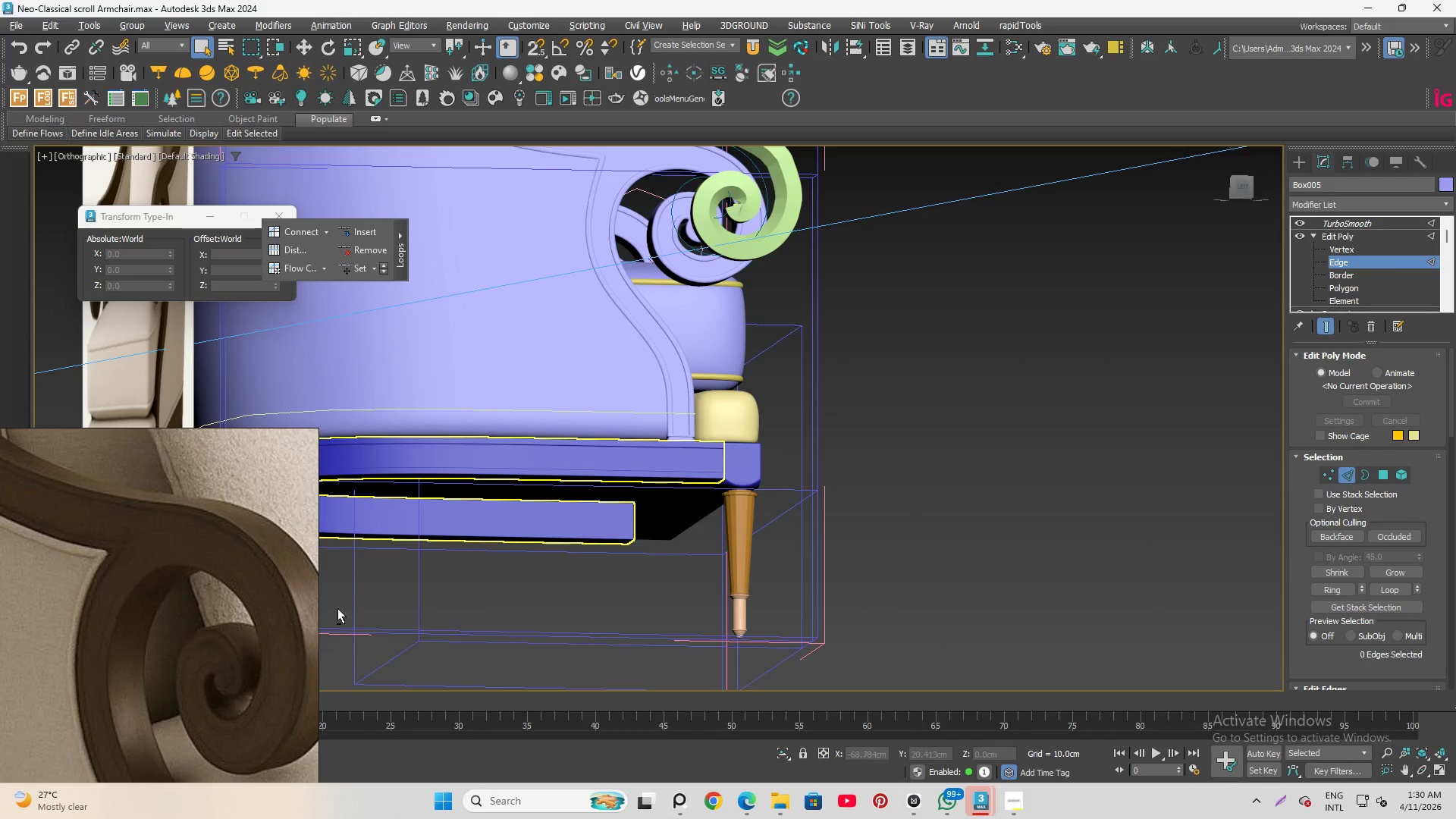 
hold_key(key=AltLeft, duration=0.62)
 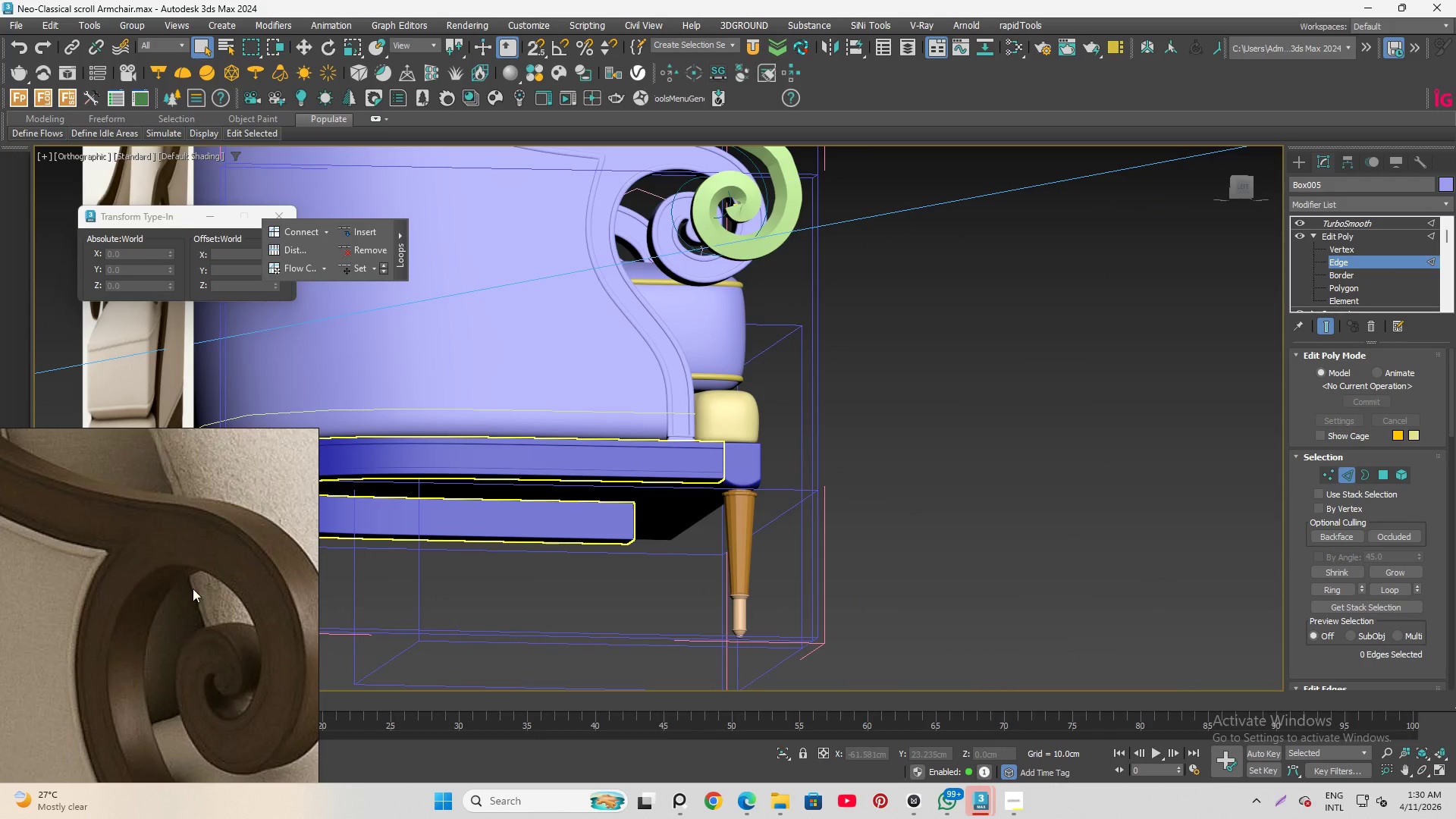 
scroll: coordinate [187, 673], scroll_direction: down, amount: 3.0
 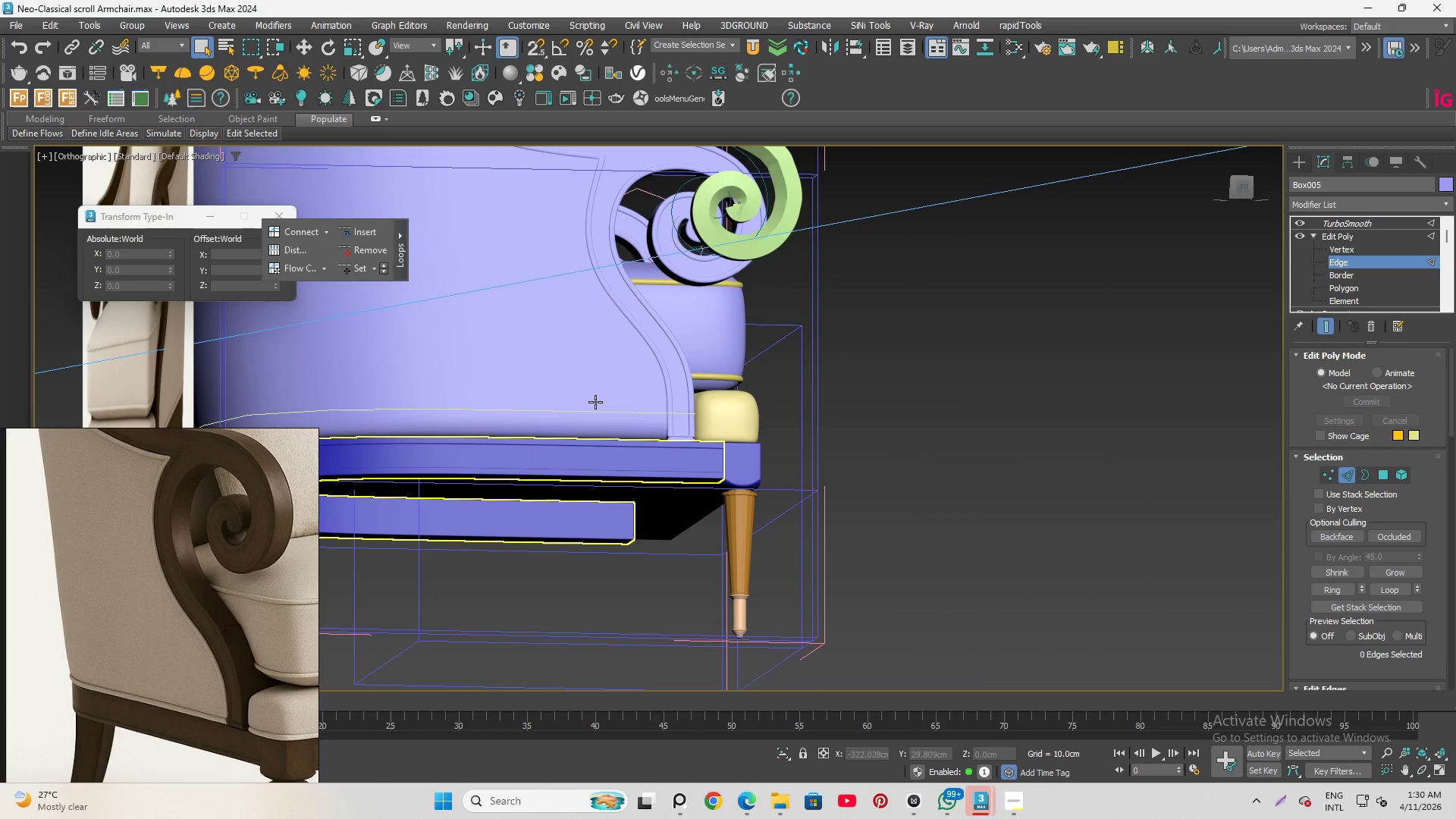 
hold_key(key=AltLeft, duration=1.5)
 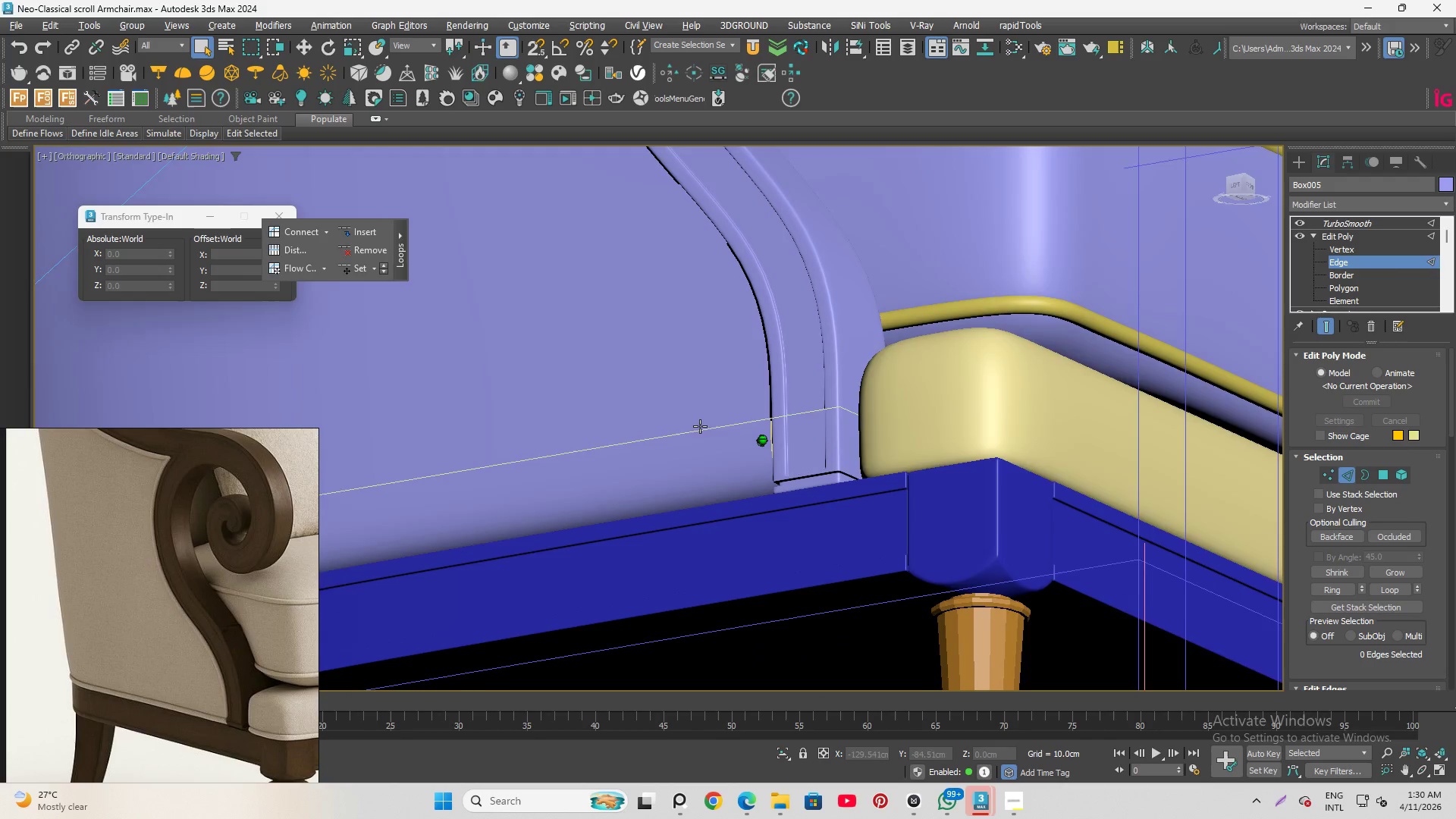 
scroll: coordinate [612, 414], scroll_direction: up, amount: 3.0
 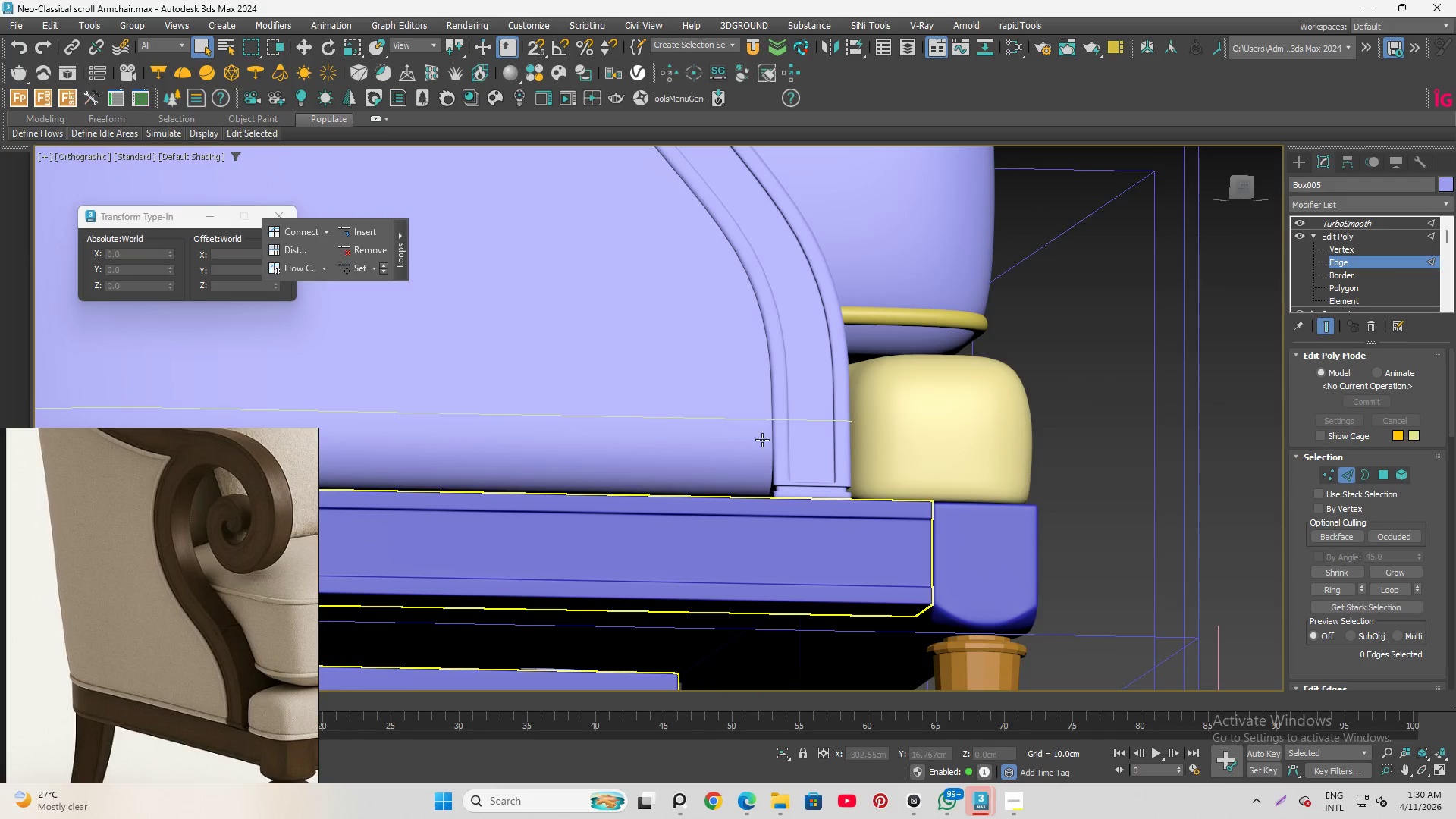 
hold_key(key=AltLeft, duration=1.52)
 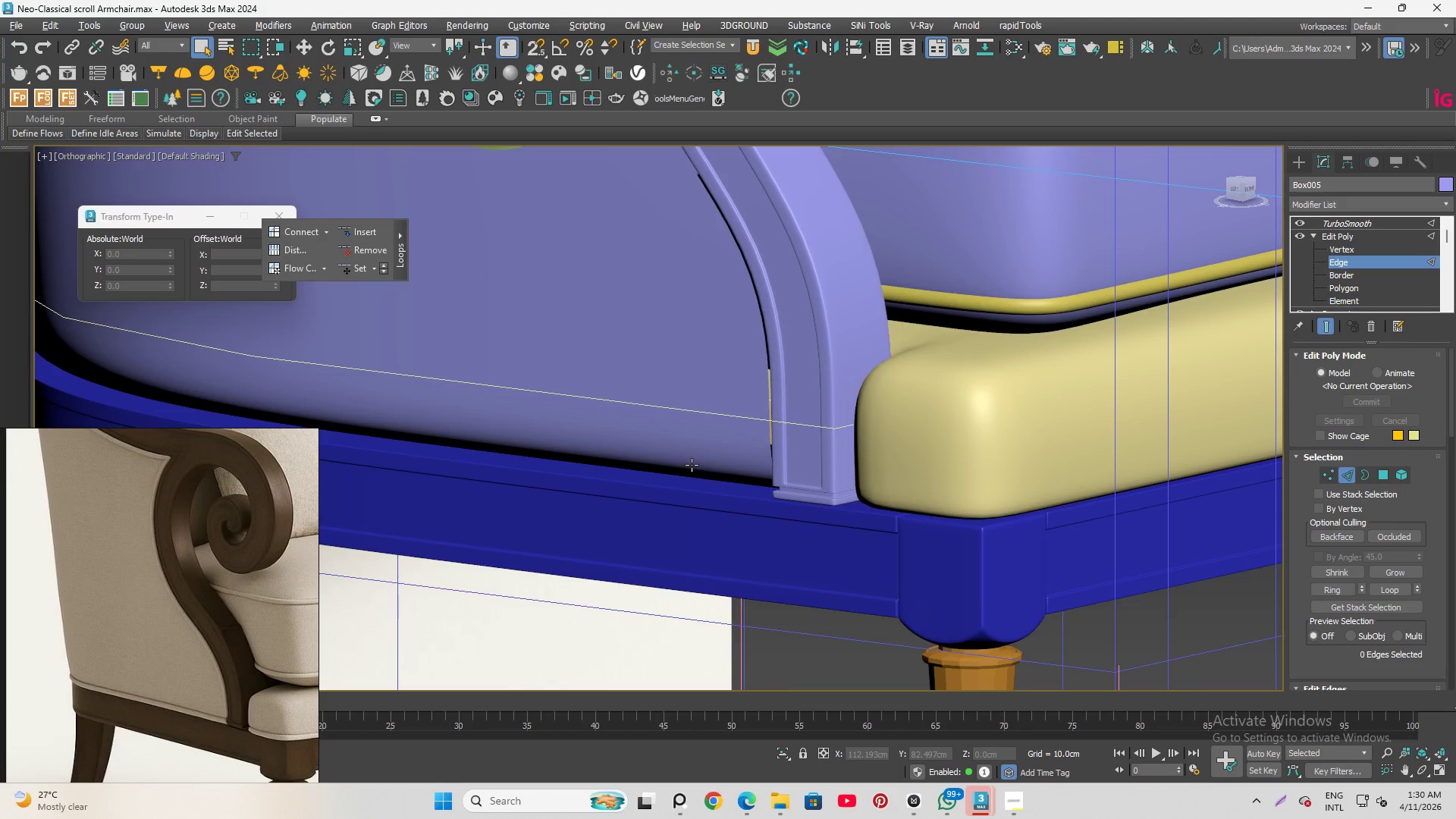 
hold_key(key=AltLeft, duration=1.51)
 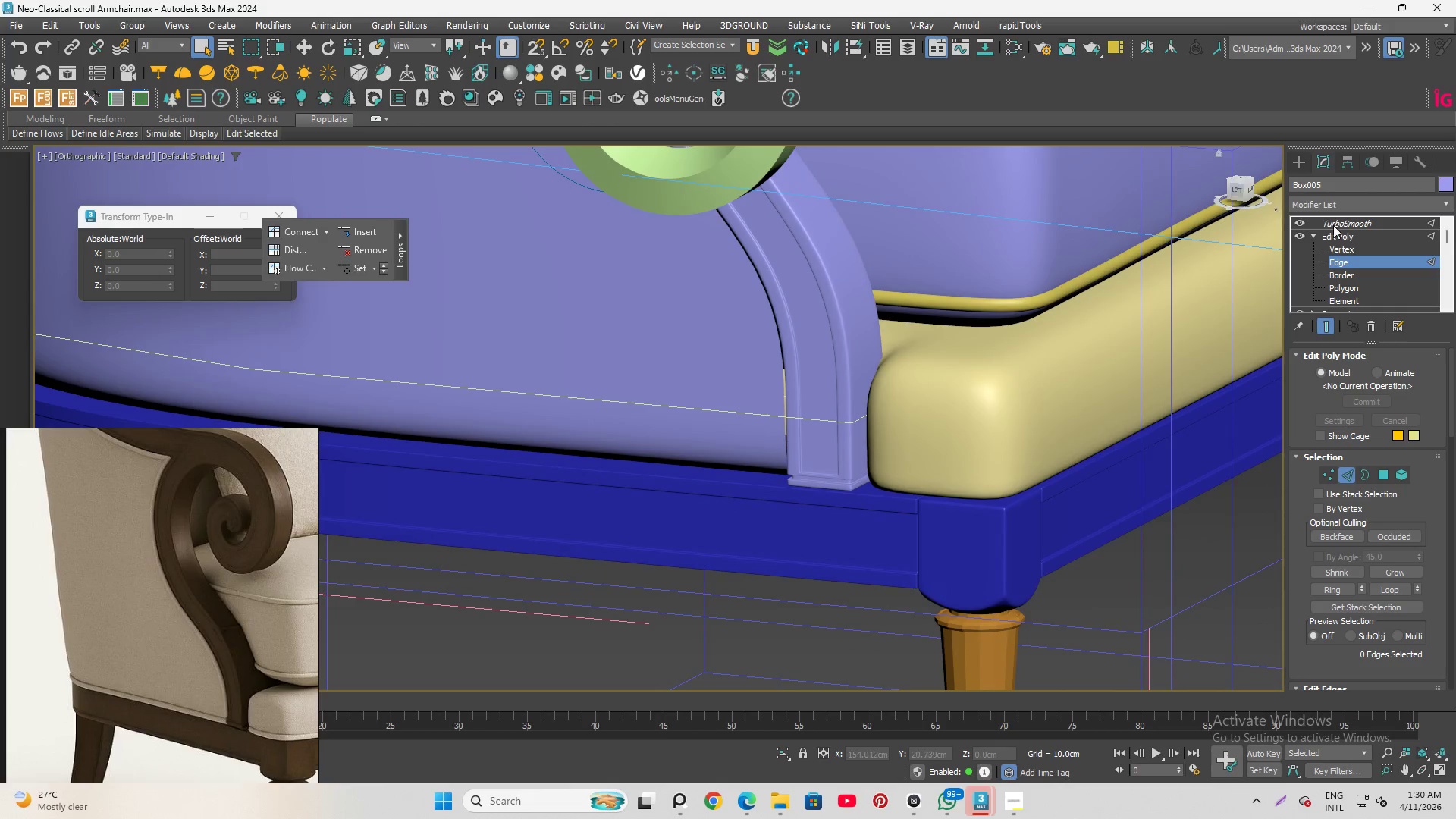 
key(Alt+AltLeft)
 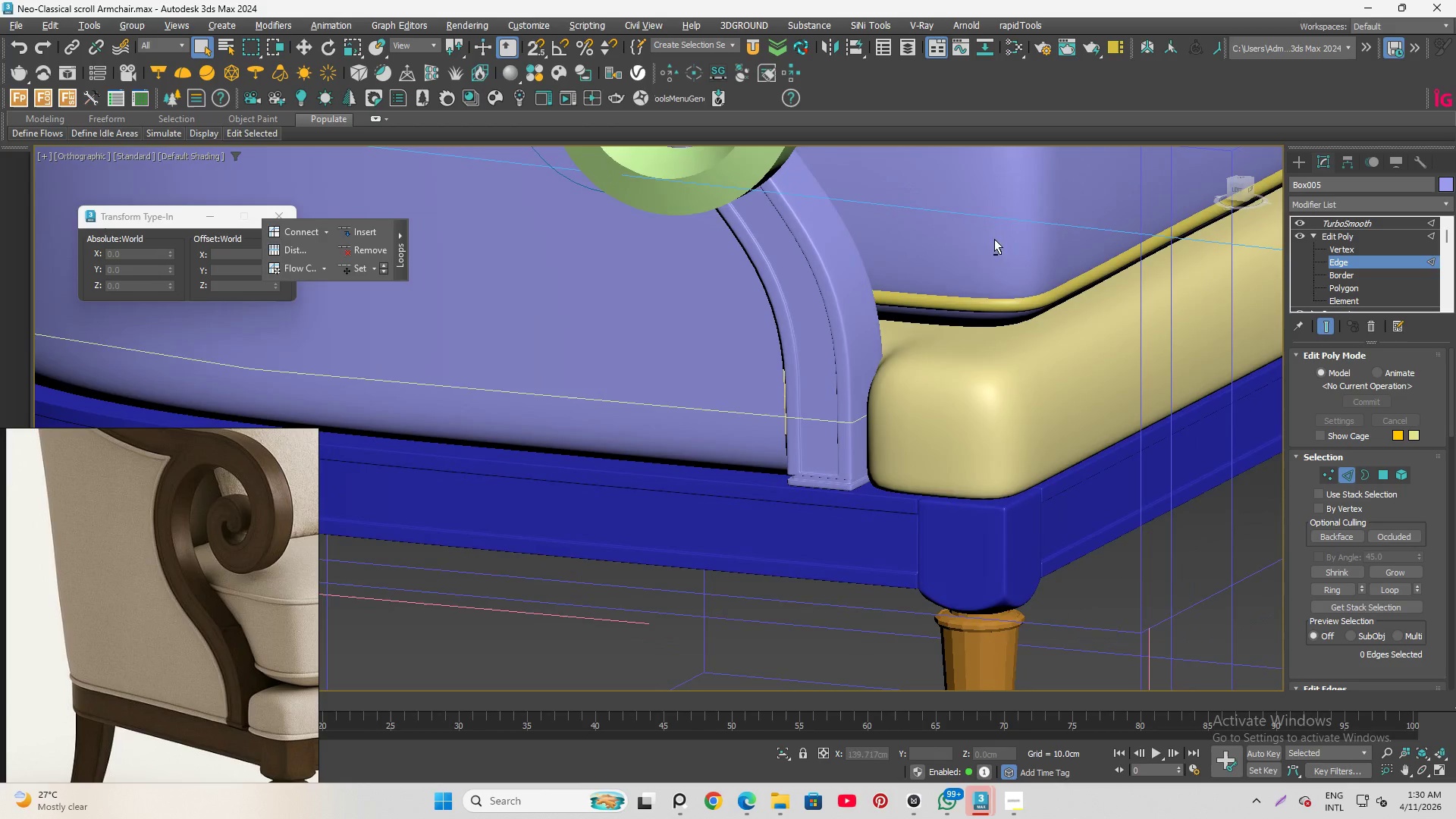 
key(Alt+AltLeft)
 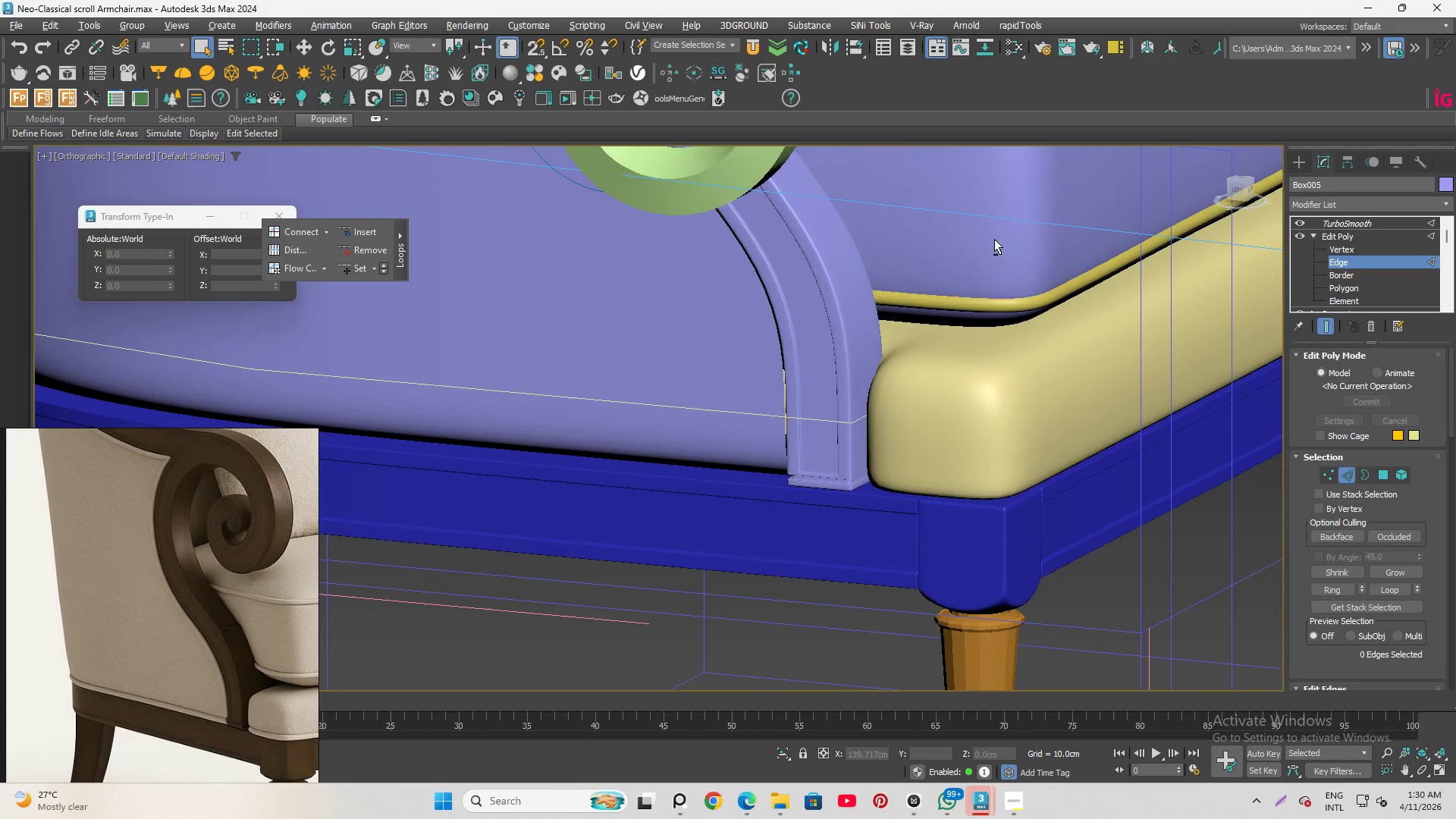 
key(Alt+AltLeft)
 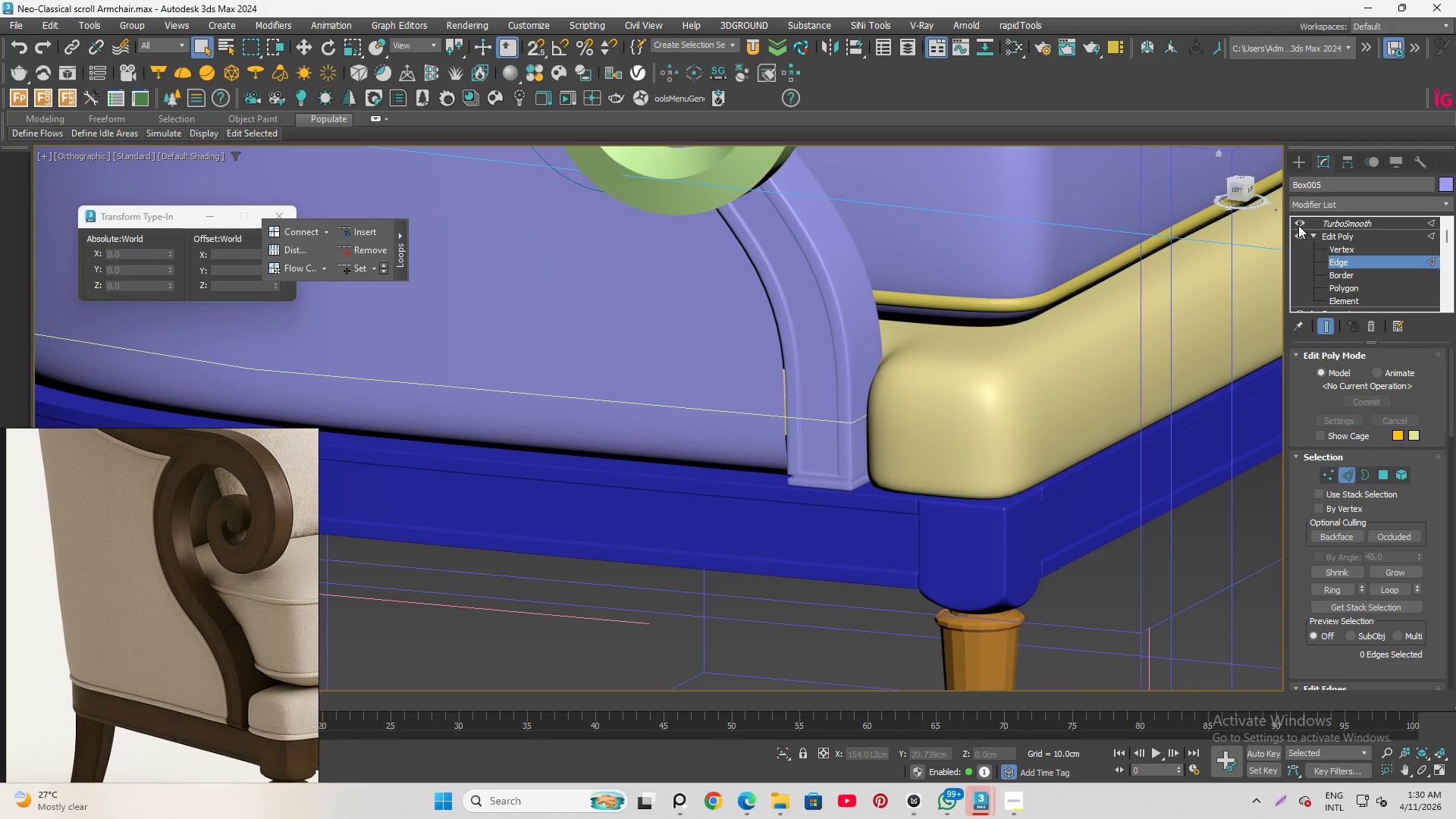 
scroll: coordinate [833, 391], scroll_direction: down, amount: 1.0
 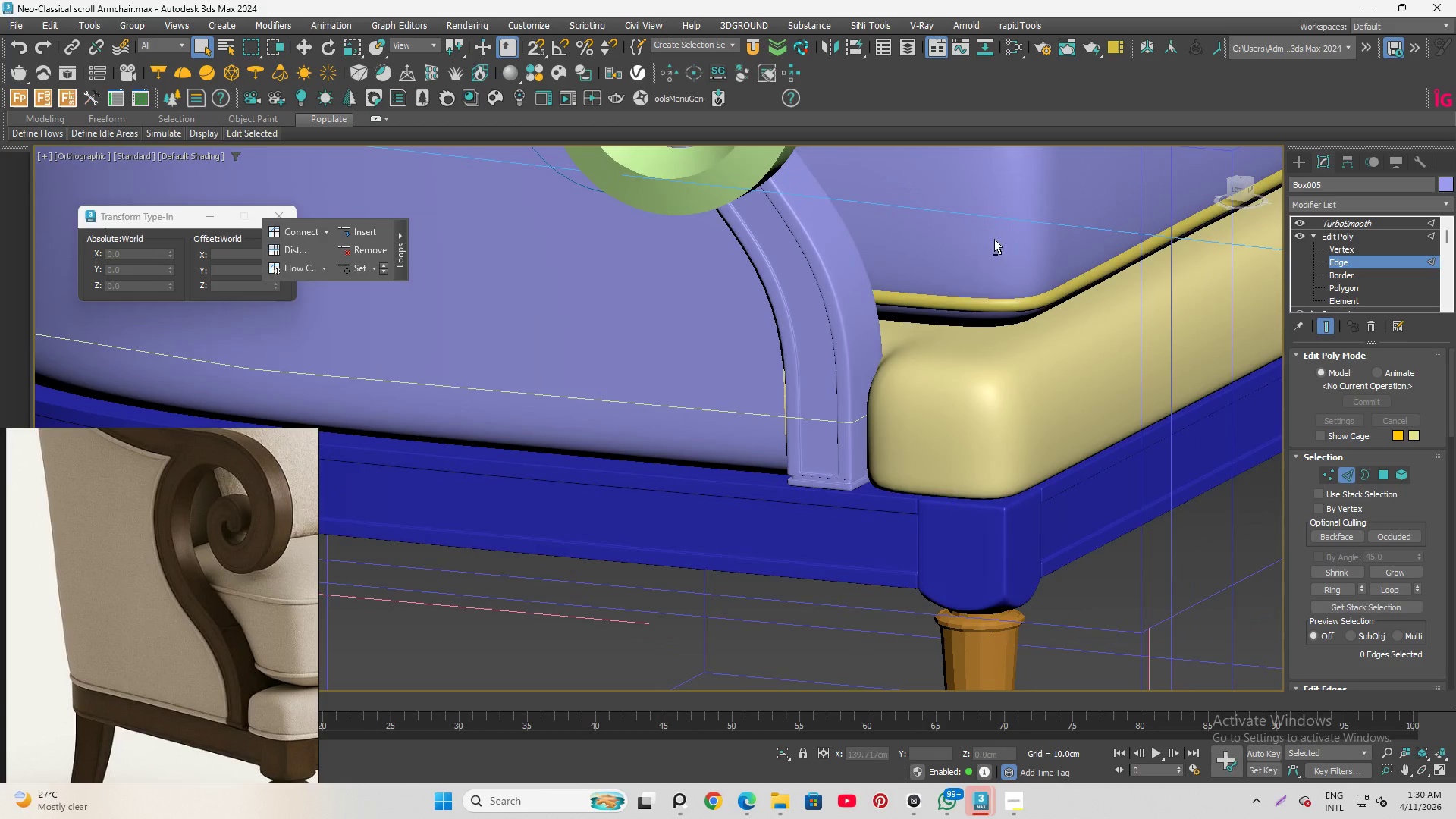 
left_click([1298, 222])
 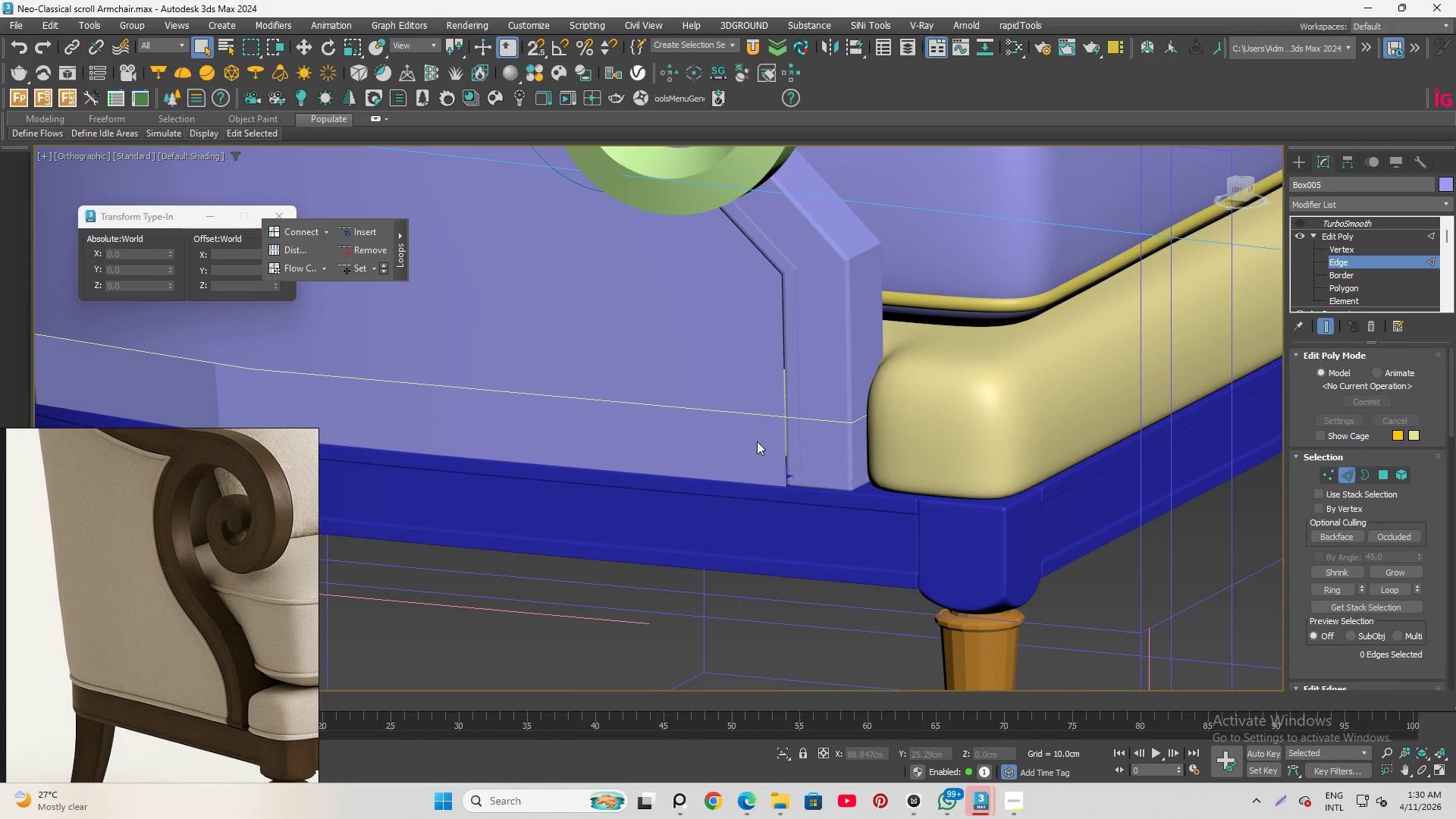 
key(Alt+1)
 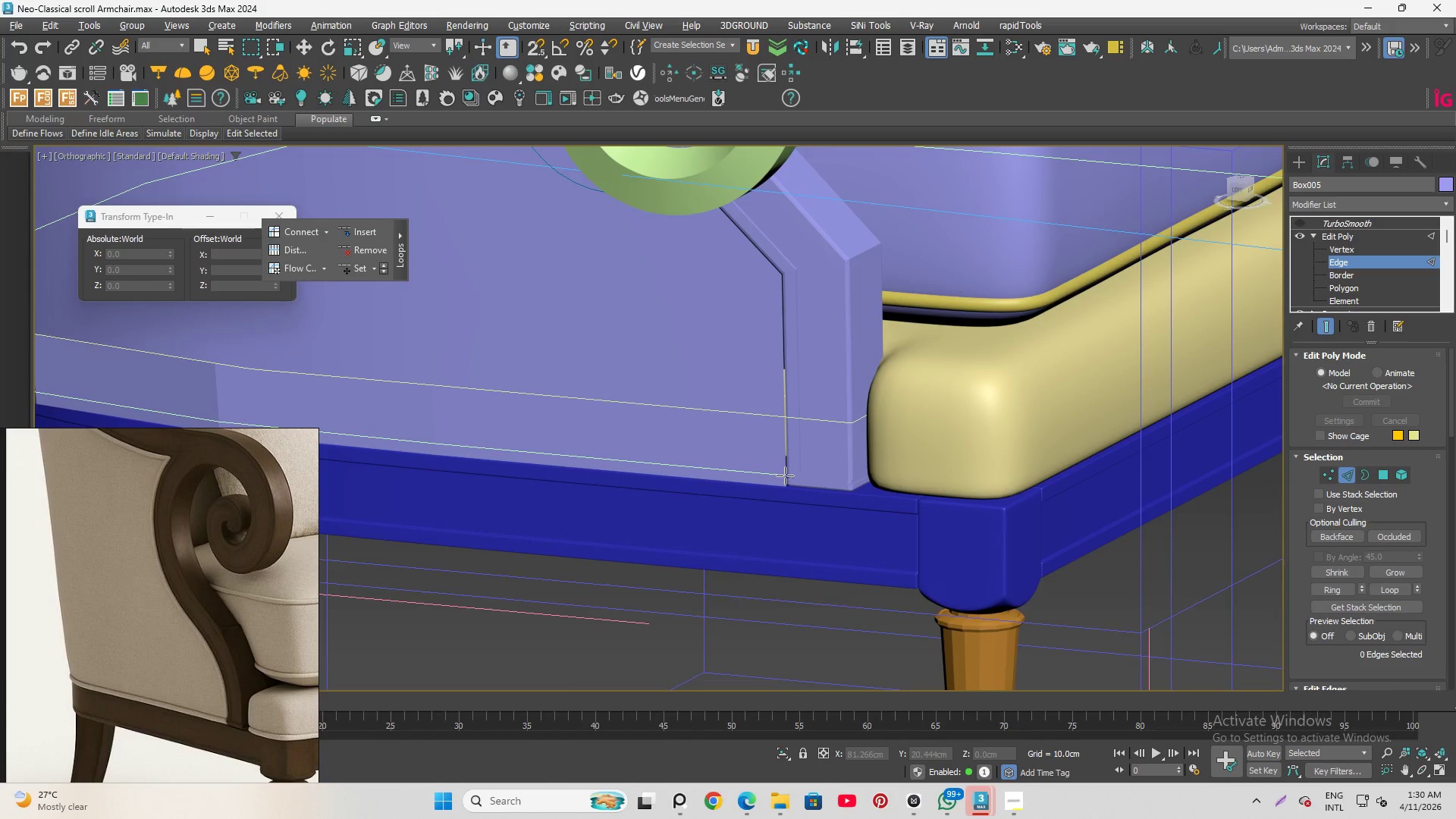 
left_click([785, 475])
 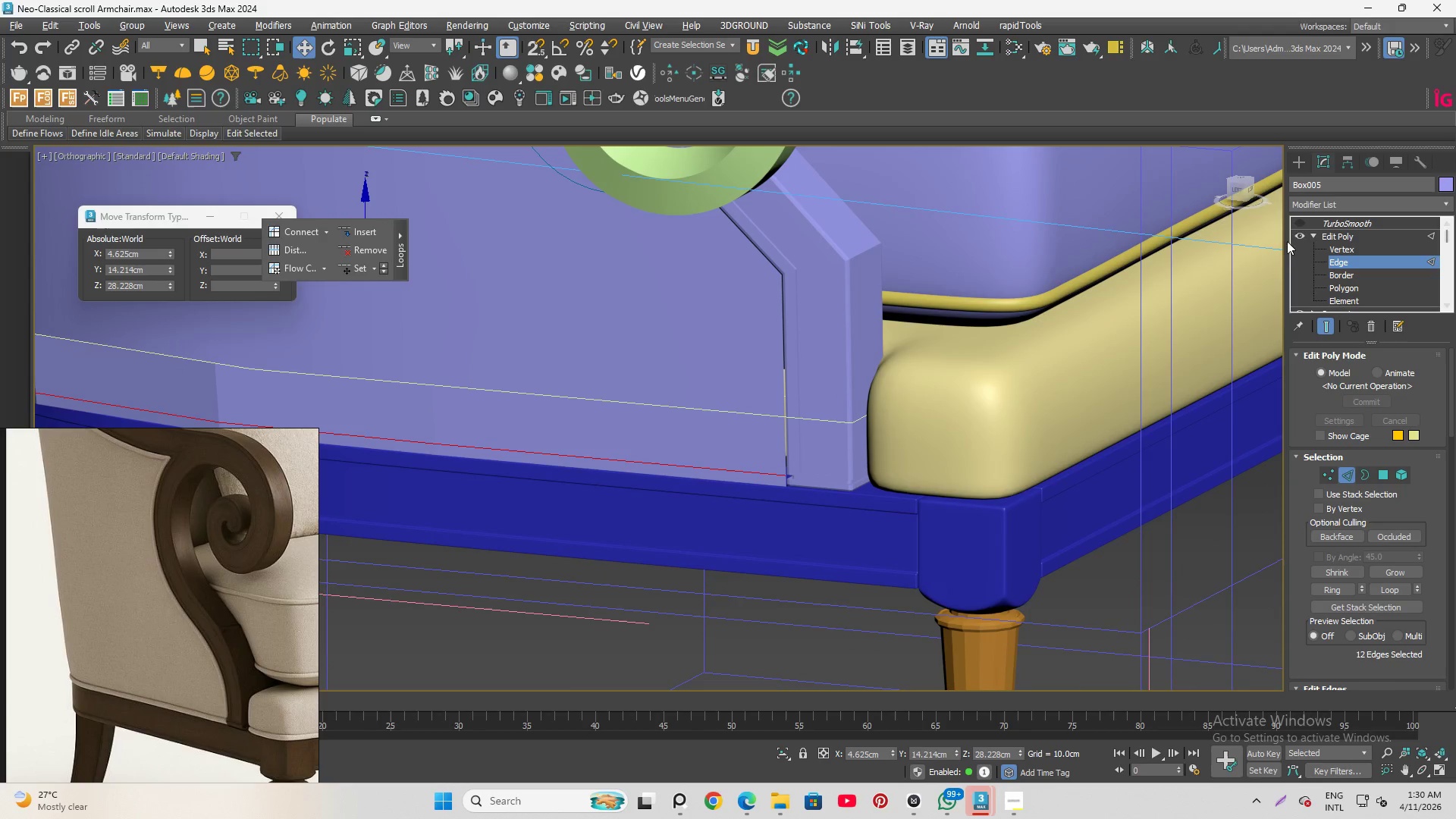 
left_click([1298, 221])
 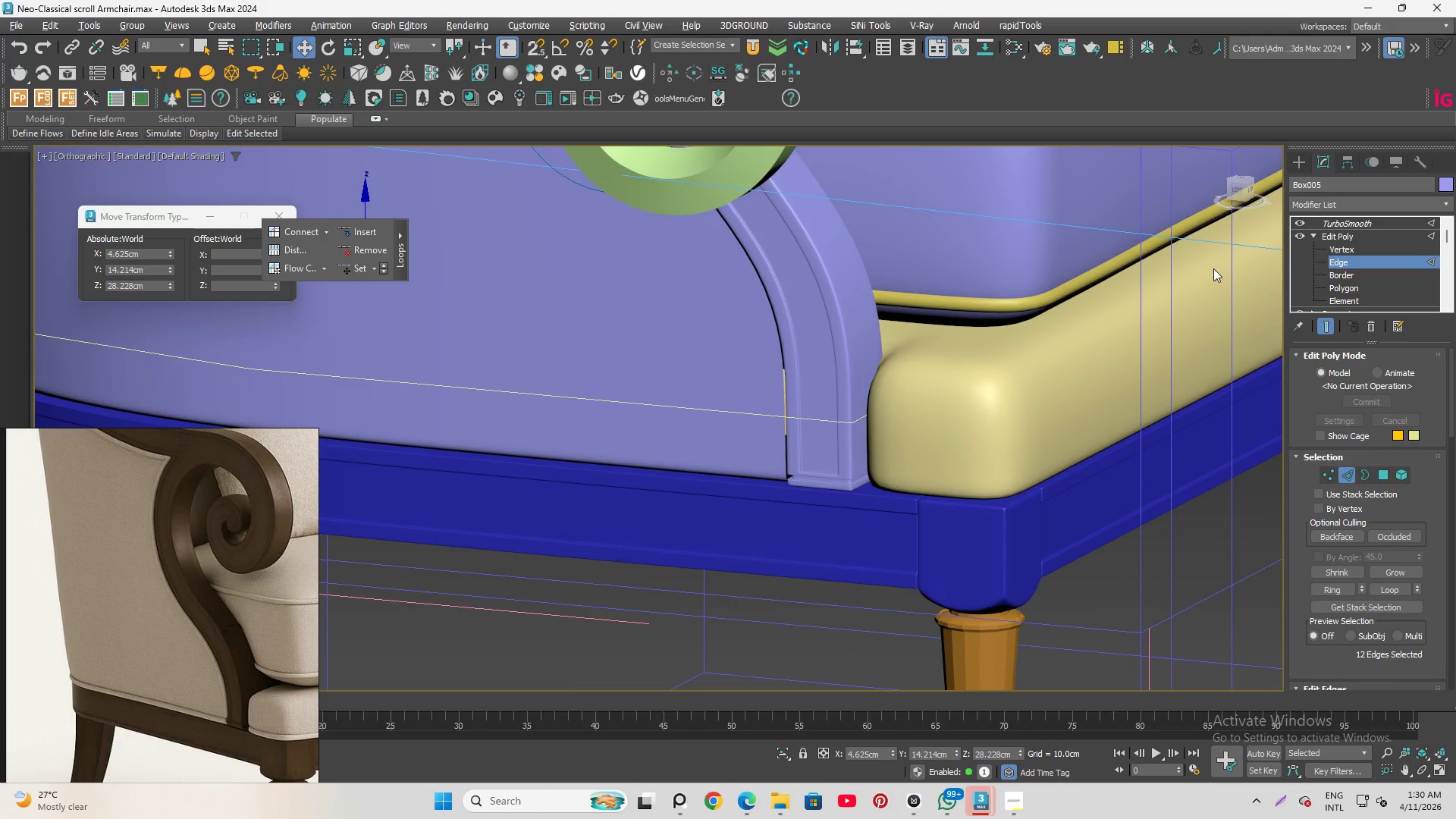 
hold_key(key=AltLeft, duration=1.5)
 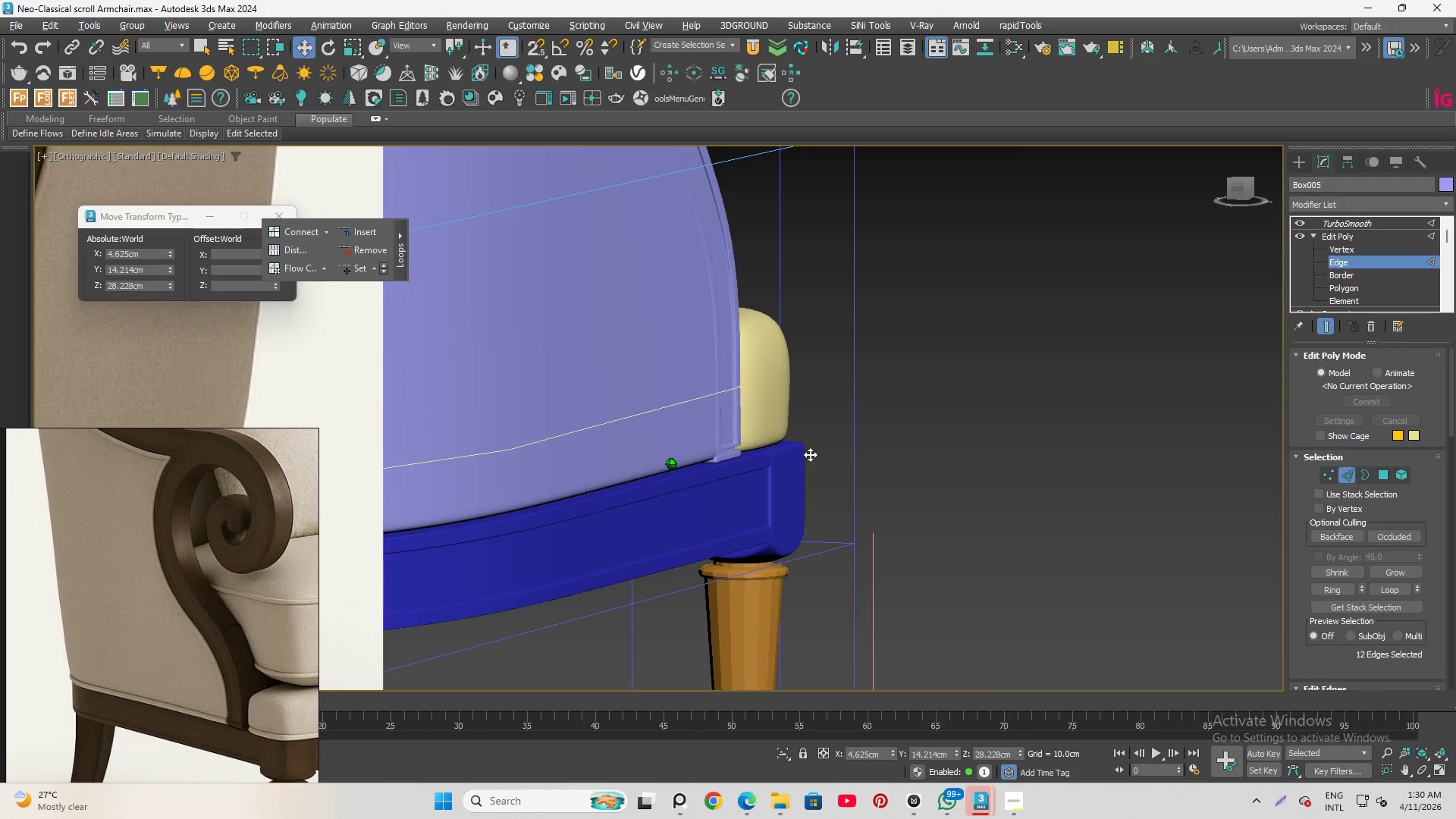 
hold_key(key=AltLeft, duration=1.51)
 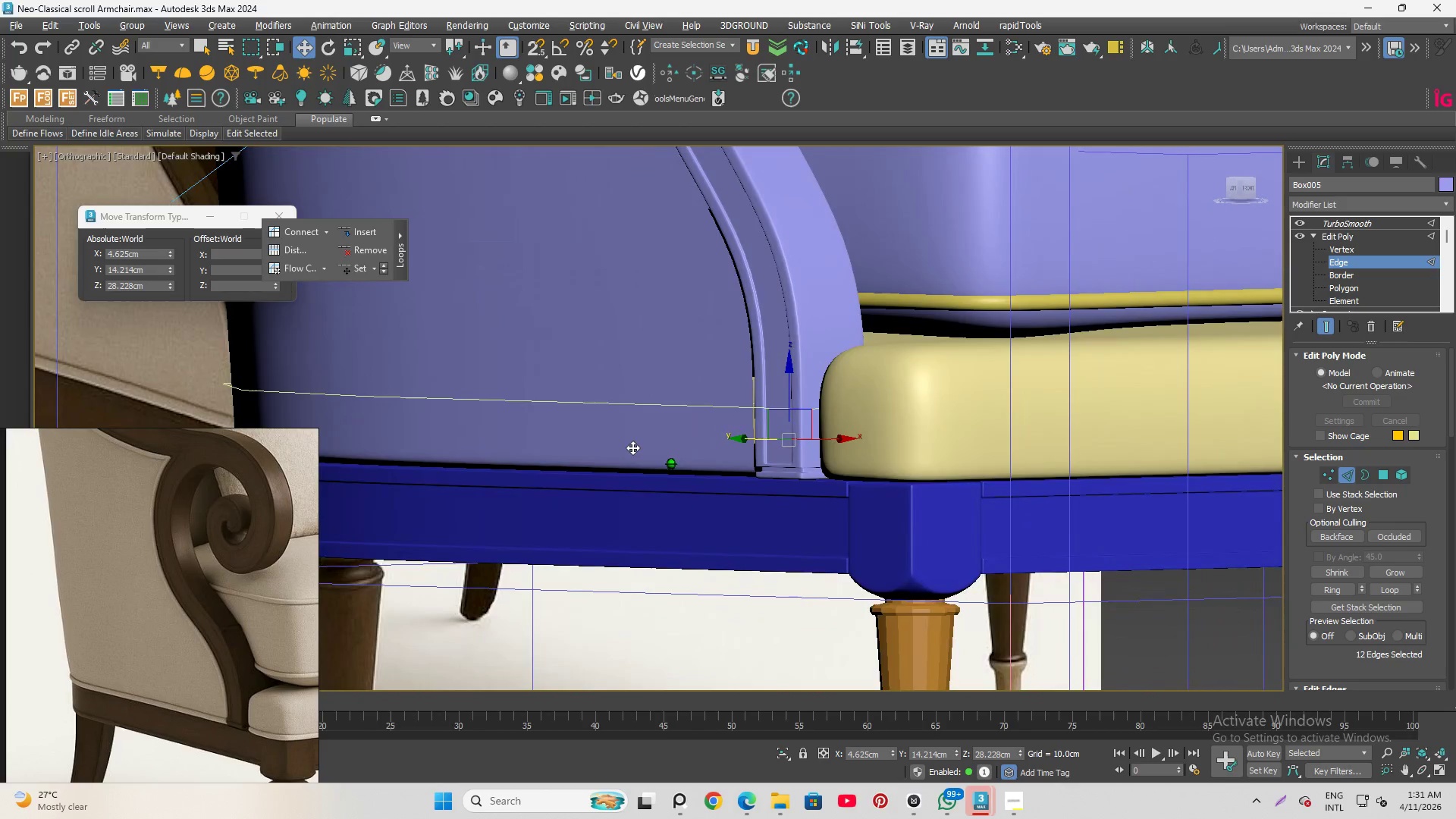 
hold_key(key=AltLeft, duration=1.52)
 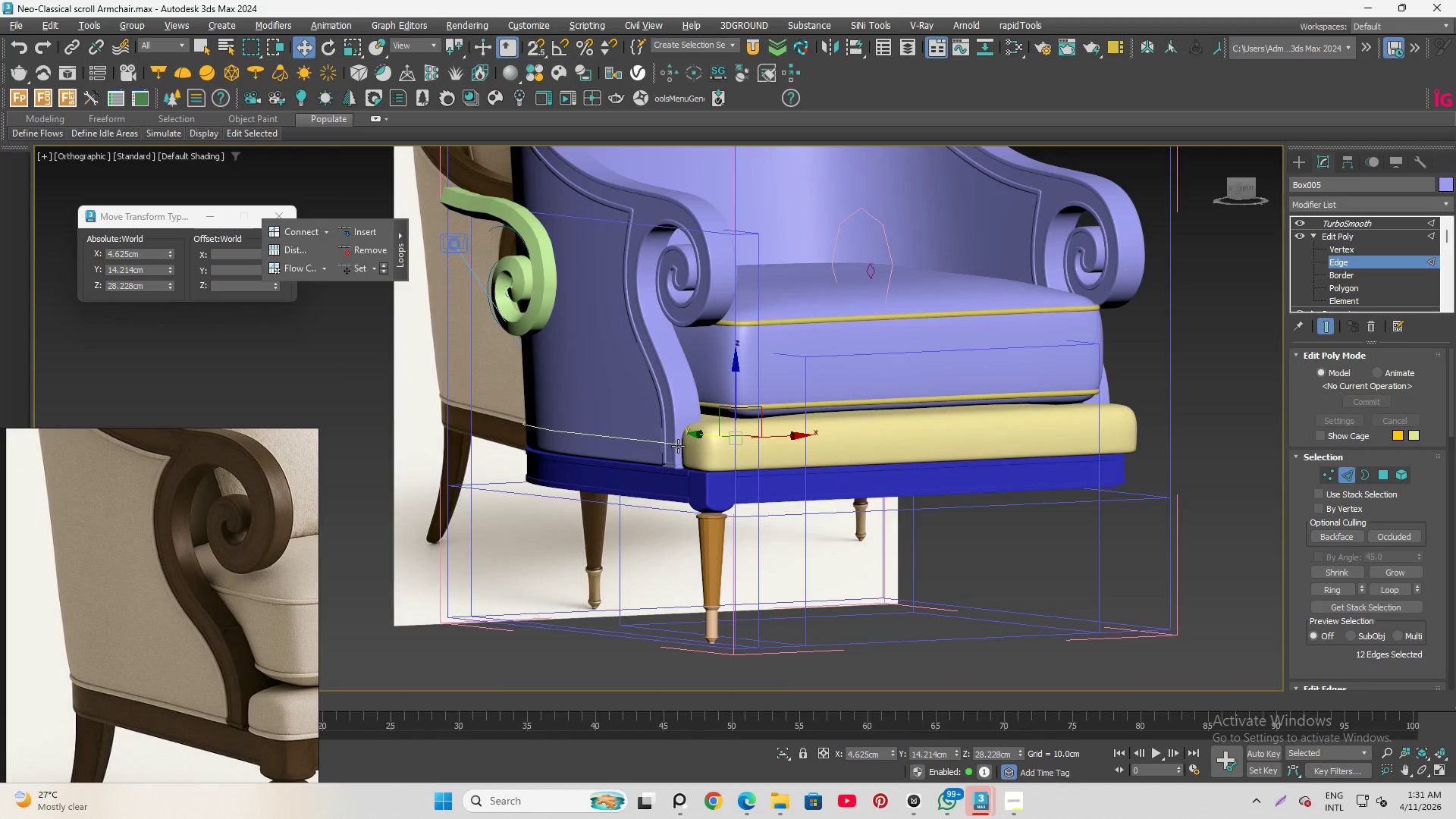 
hold_key(key=AltLeft, duration=1.51)
scroll: coordinate [623, 463], scroll_direction: down, amount: 3.0
 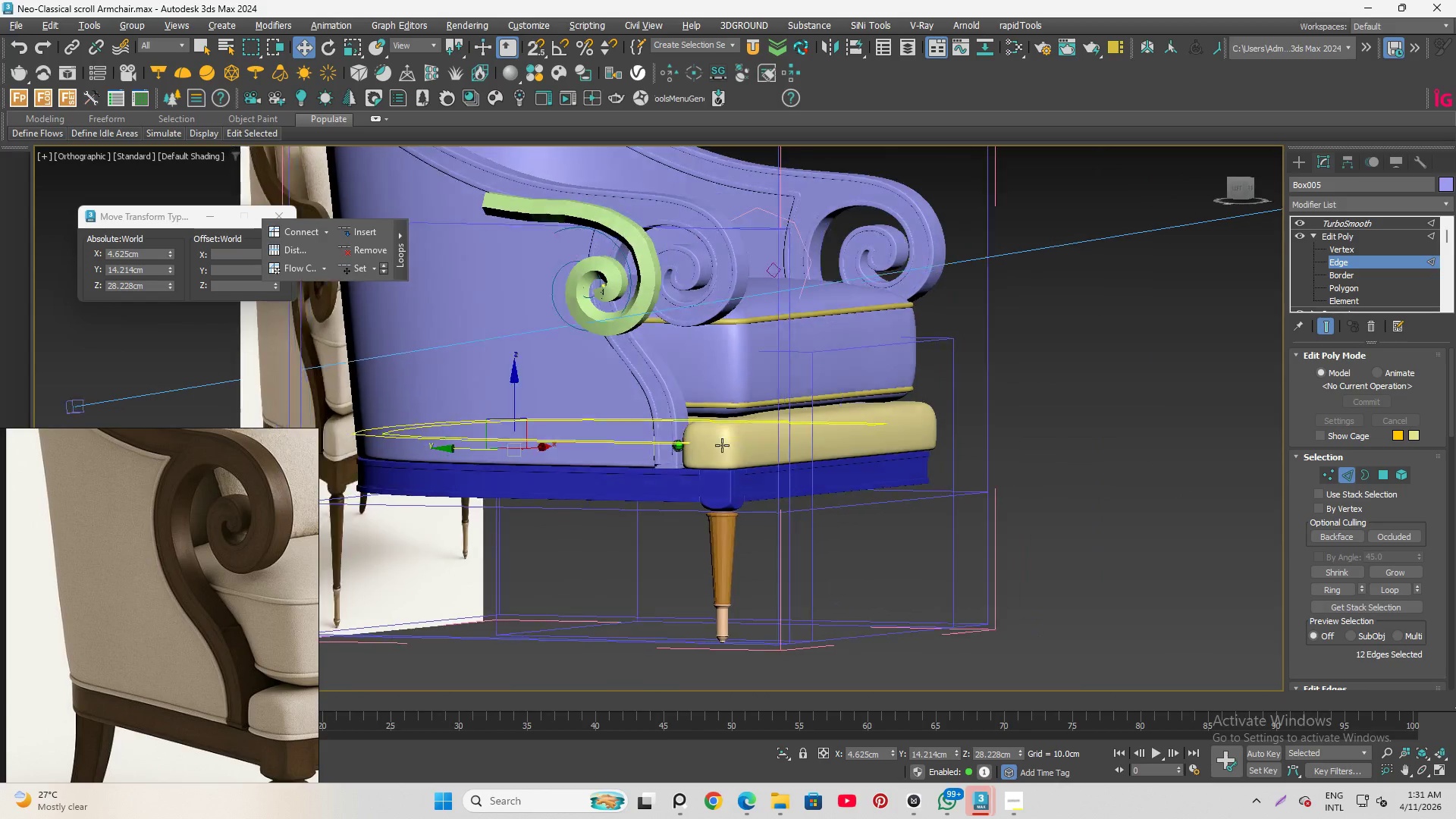 
key(Alt+AltLeft)
 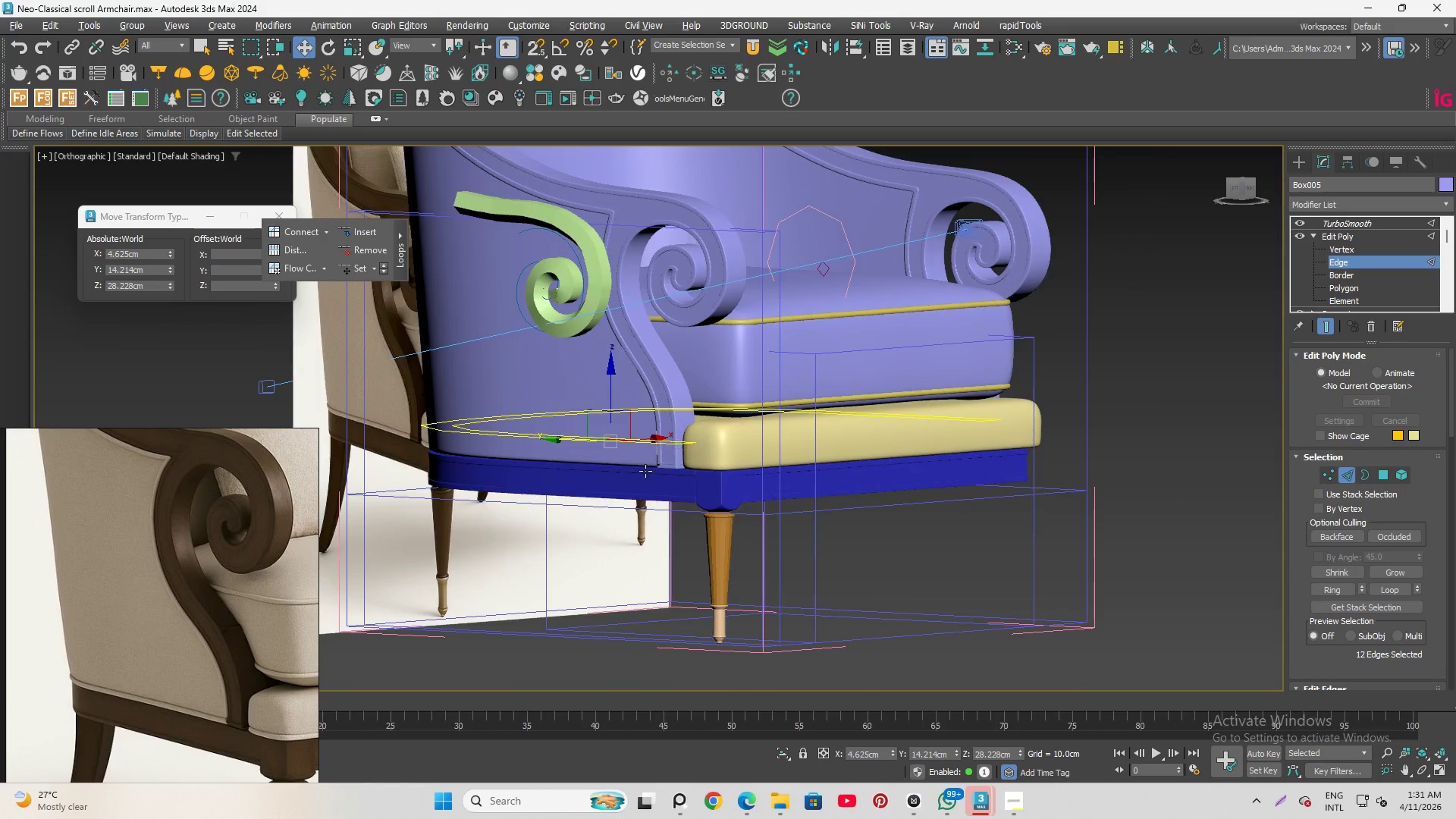 
key(Alt+AltLeft)
 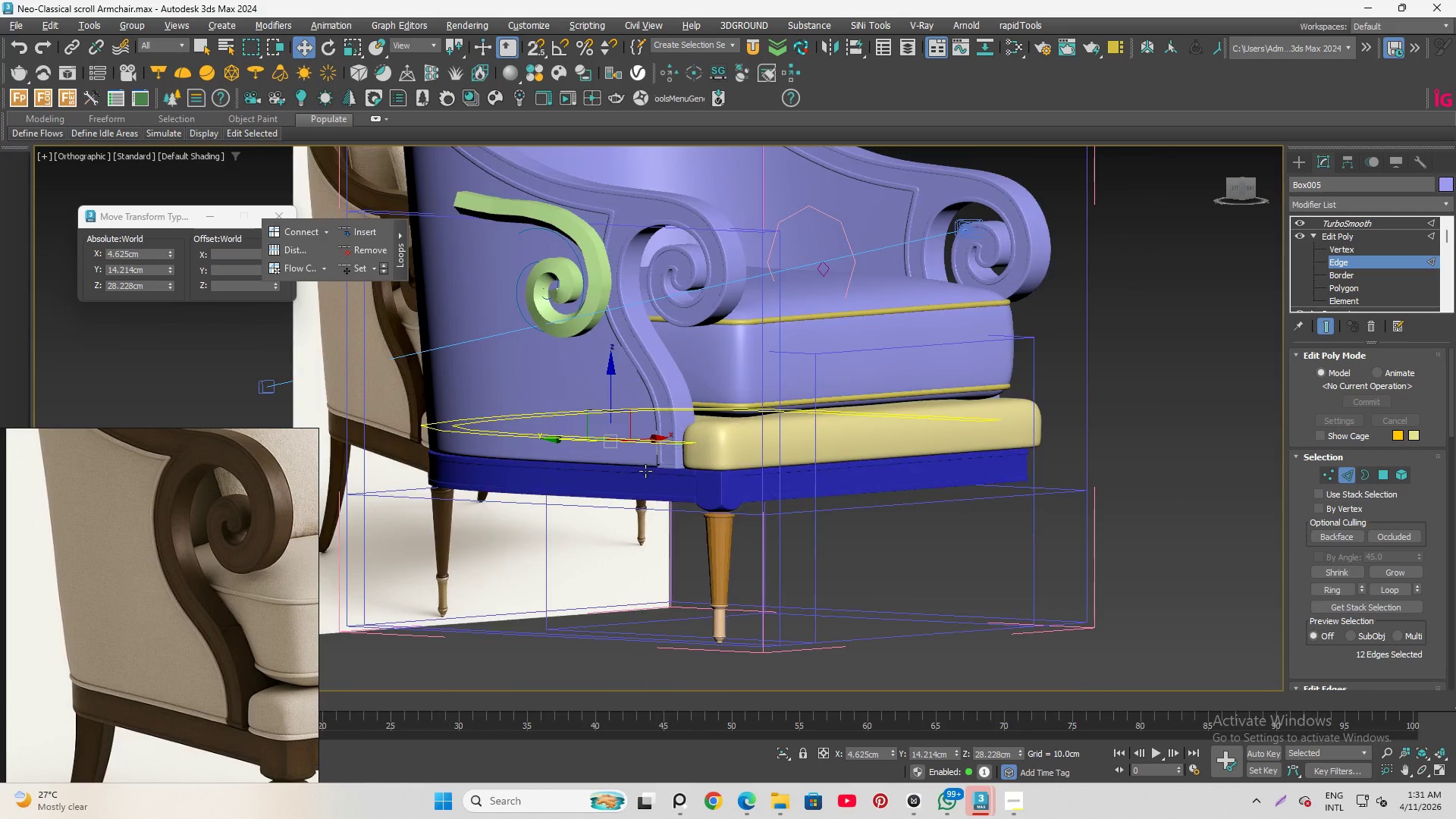 
key(Alt+AltLeft)
 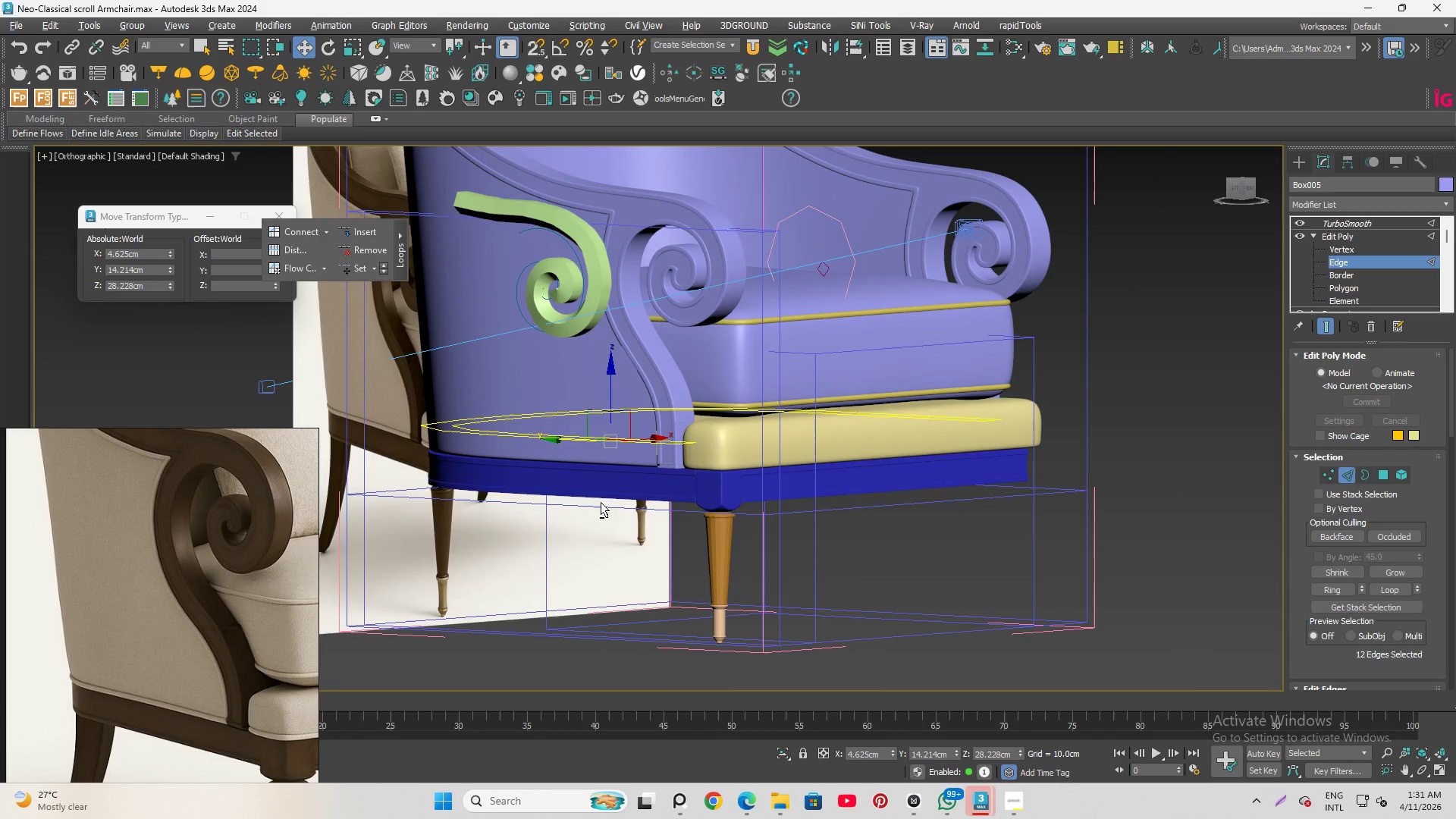 
key(Alt+AltLeft)
 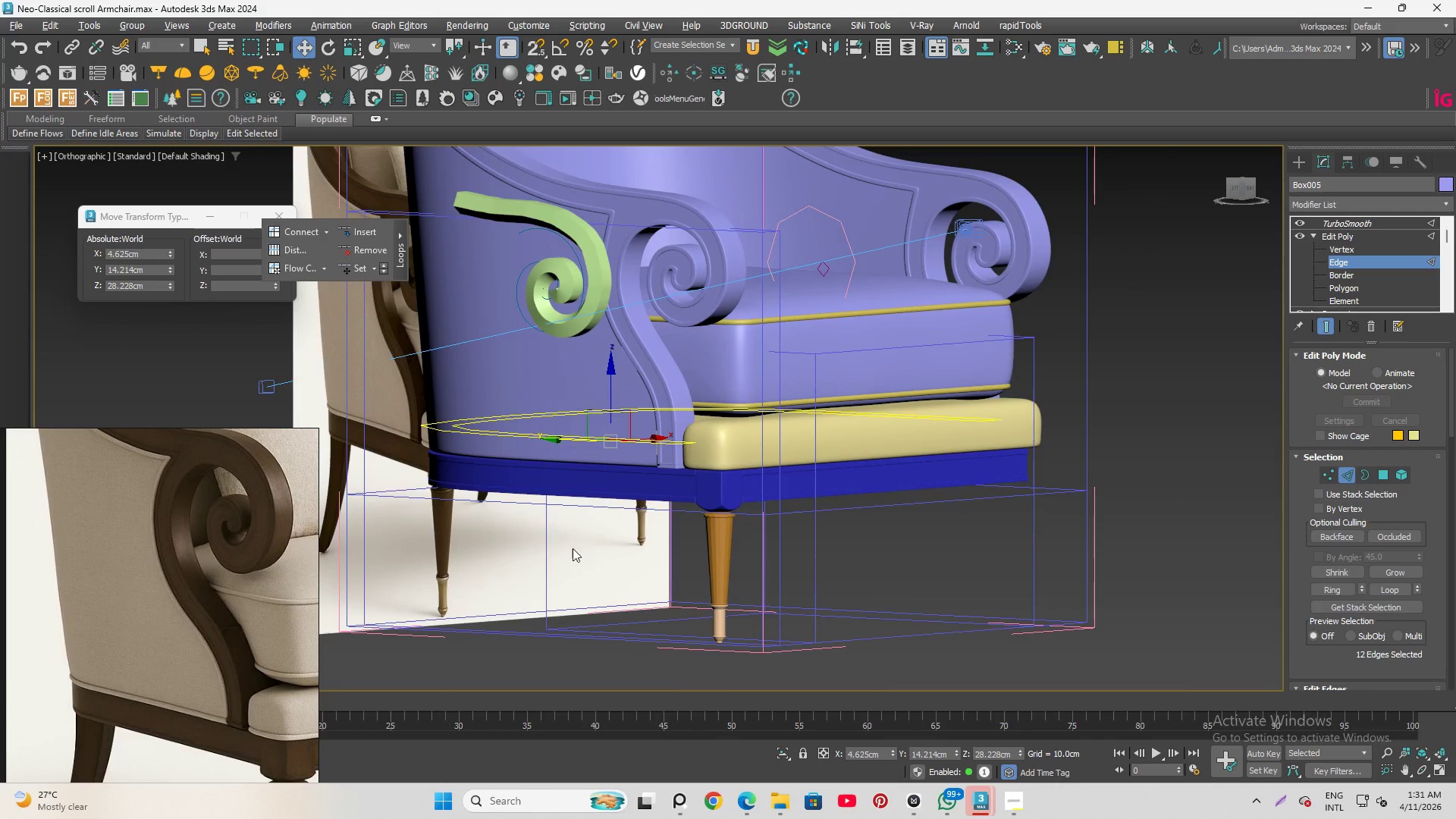 
key(Alt+AltLeft)
 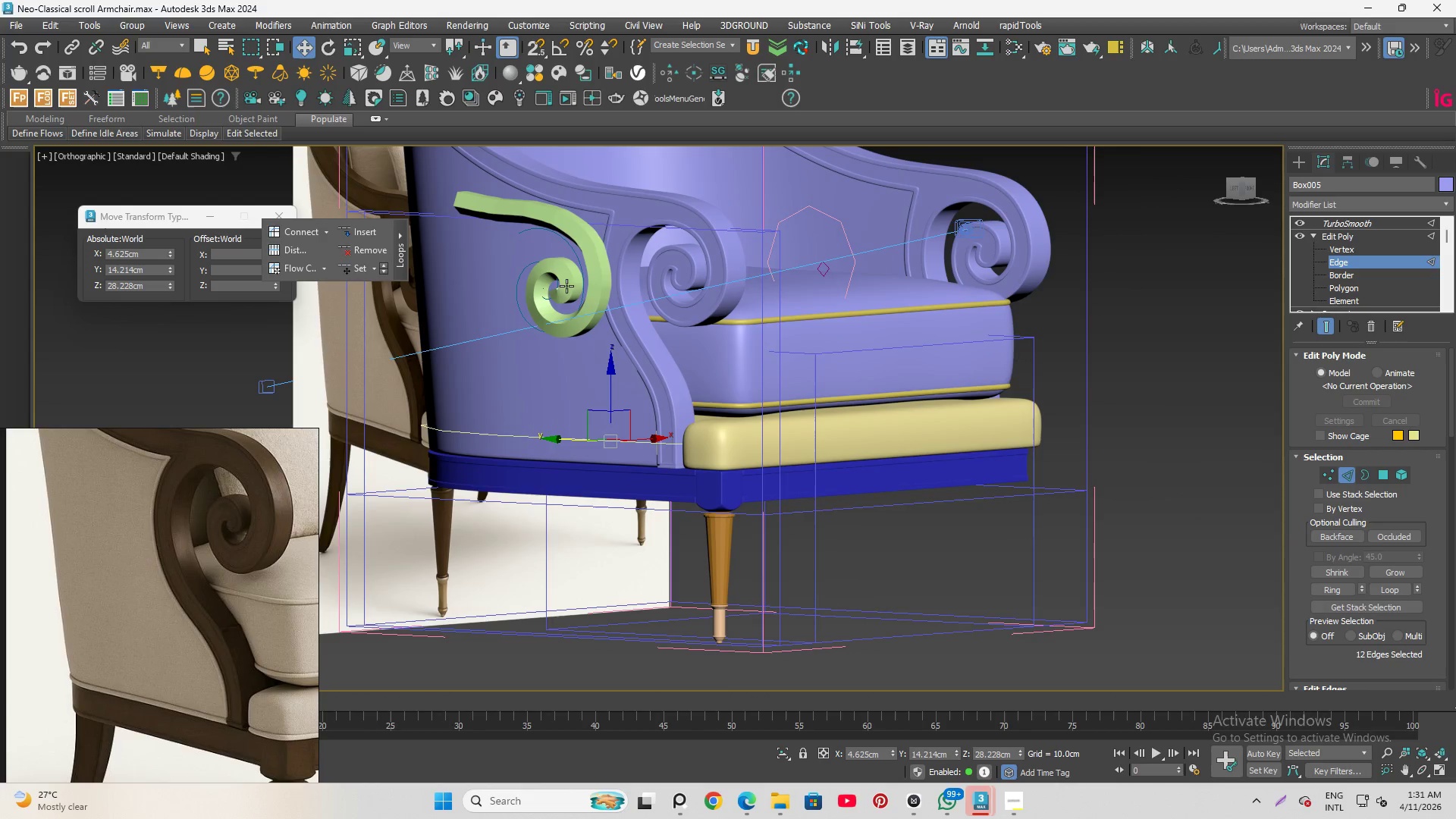 
hold_key(key=AltLeft, duration=1.09)
 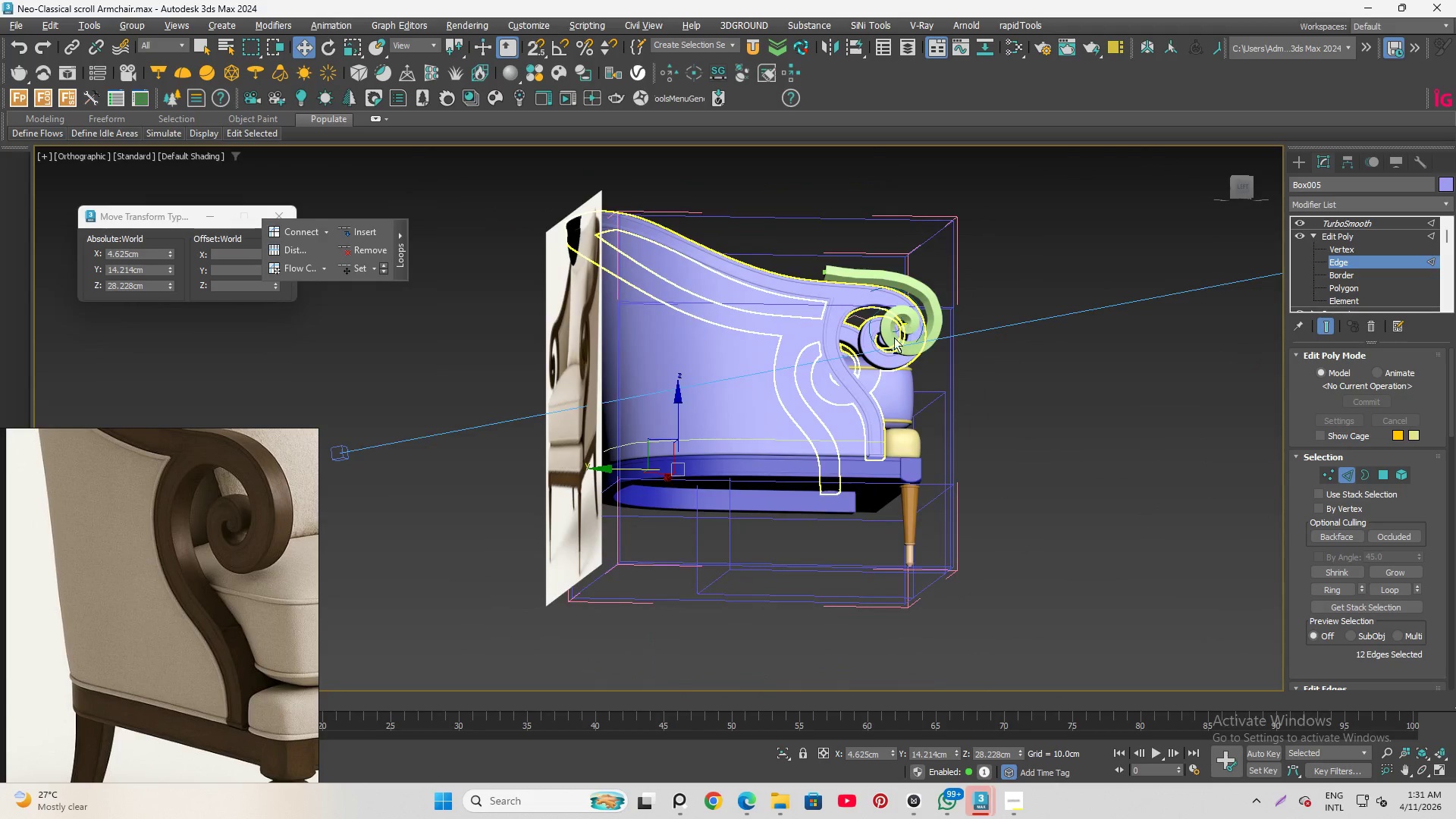 
scroll: coordinate [626, 168], scroll_direction: up, amount: 3.0
 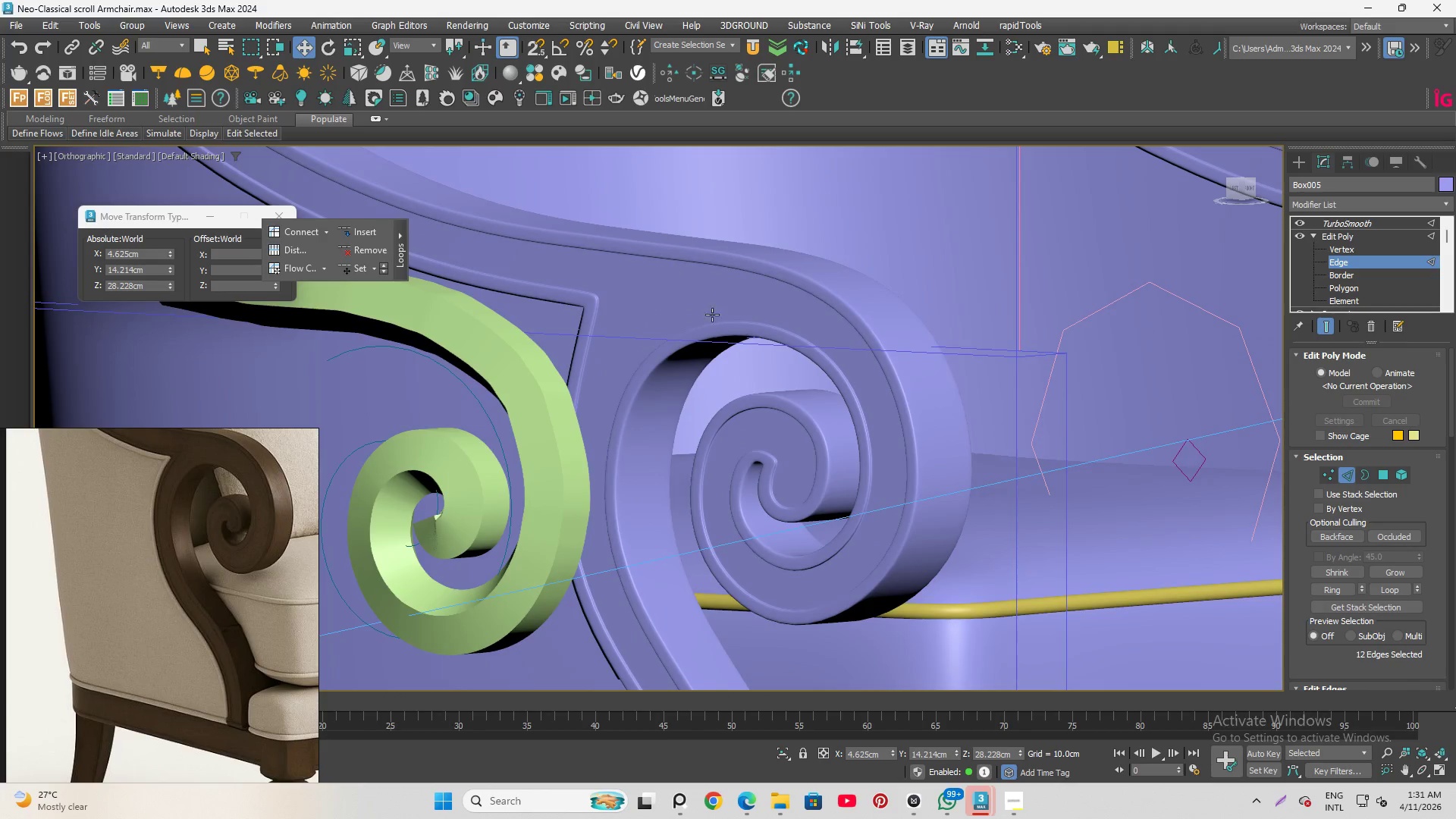 
hold_key(key=AltLeft, duration=1.14)
scroll: coordinate [916, 299], scroll_direction: down, amount: 5.0
 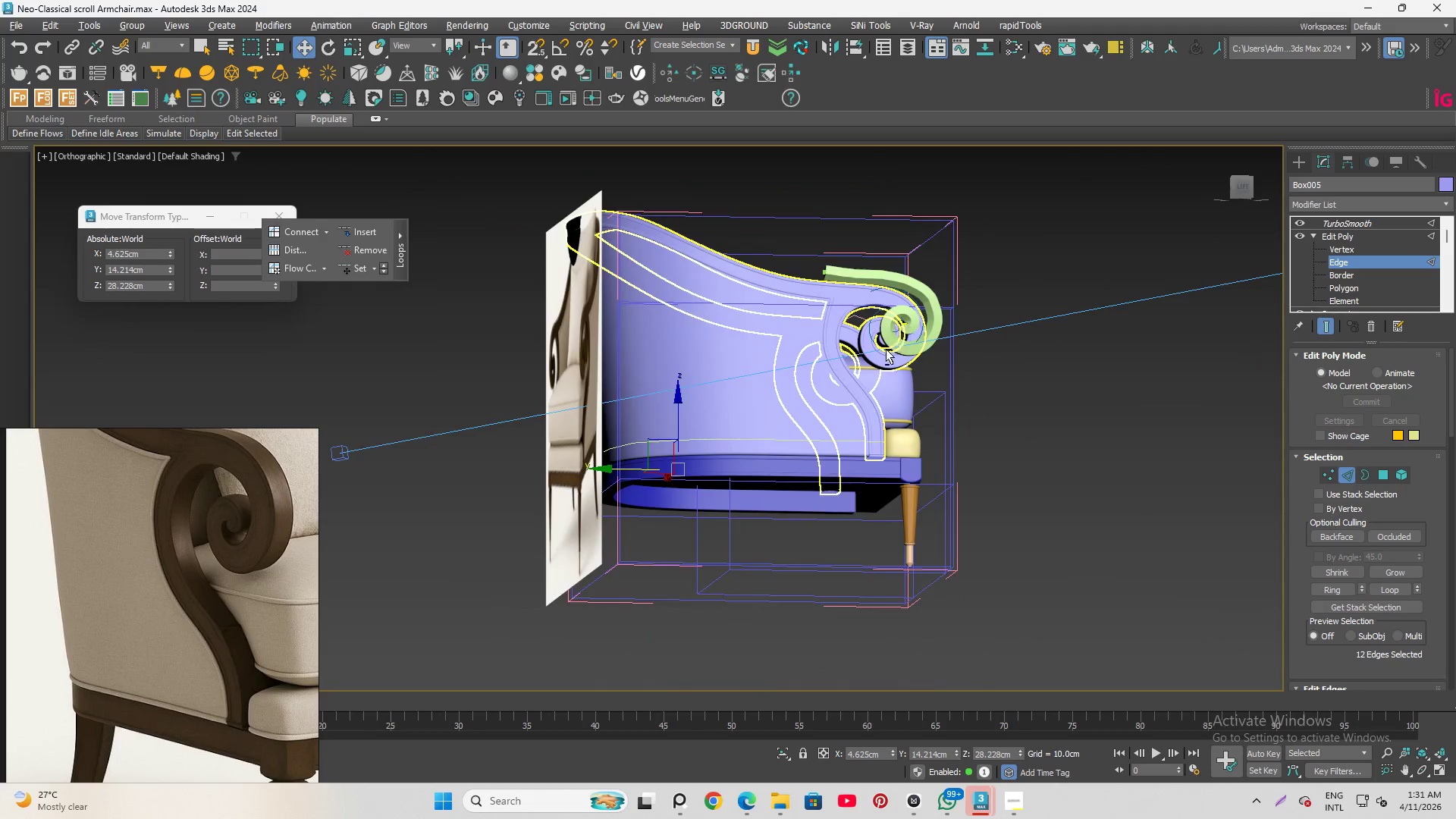 
left_click([1351, 265])
 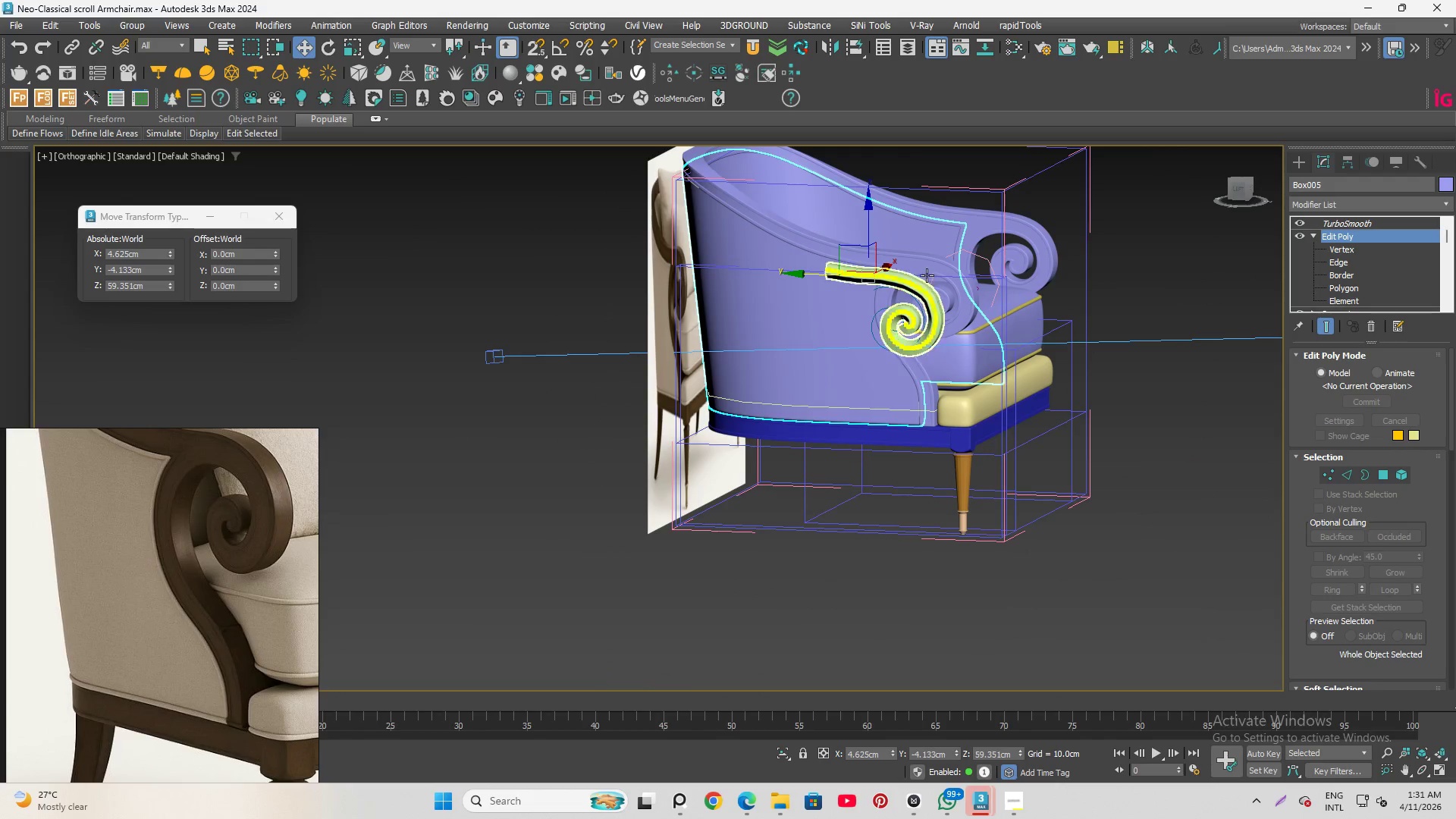 
scroll: coordinate [939, 269], scroll_direction: up, amount: 2.0
 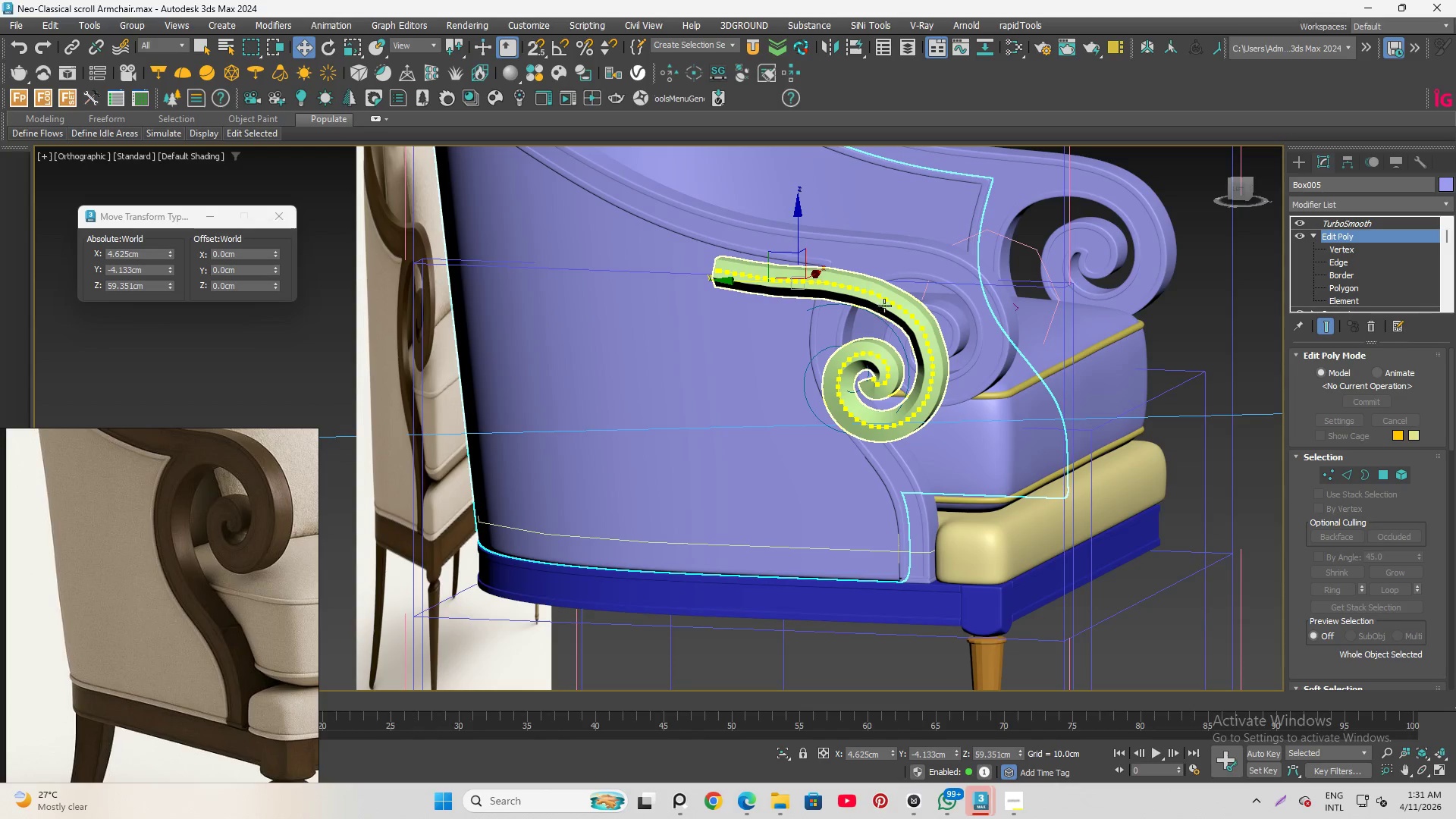 
left_click([886, 305])
 